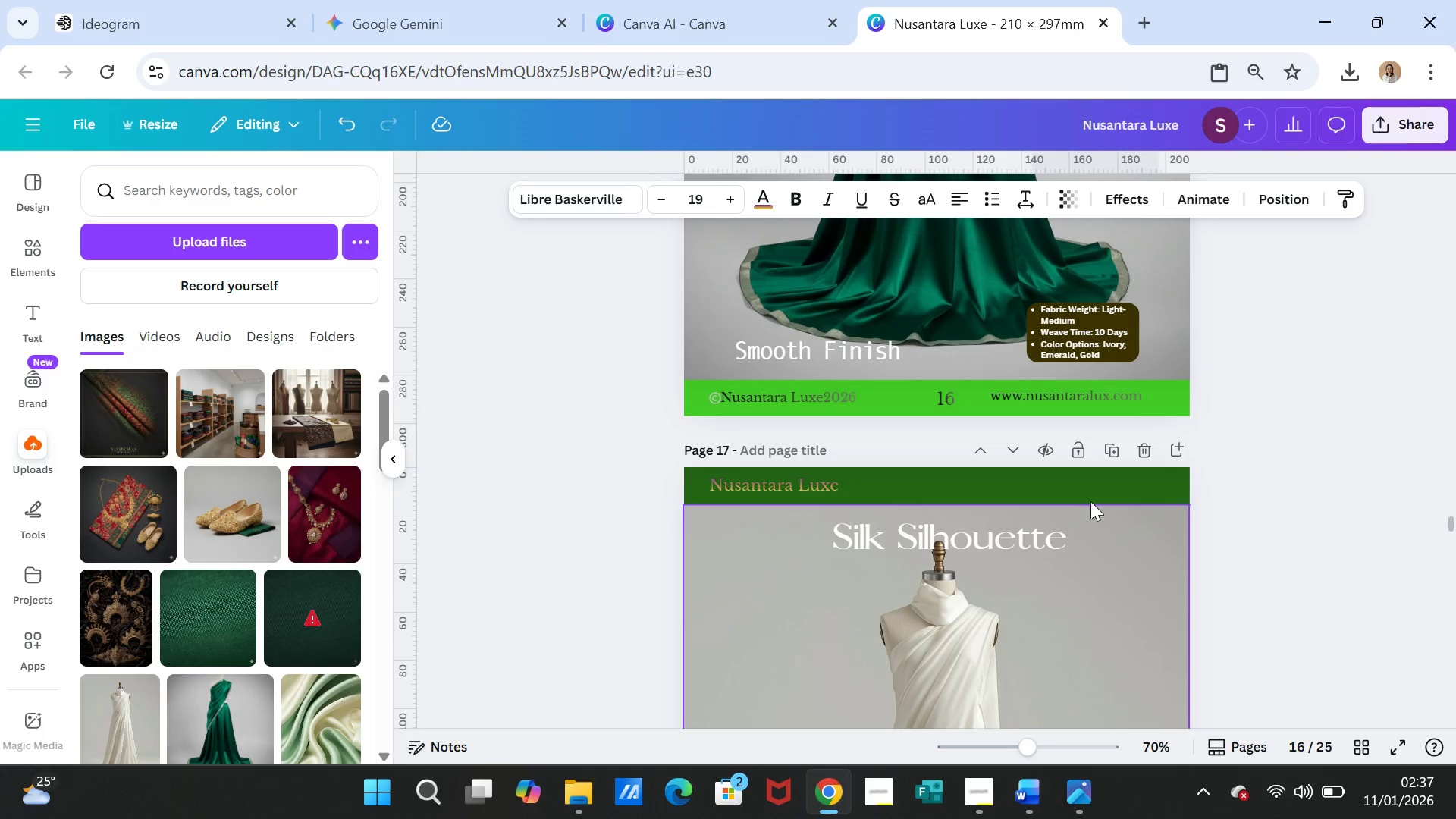 
left_click([1097, 488])
 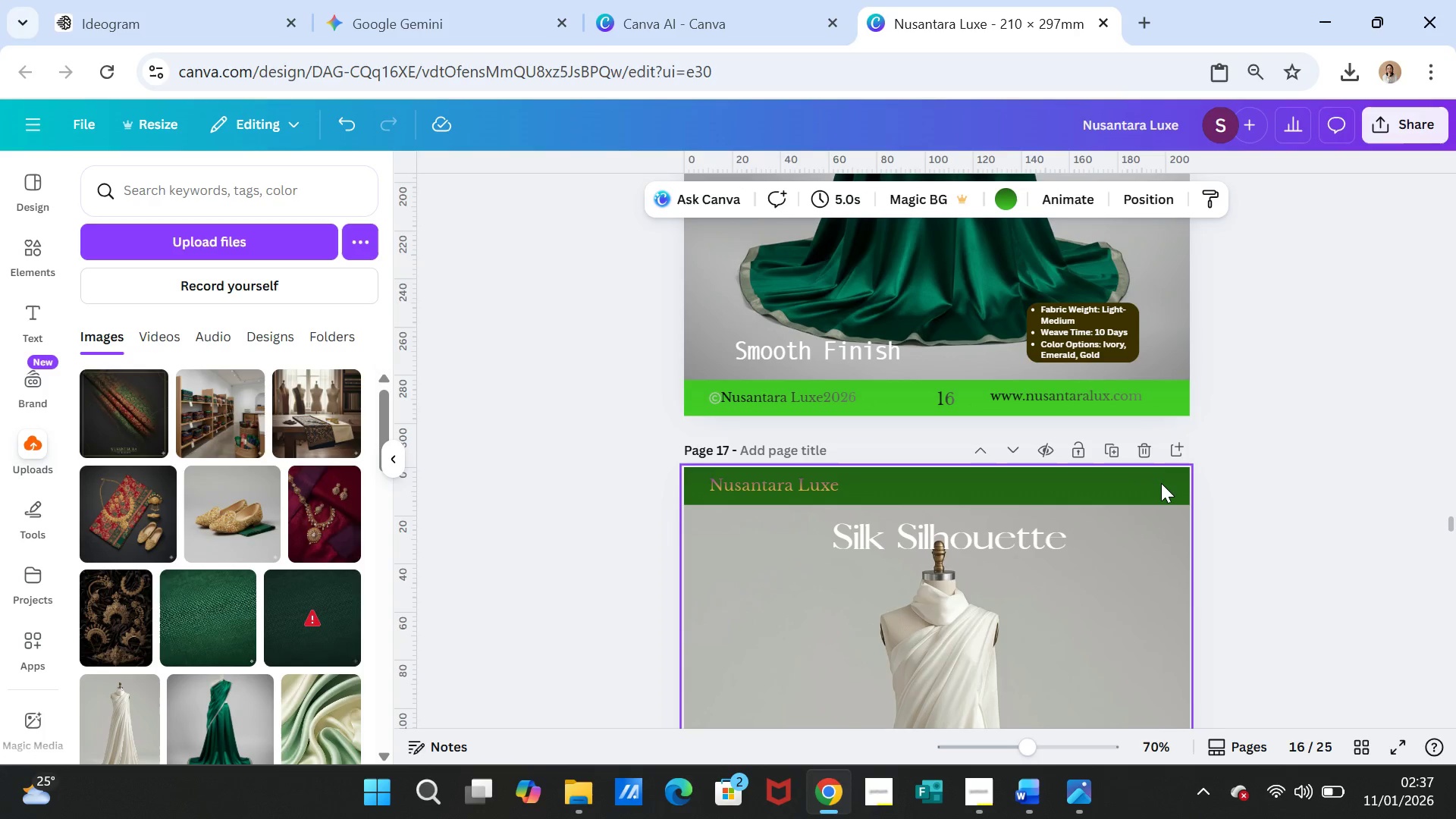 
key(Control+V)
 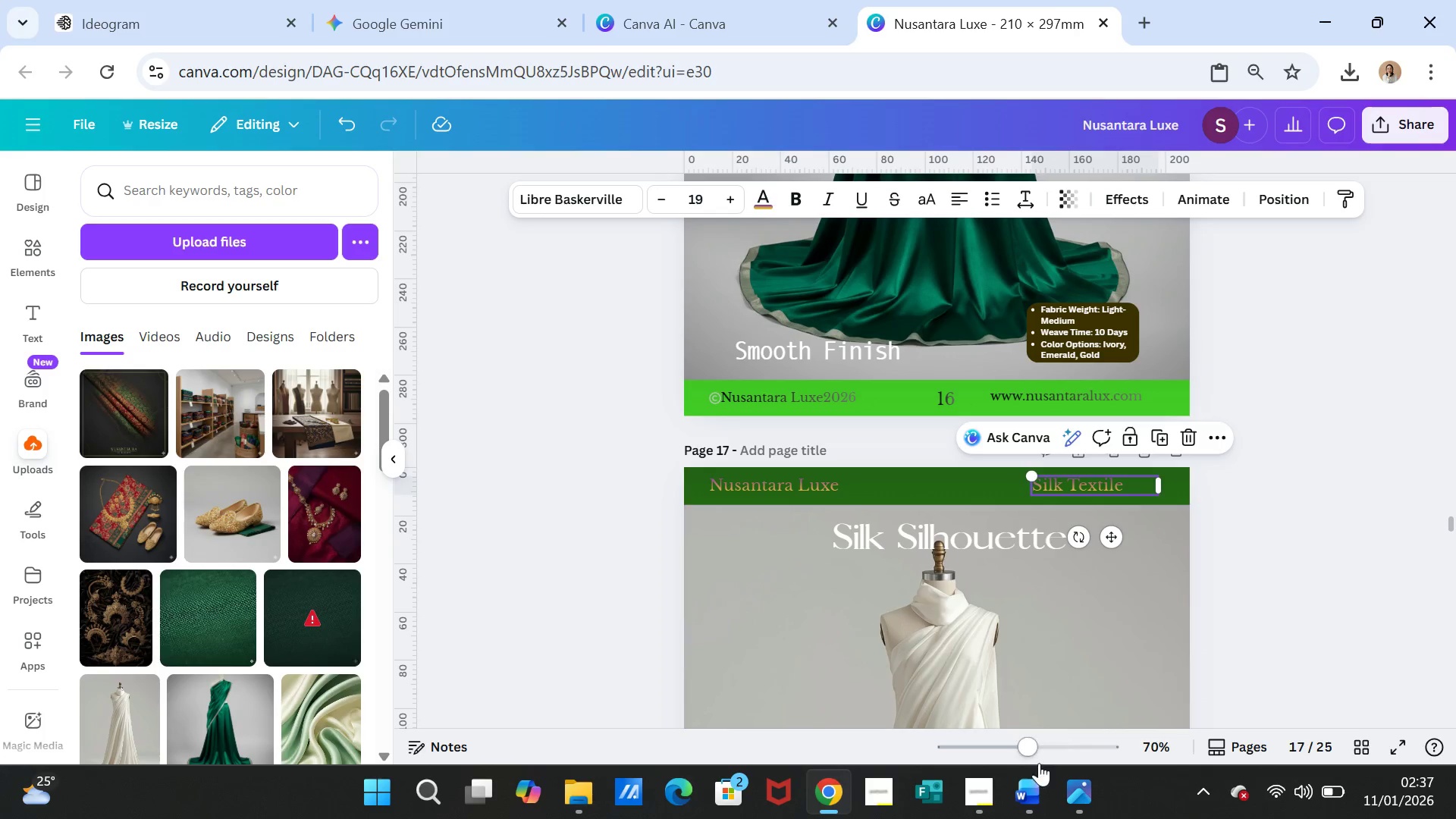 
left_click([1034, 790])
 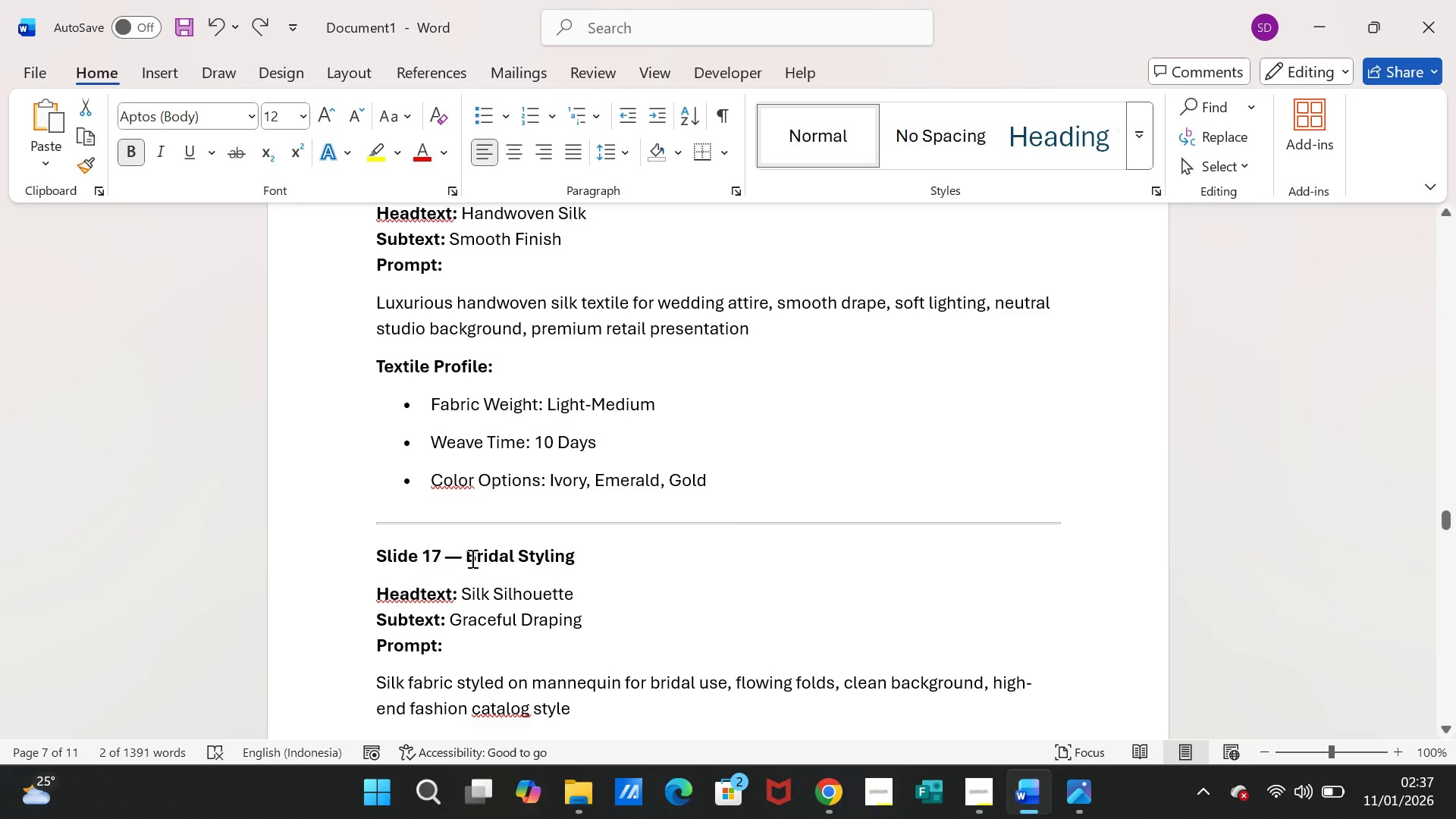 
left_click_drag(start_coordinate=[465, 555], to_coordinate=[551, 558])
 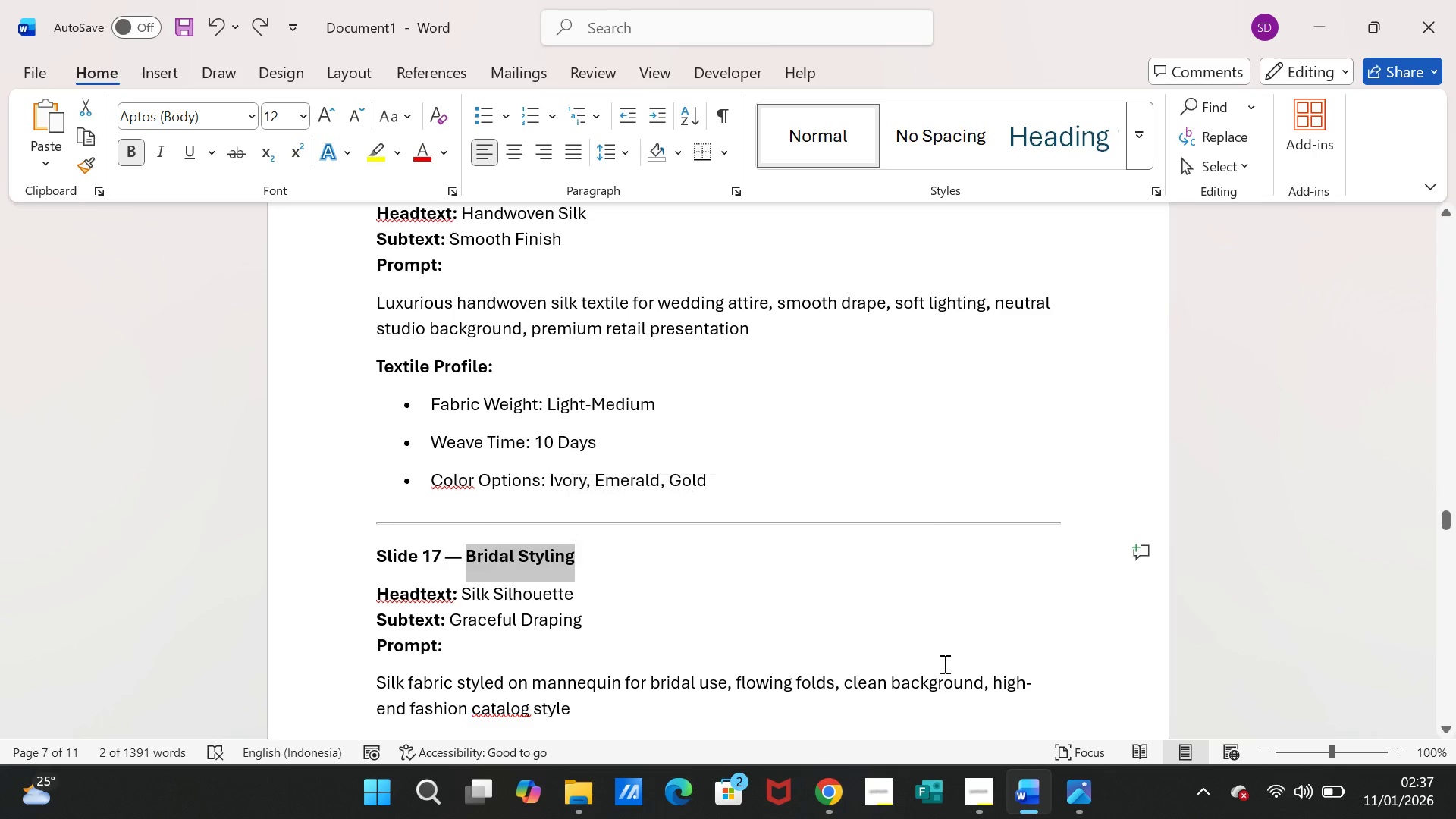 
key(Control+C)
 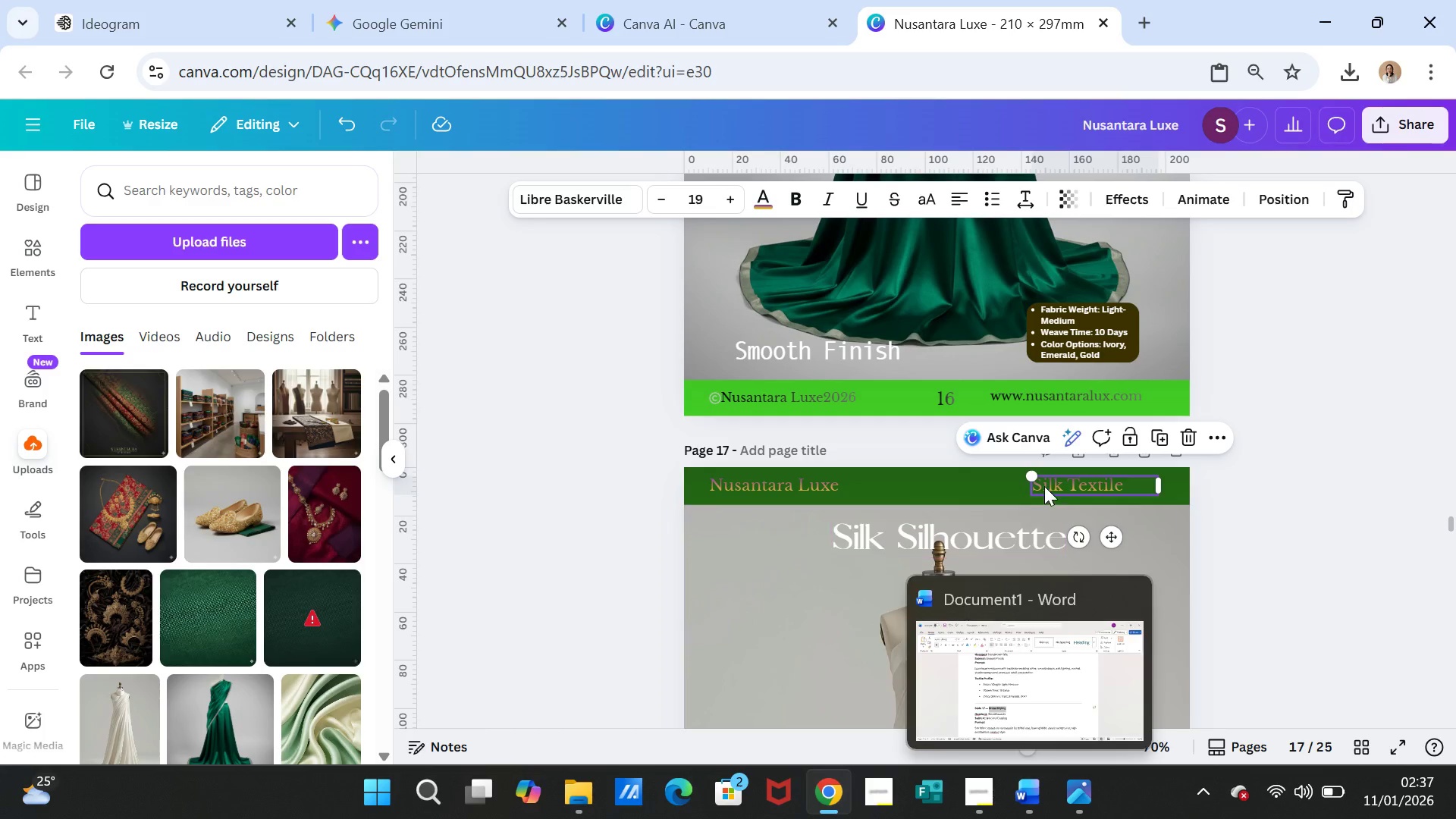 
double_click([1045, 485])
 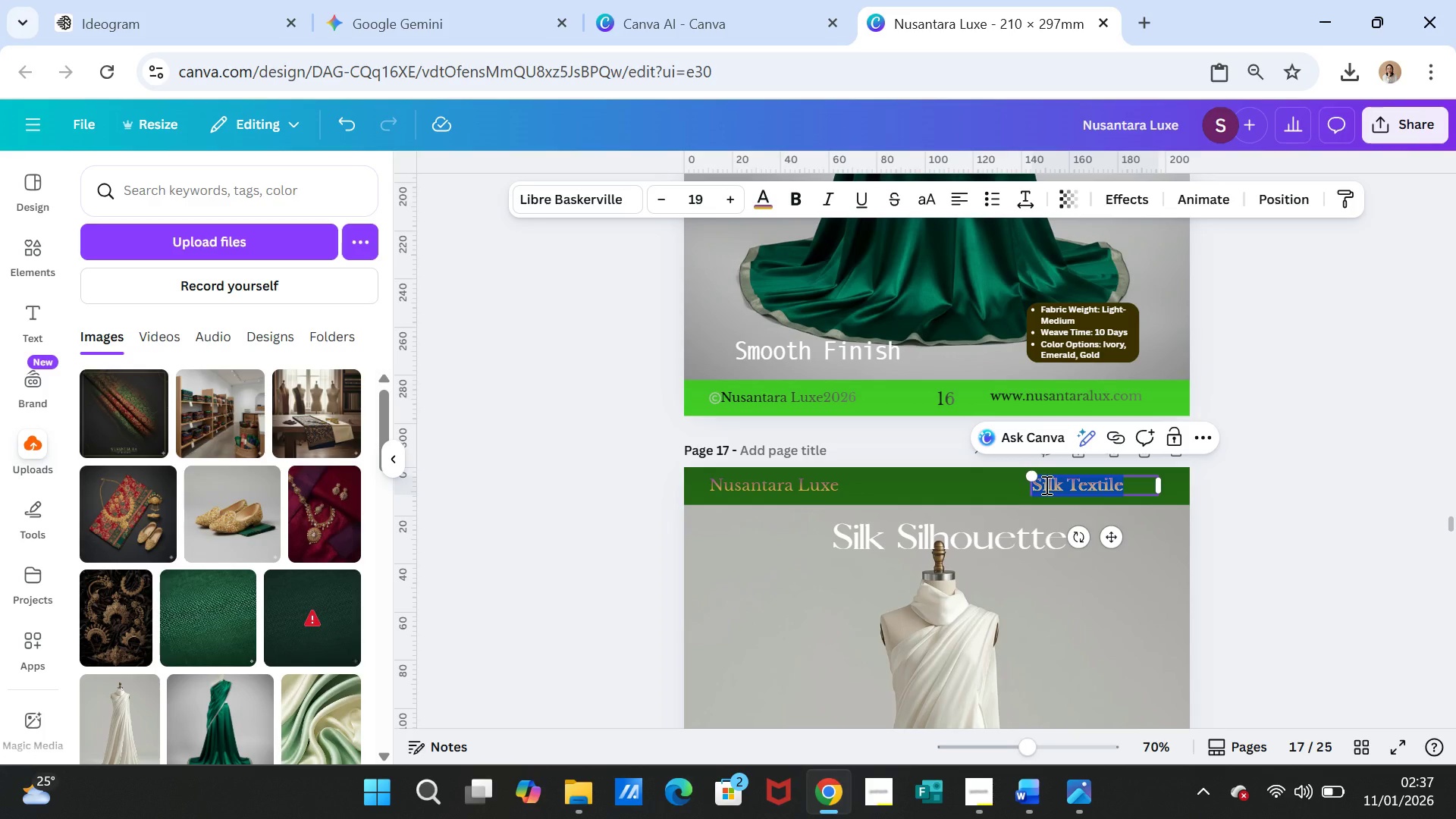 
key(Control+V)
 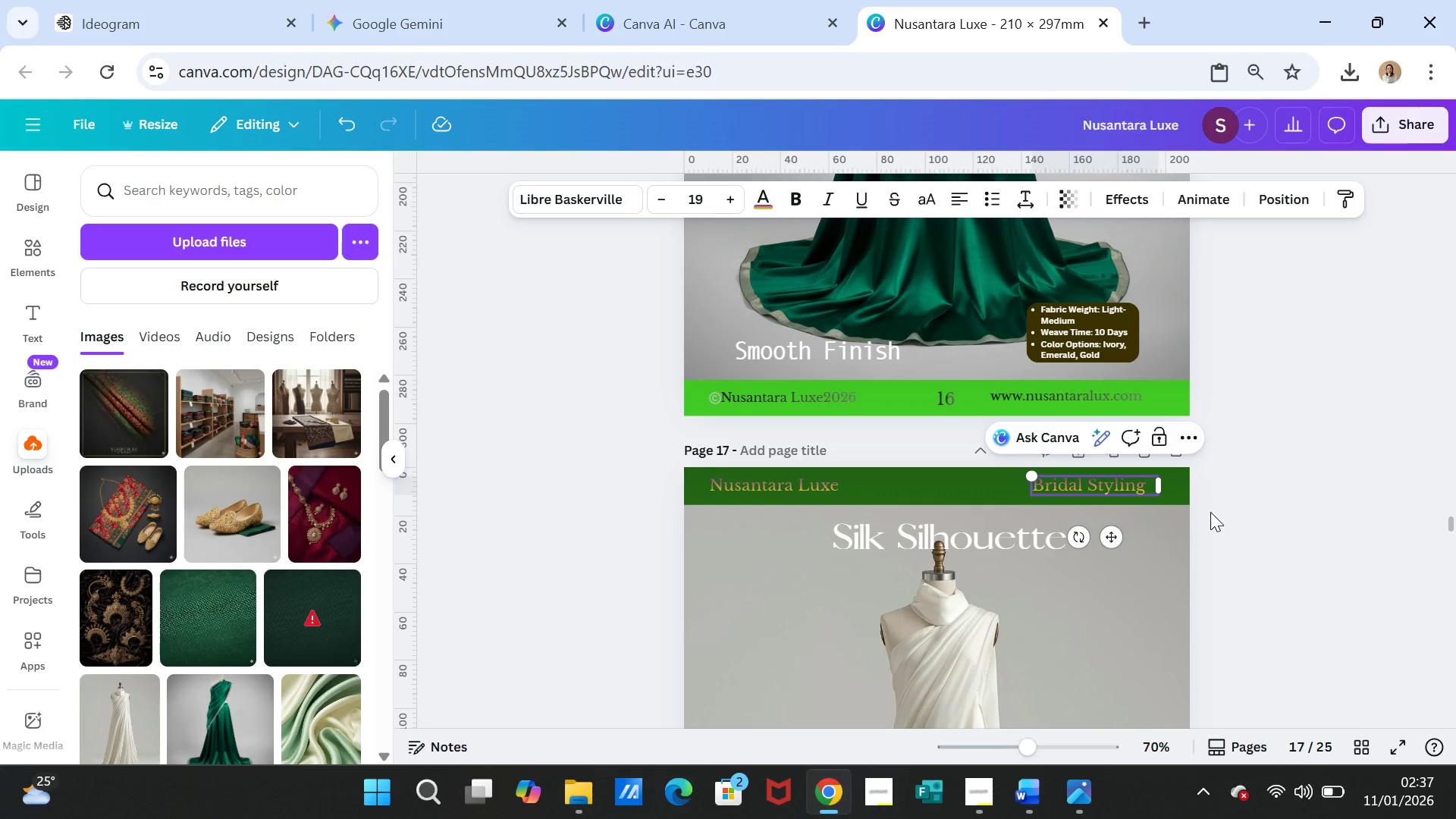 
left_click([1210, 512])
 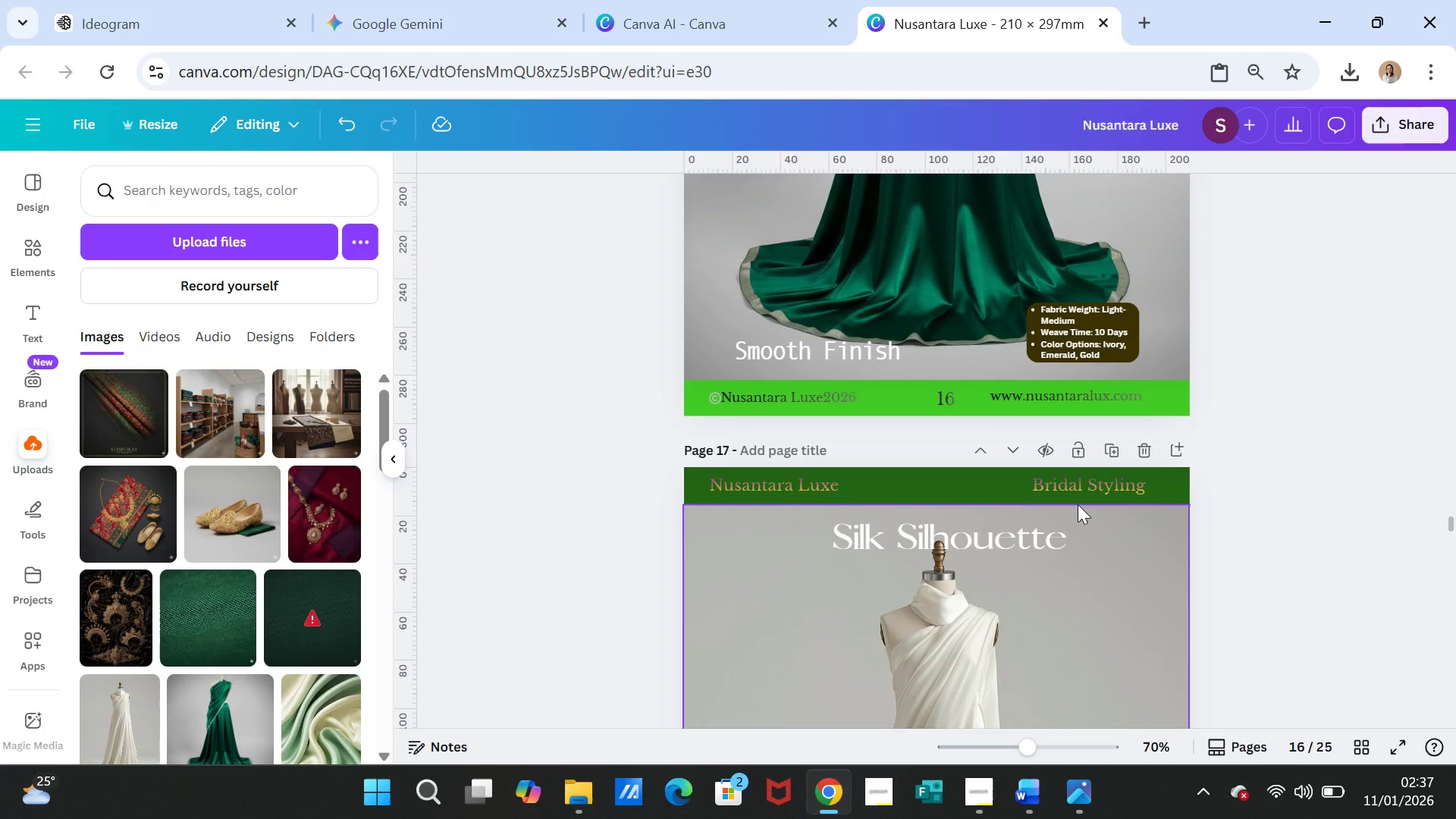 
left_click([1074, 492])
 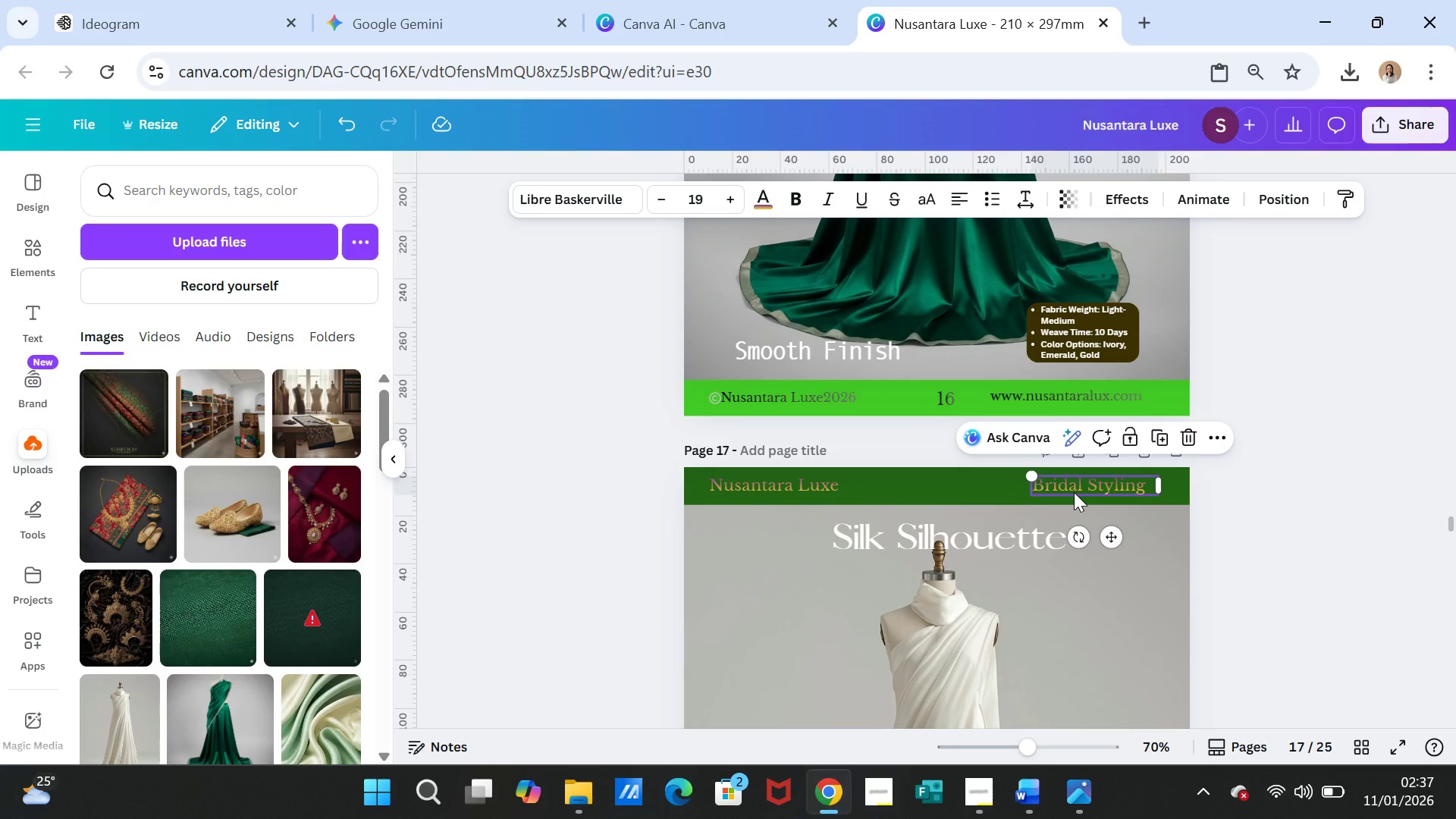 
key(Control+C)
 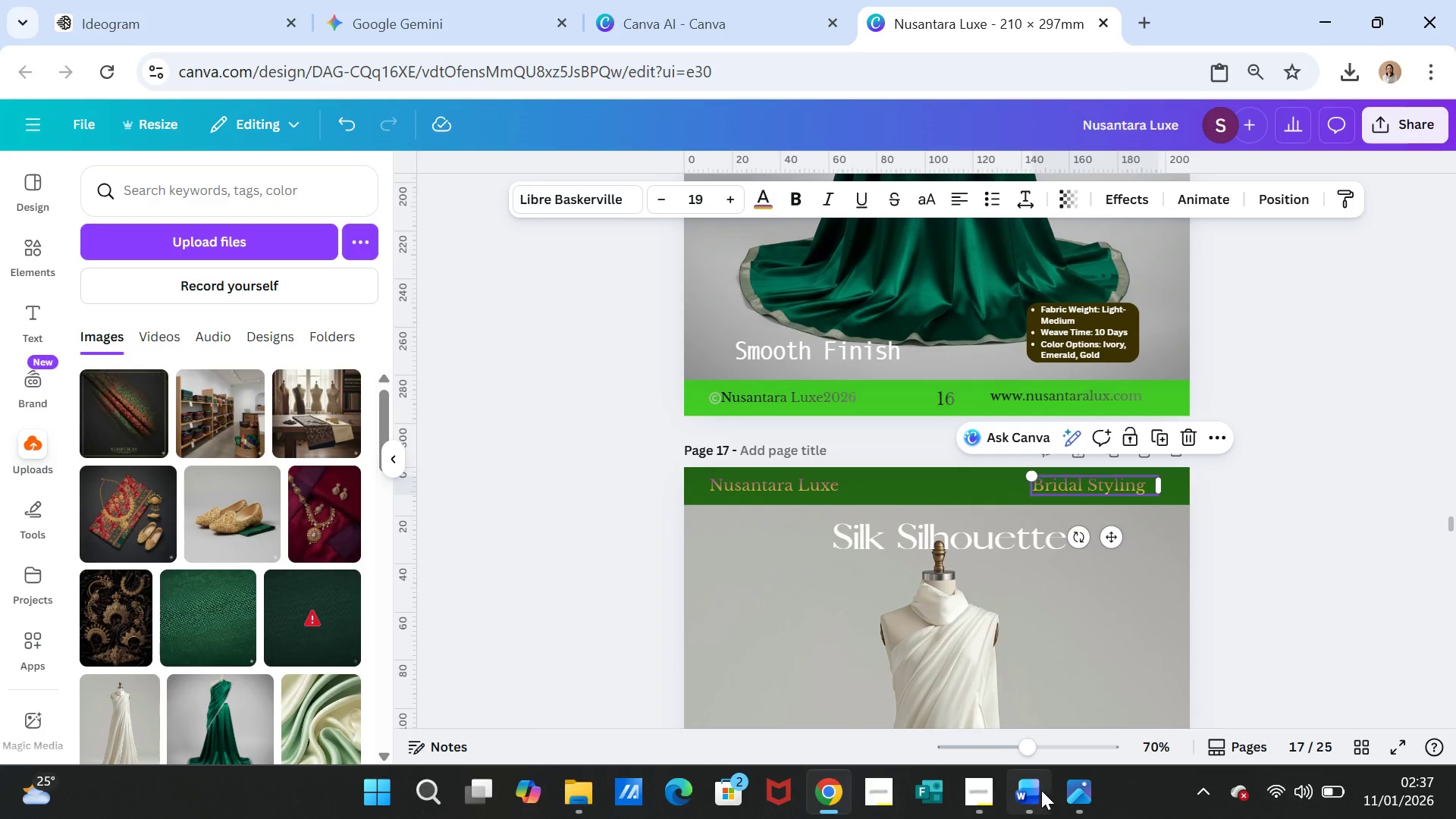 
left_click([1028, 792])
 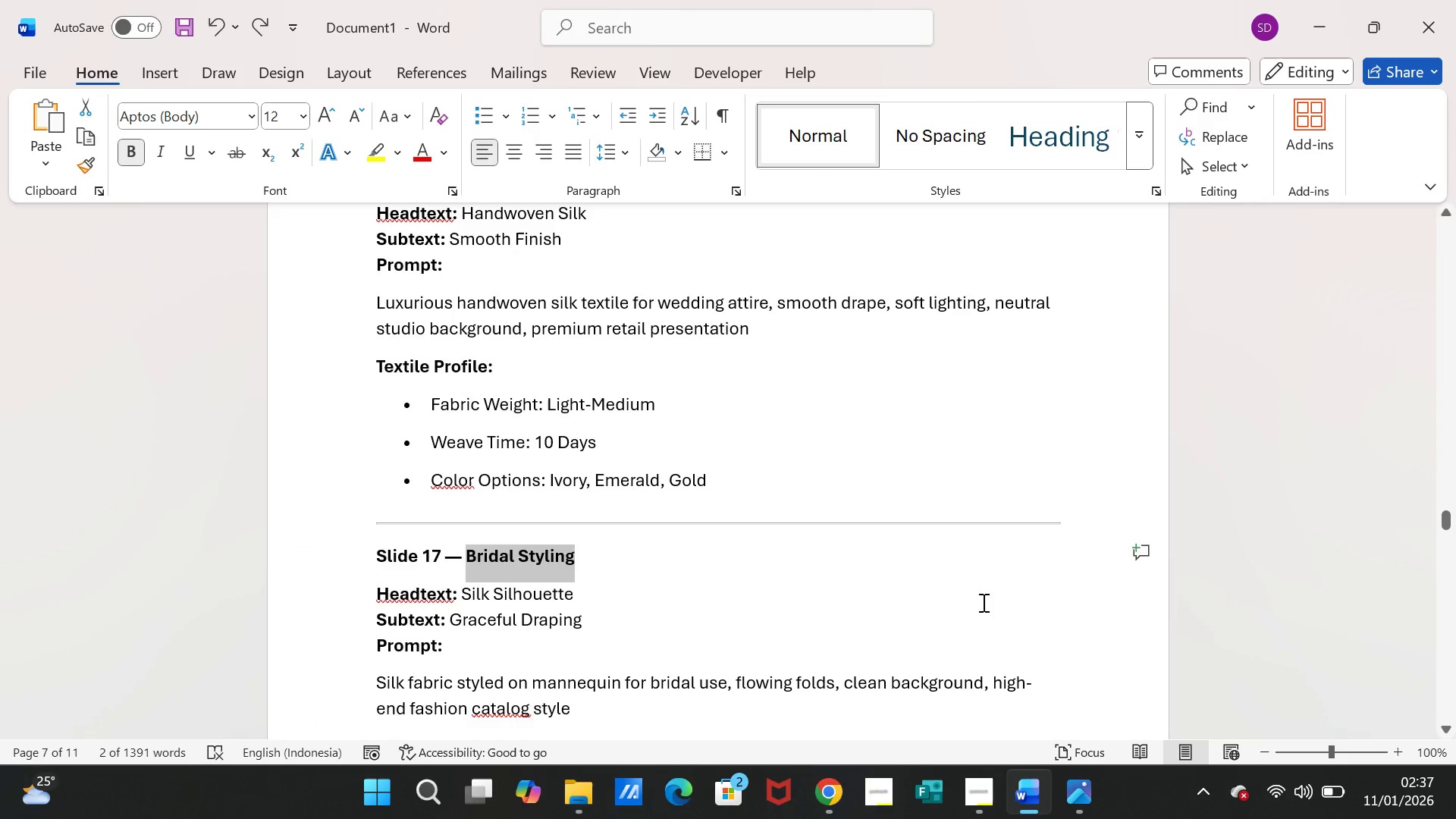 
scroll: coordinate [977, 596], scroll_direction: down, amount: 19.0
 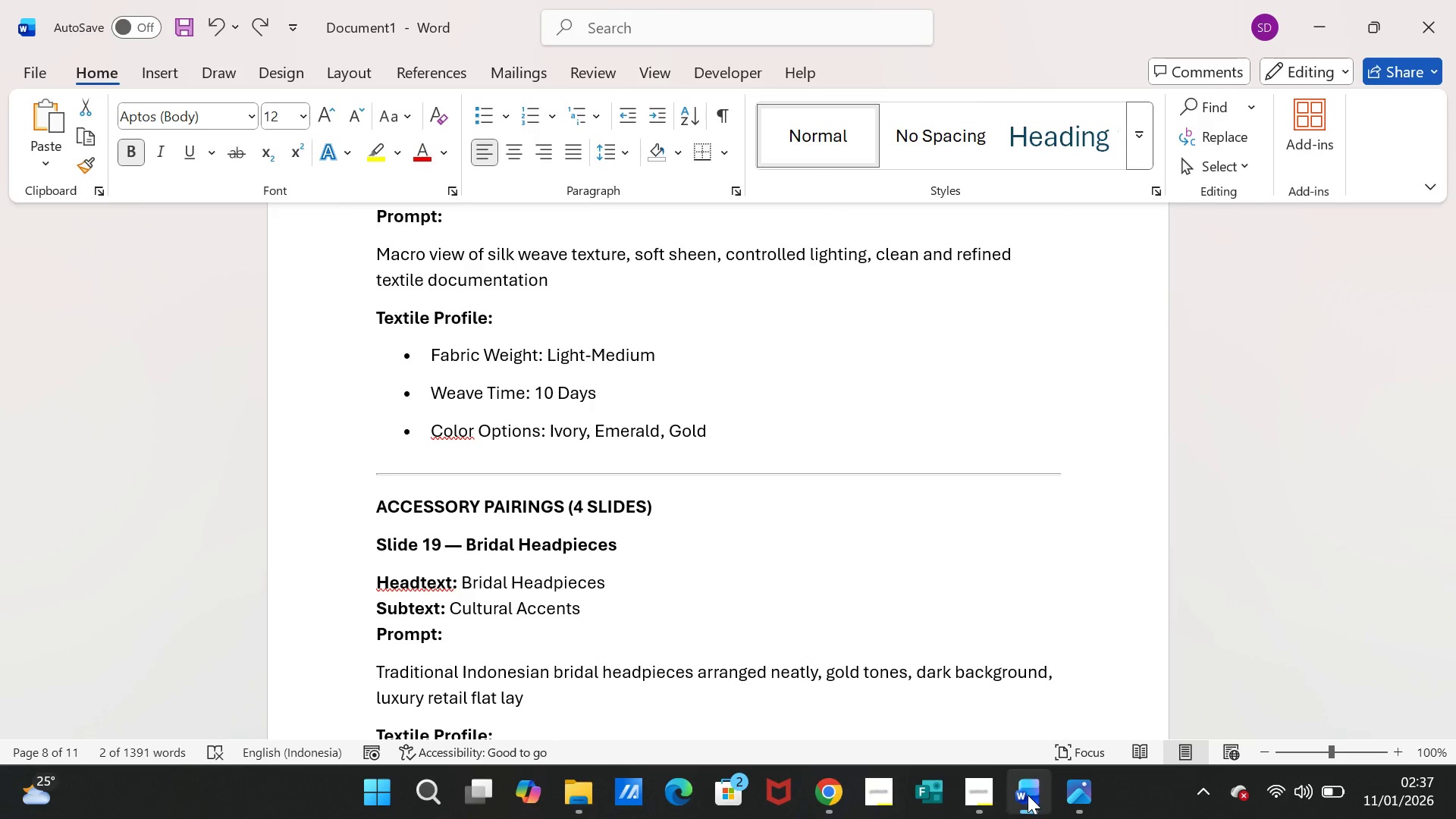 
left_click([1028, 795])
 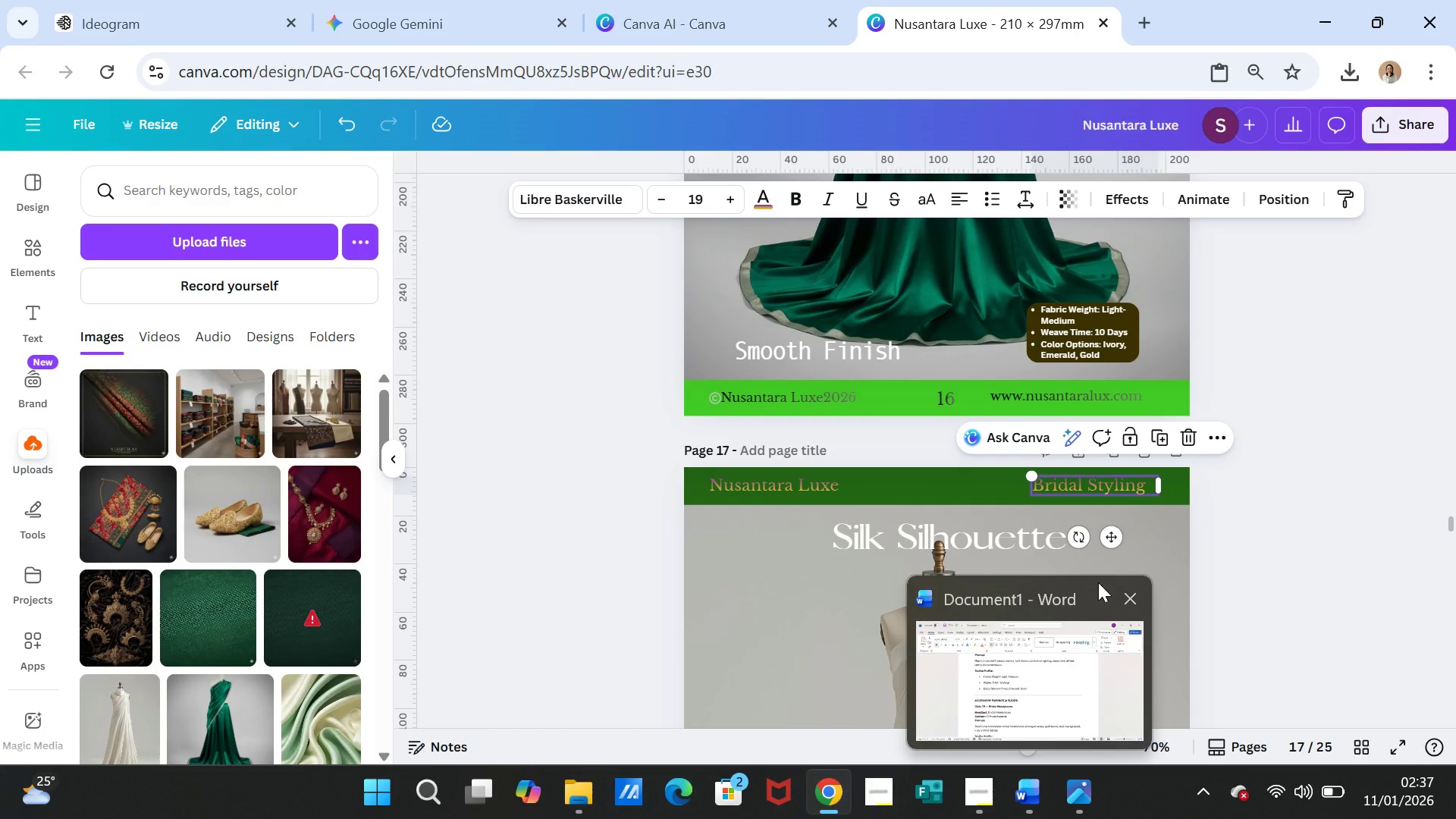 
scroll: coordinate [1188, 550], scroll_direction: down, amount: 11.0
 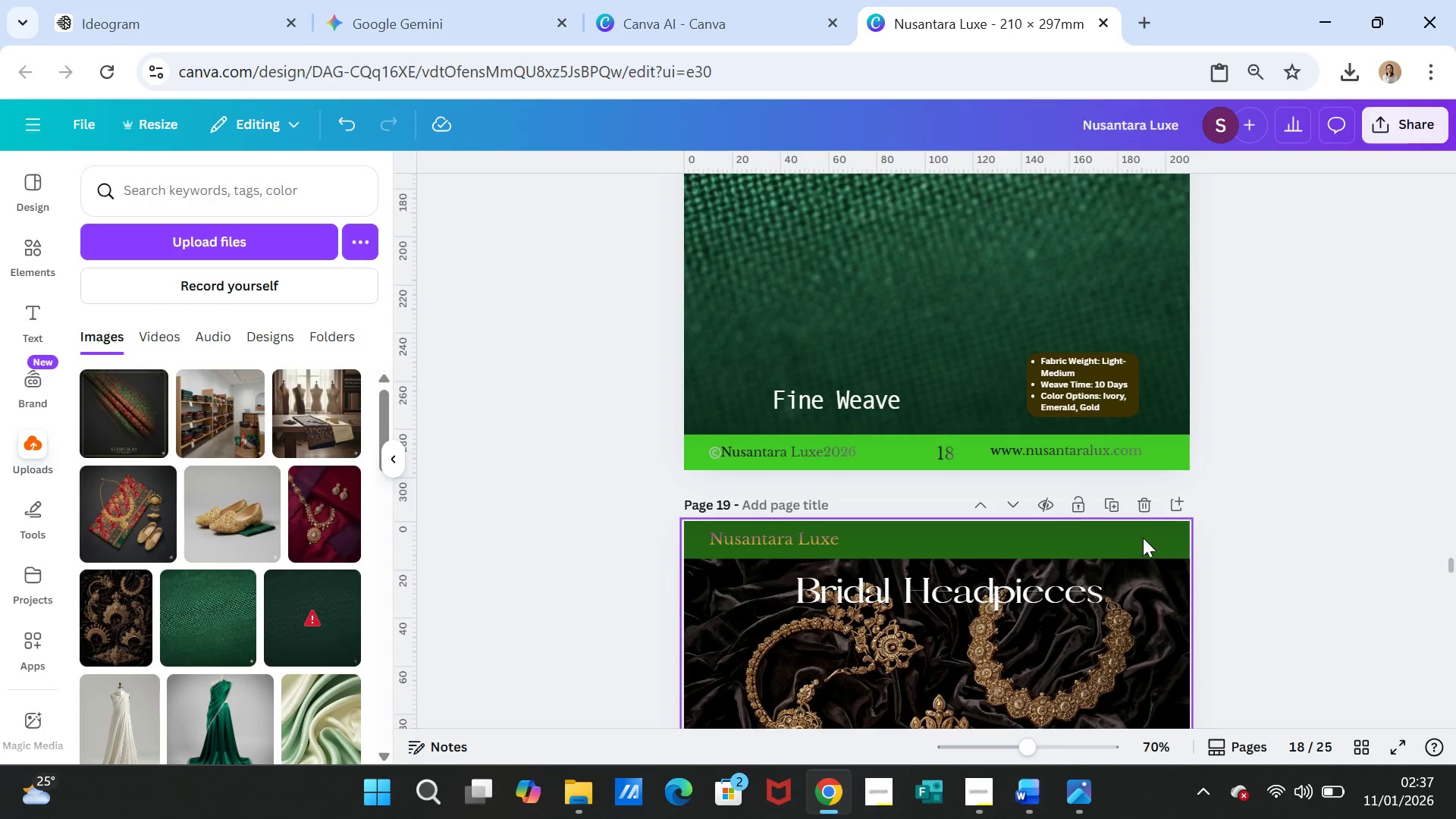 
left_click([1112, 541])
 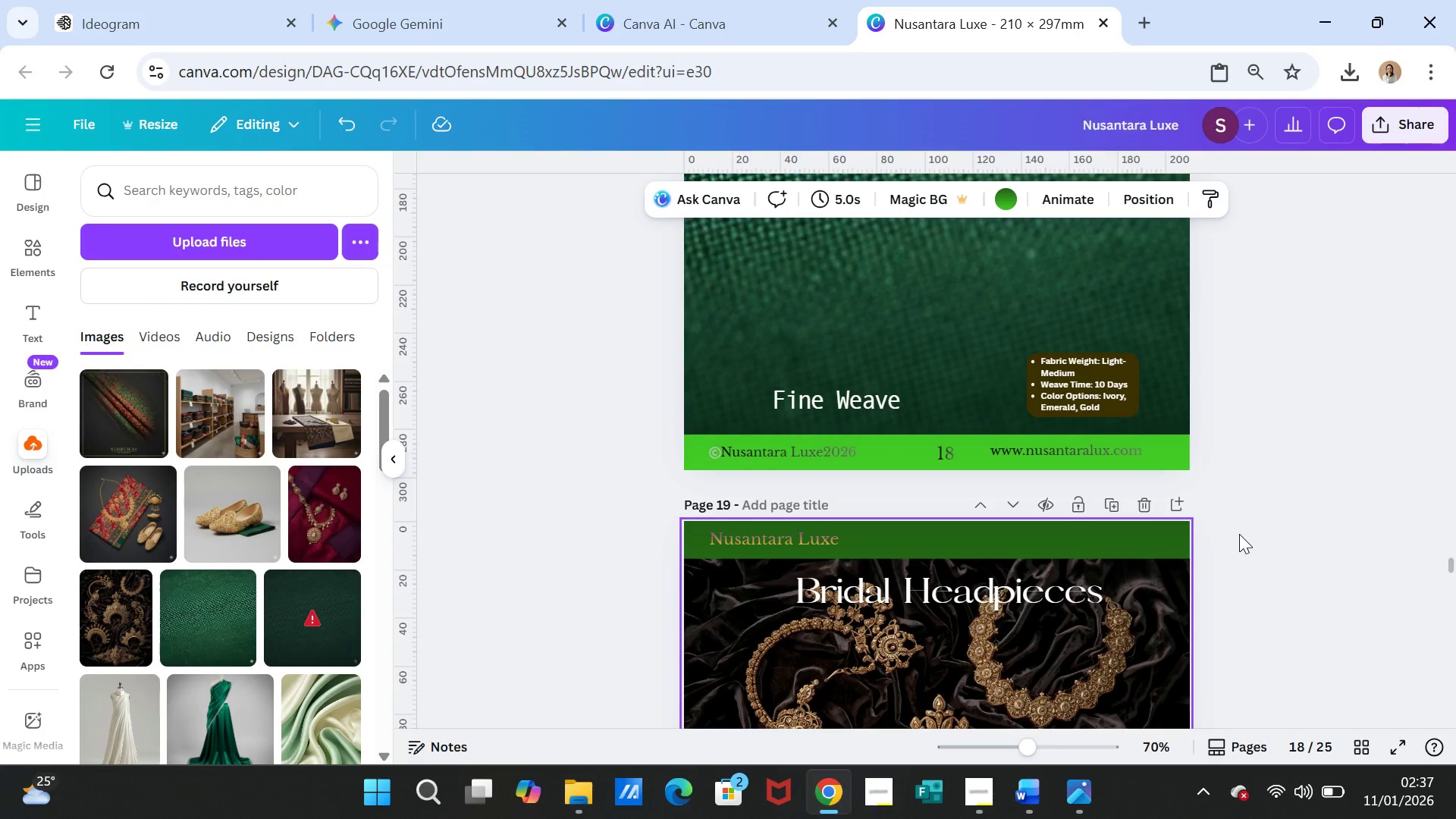 
key(Control+V)
 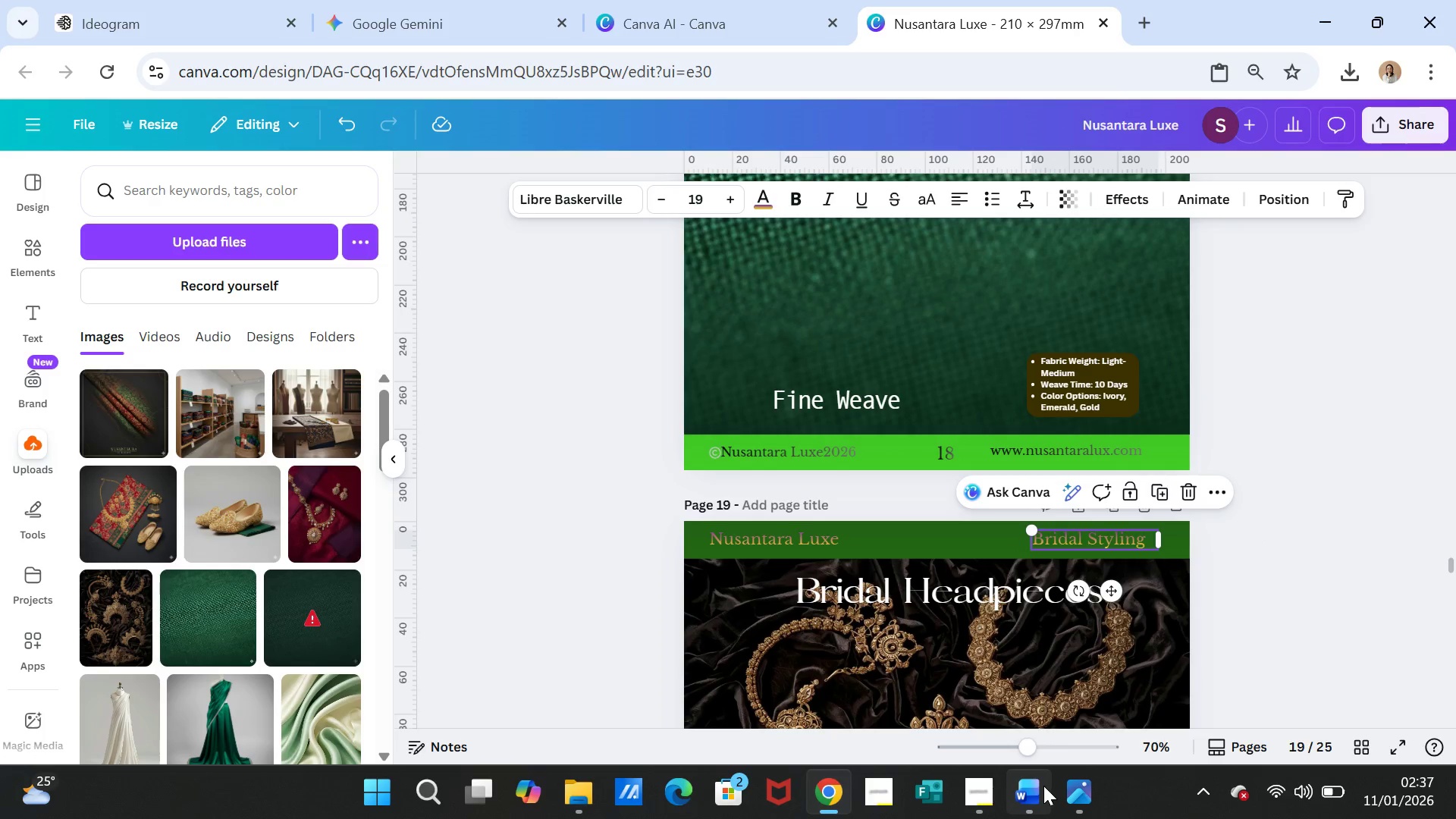 
left_click([1042, 787])
 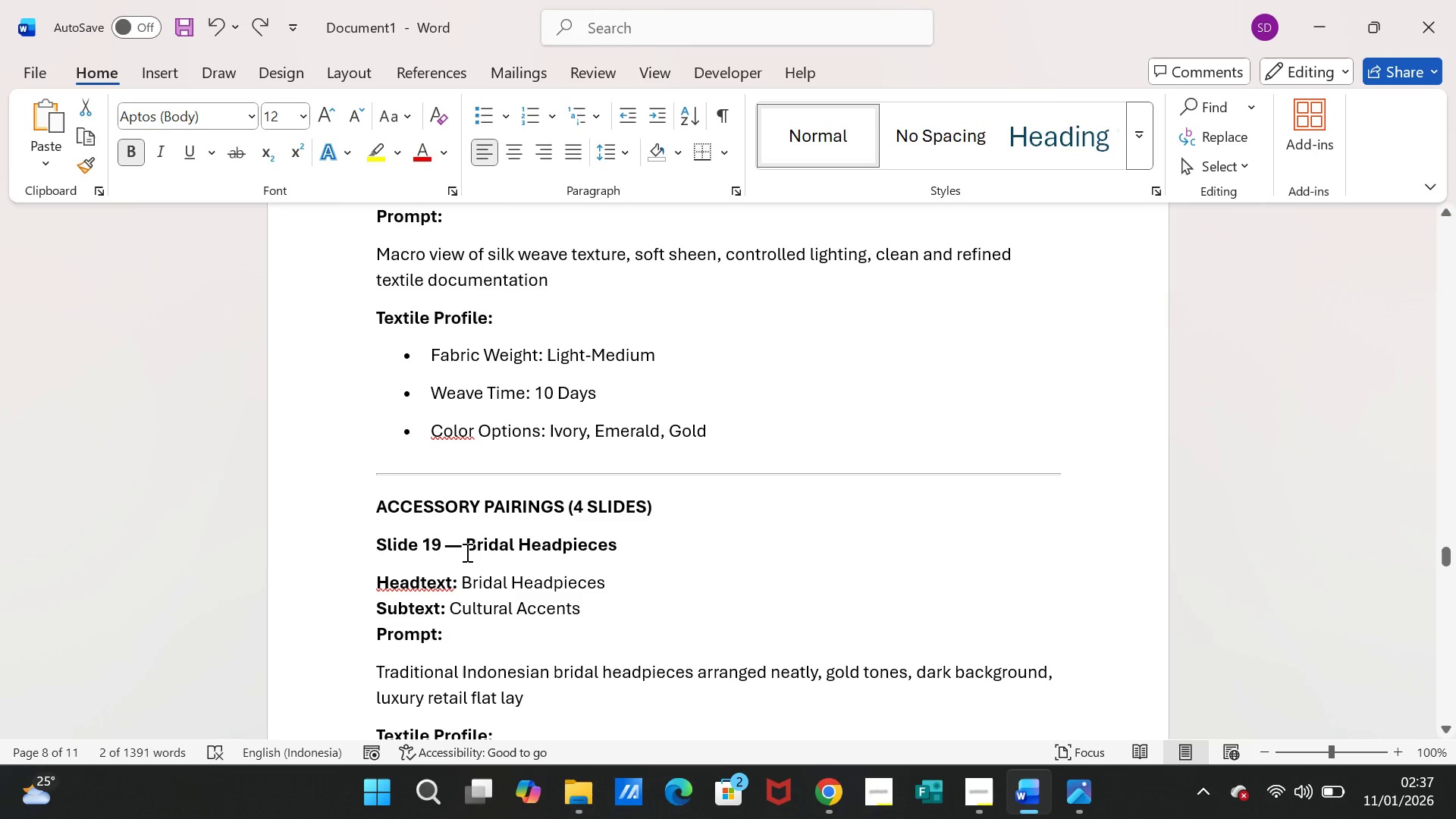 
left_click_drag(start_coordinate=[466, 548], to_coordinate=[563, 541])
 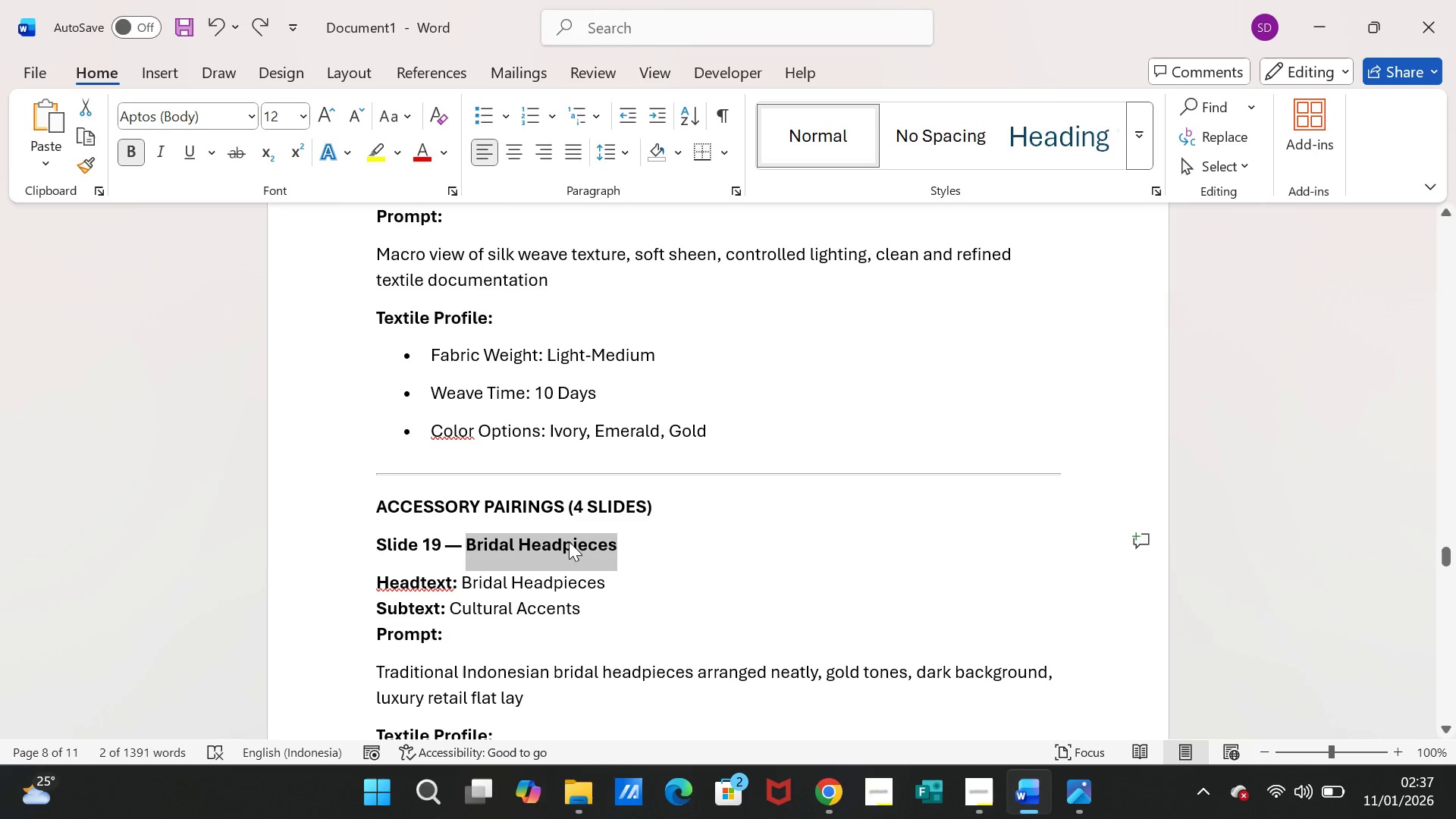 
key(Control+C)
 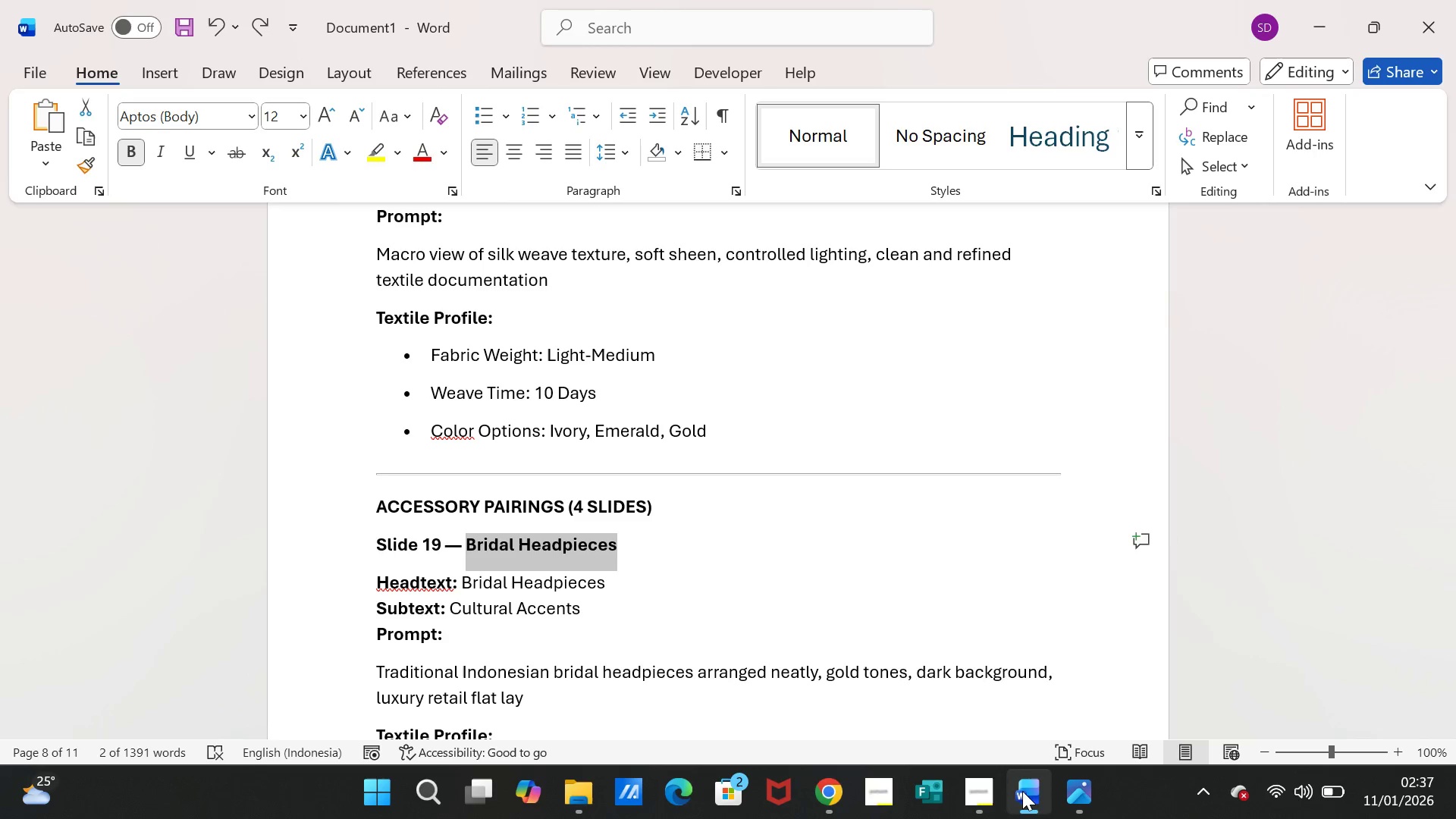 
left_click([1022, 791])
 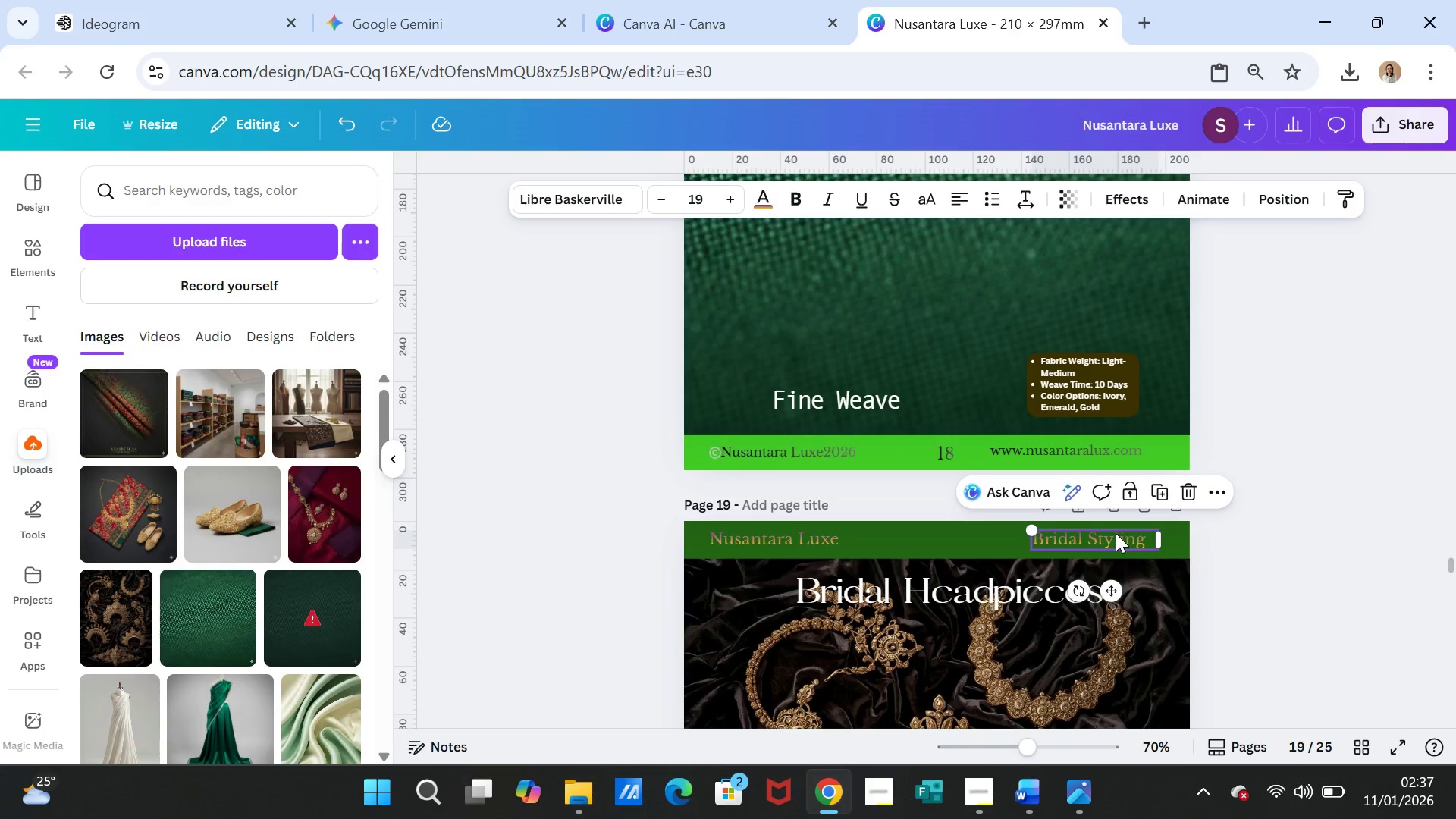 
double_click([1116, 533])
 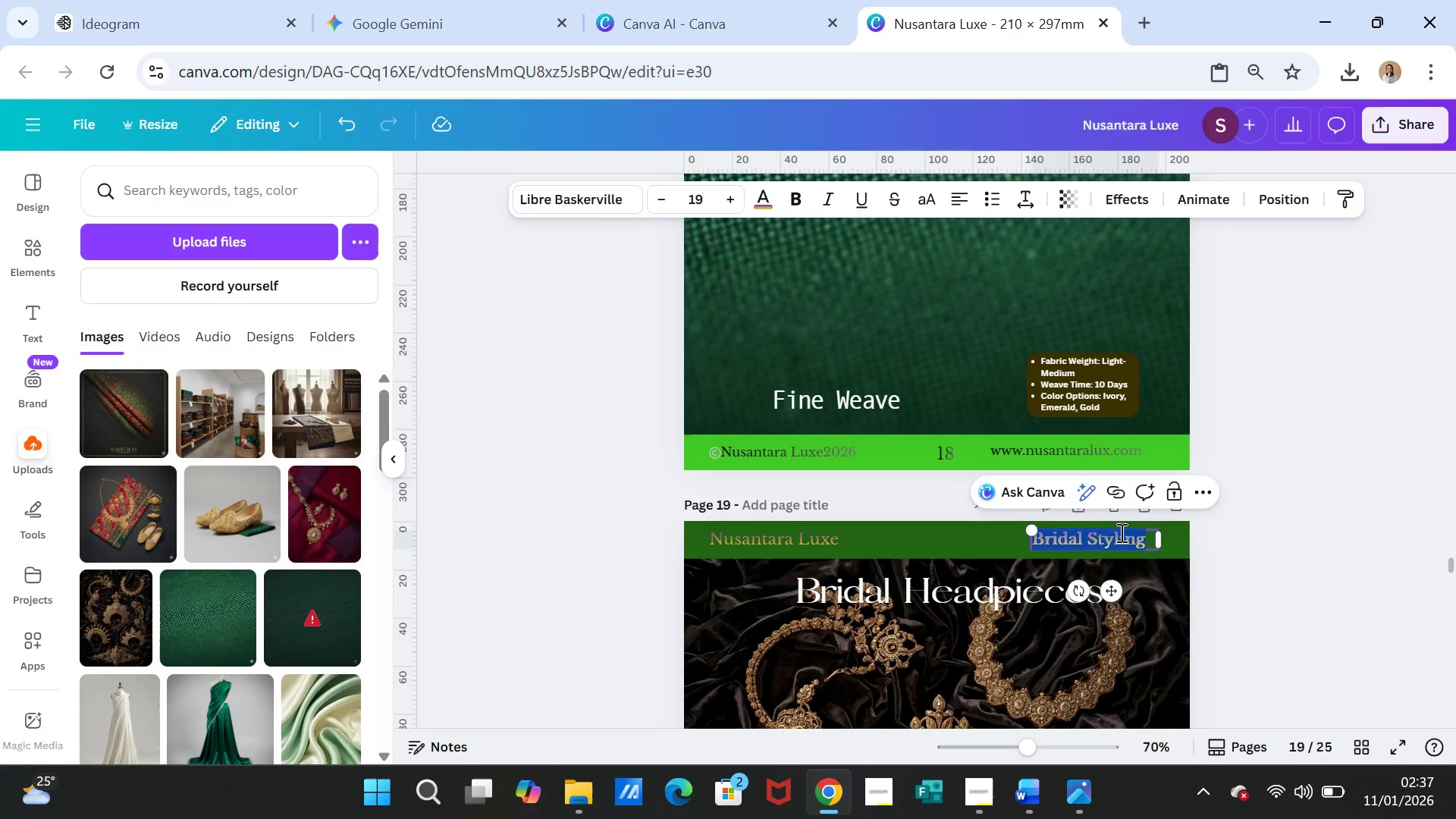 
key(Control+ControlLeft)
 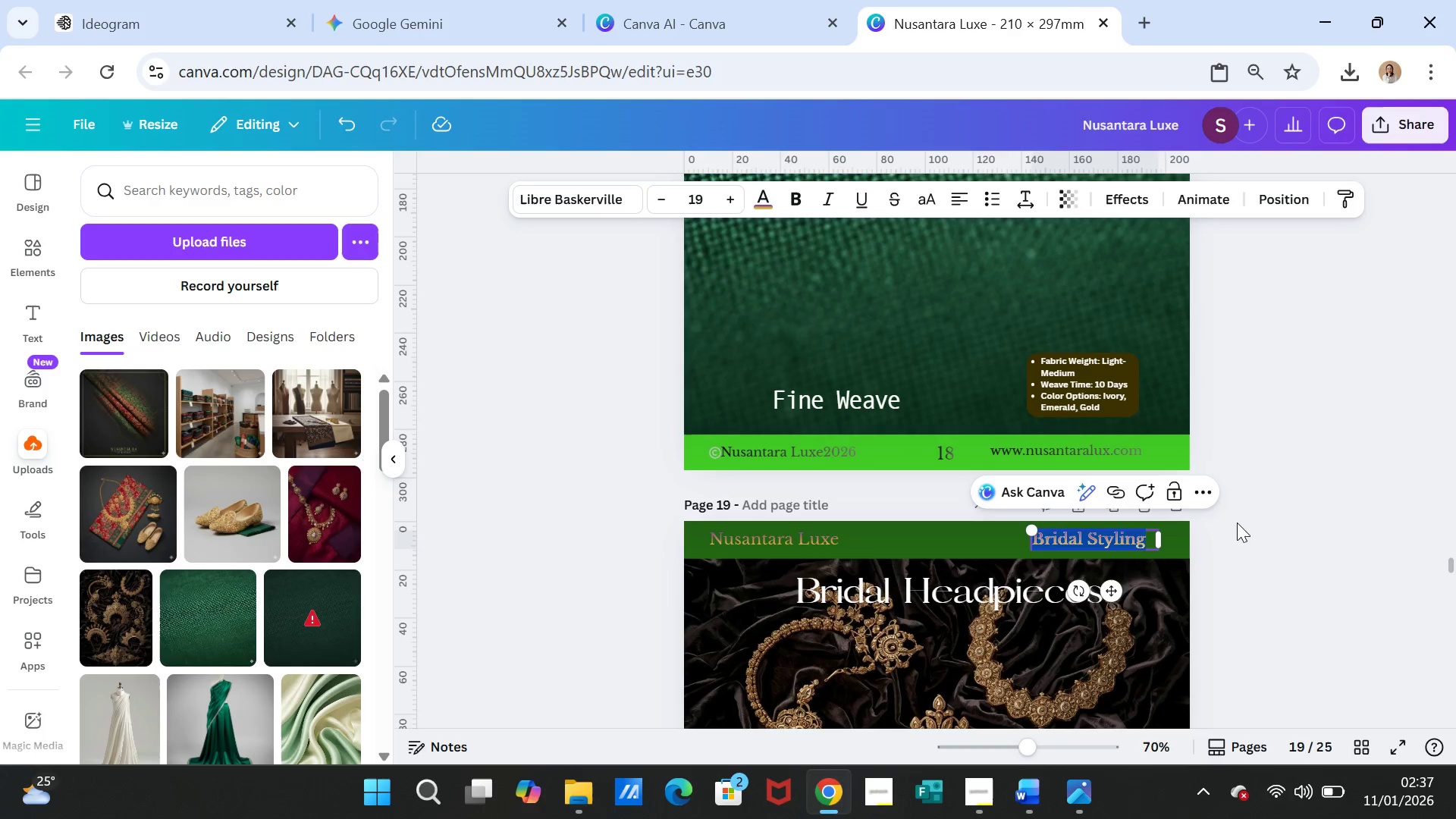 
key(Control+V)
 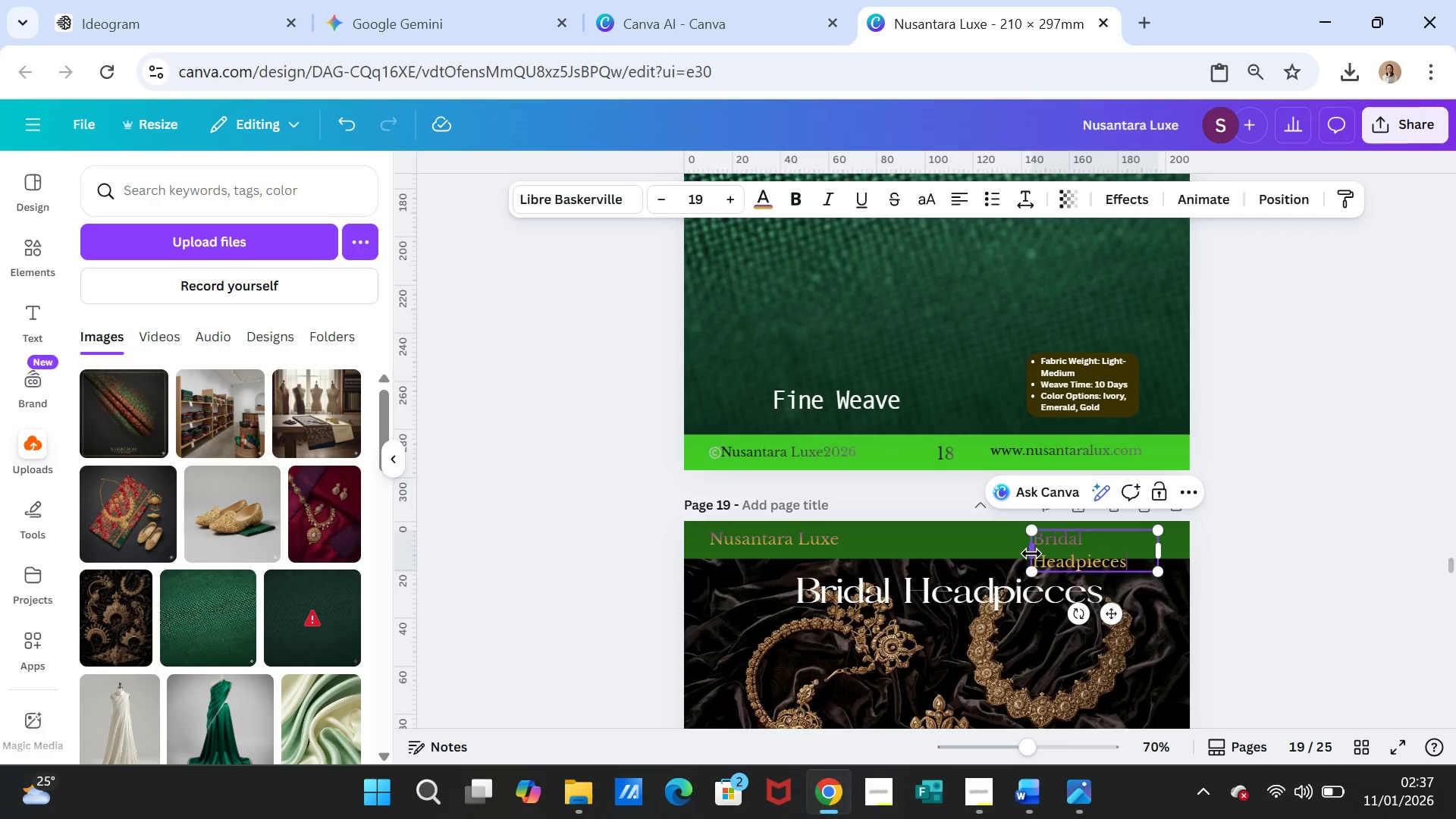 
left_click_drag(start_coordinate=[1031, 554], to_coordinate=[1006, 554])
 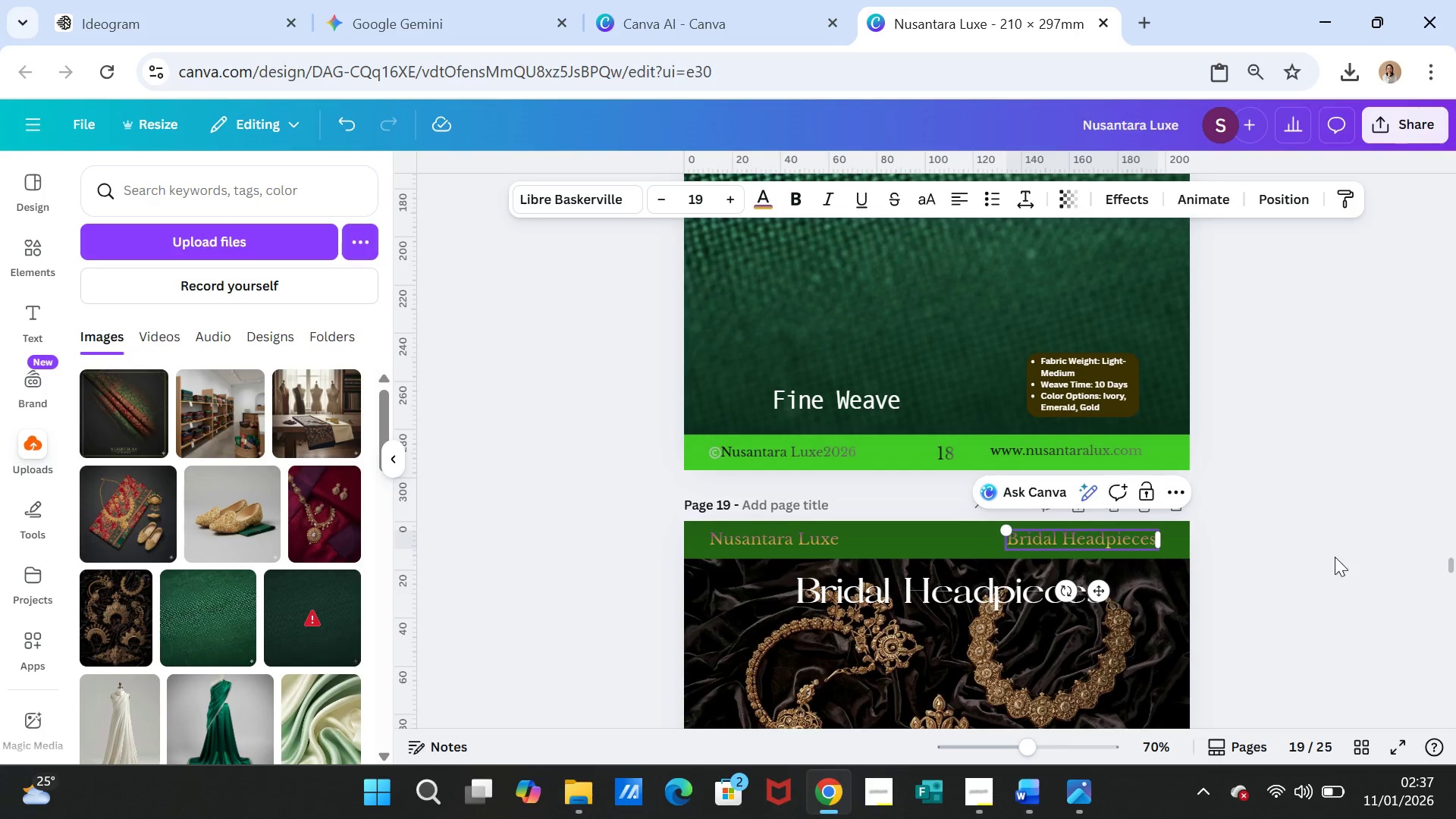 
left_click([1335, 557])
 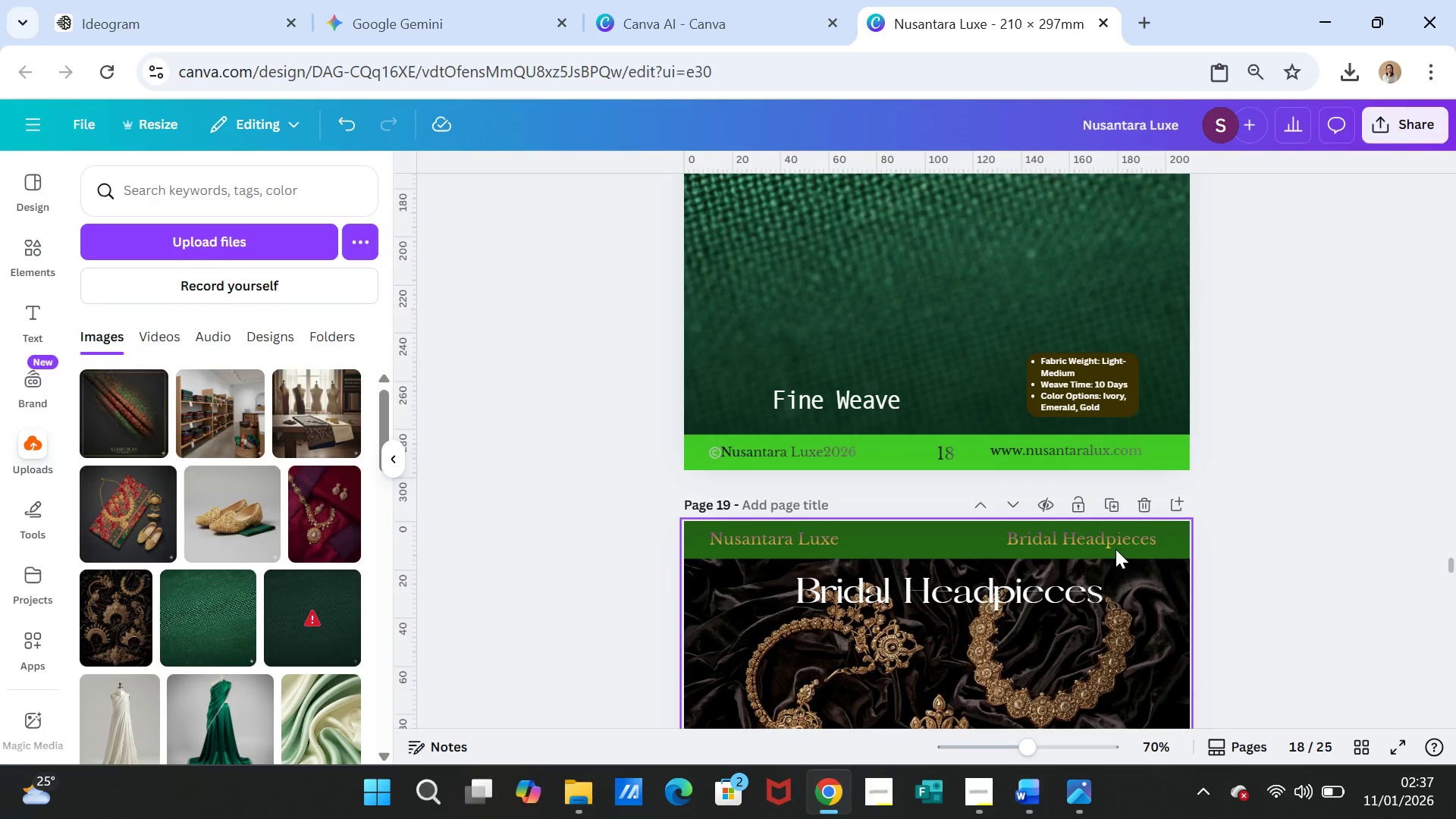 
left_click([1116, 549])
 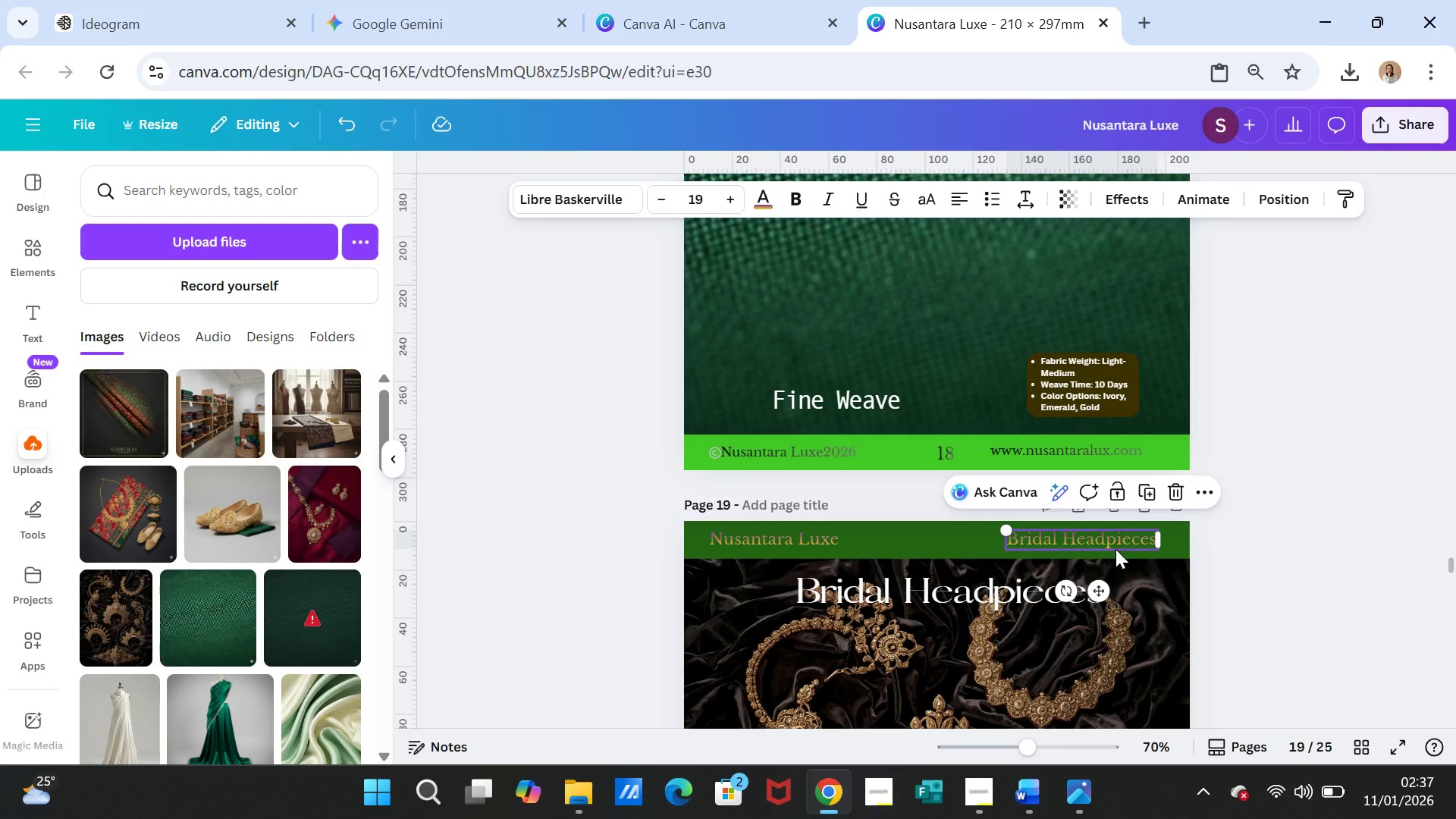 
key(Control+C)
 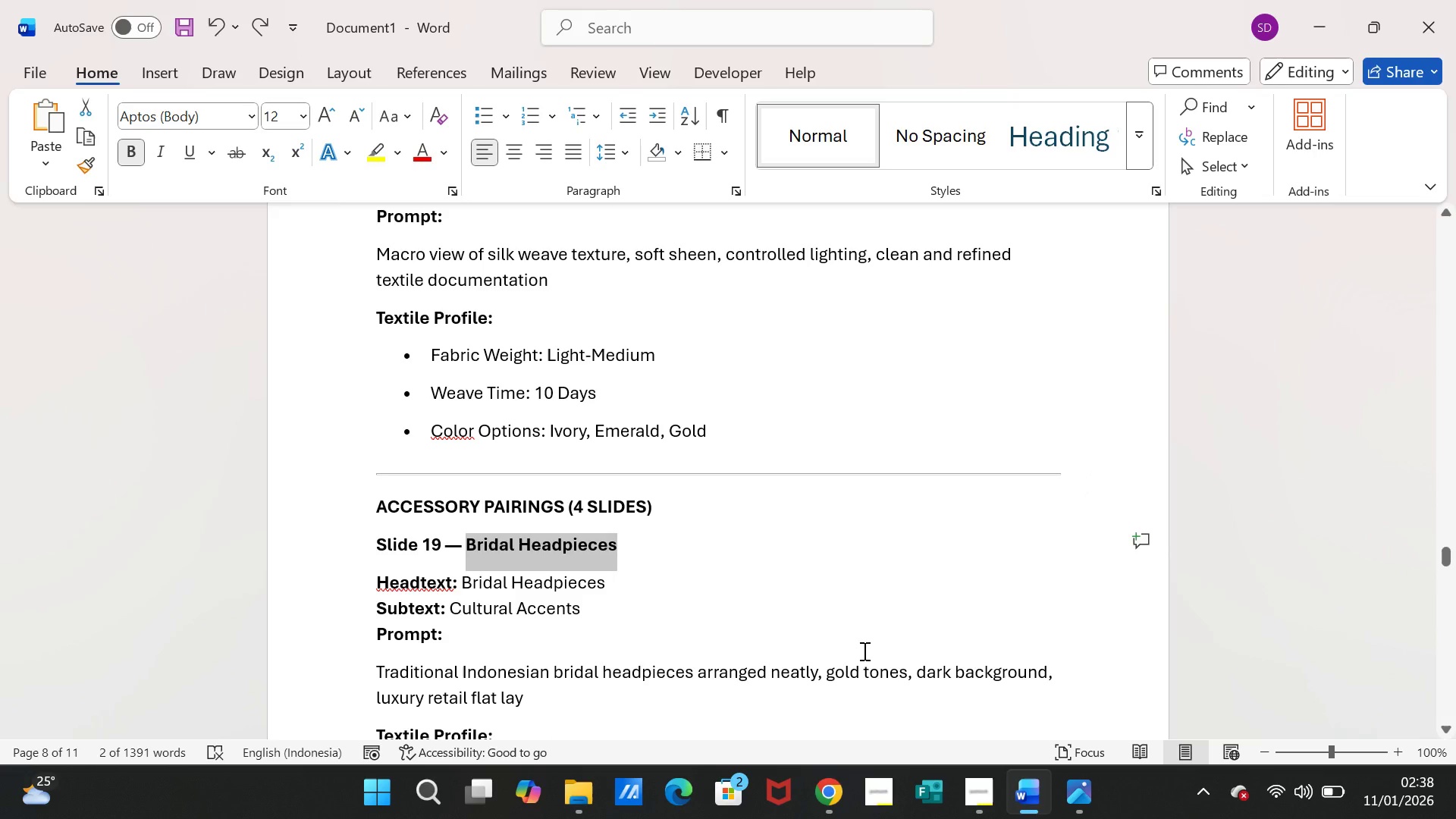 
scroll: coordinate [840, 626], scroll_direction: down, amount: 7.0
 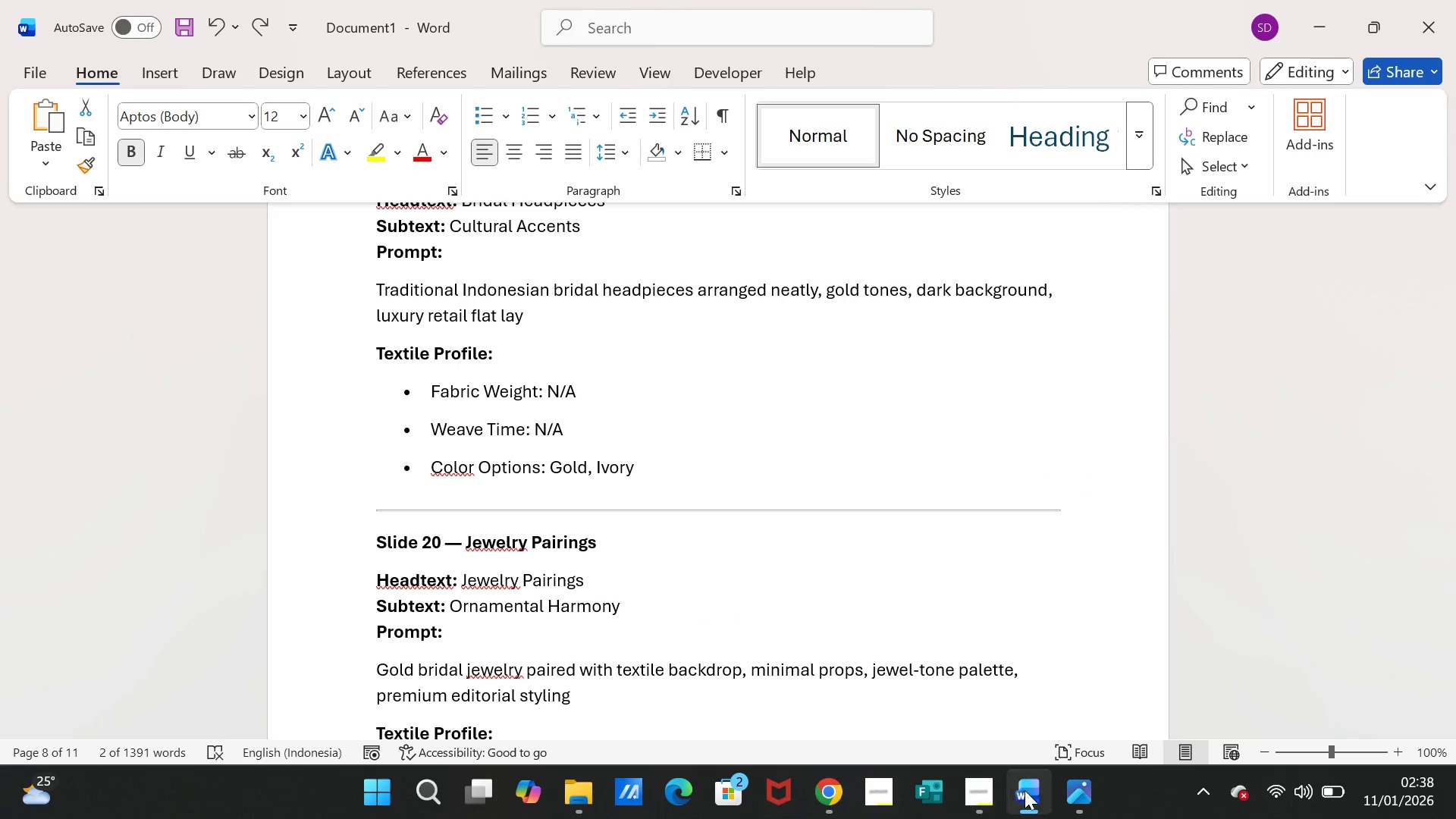 
left_click([1025, 790])
 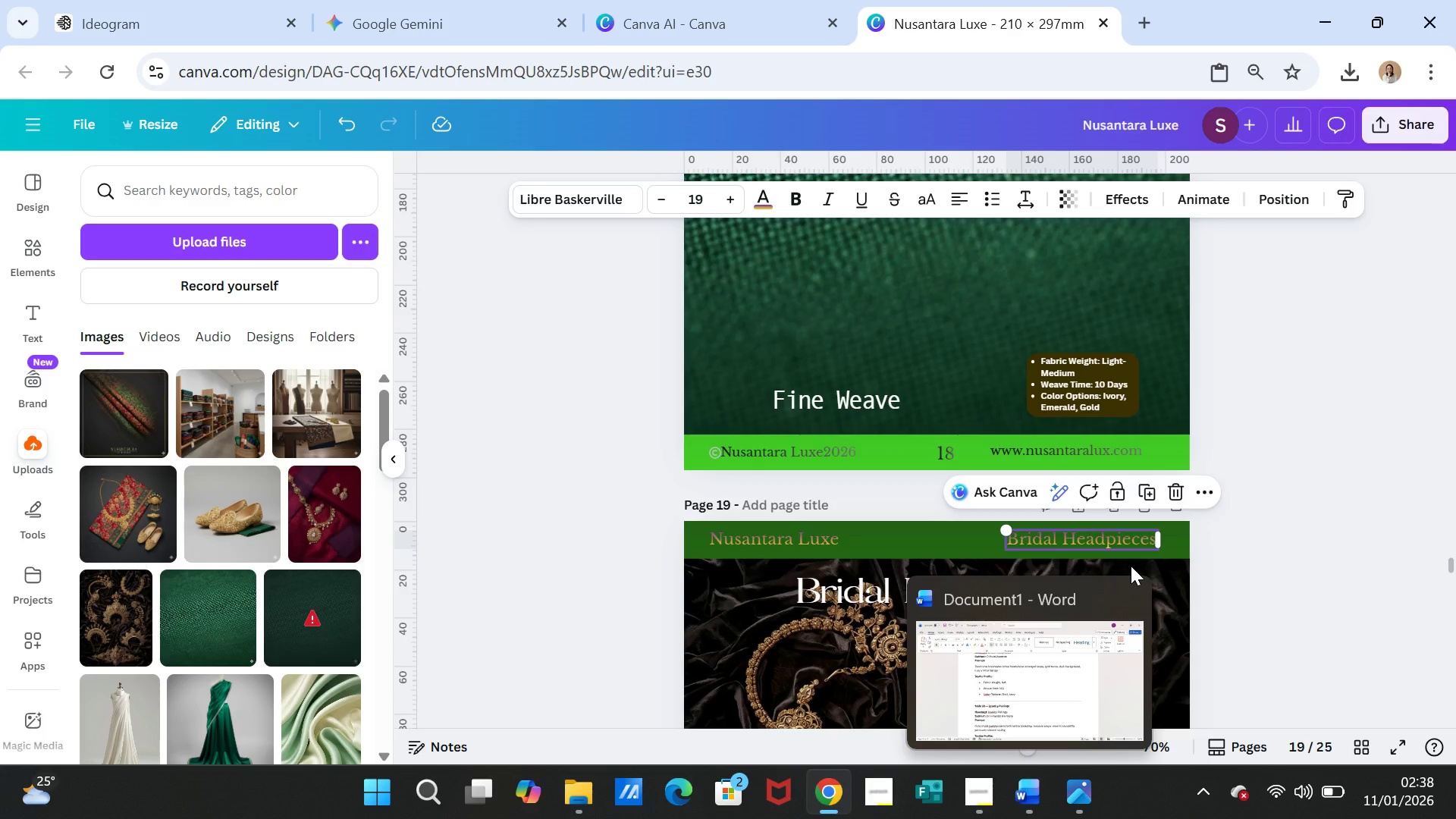 
scroll: coordinate [1131, 566], scroll_direction: down, amount: 7.0
 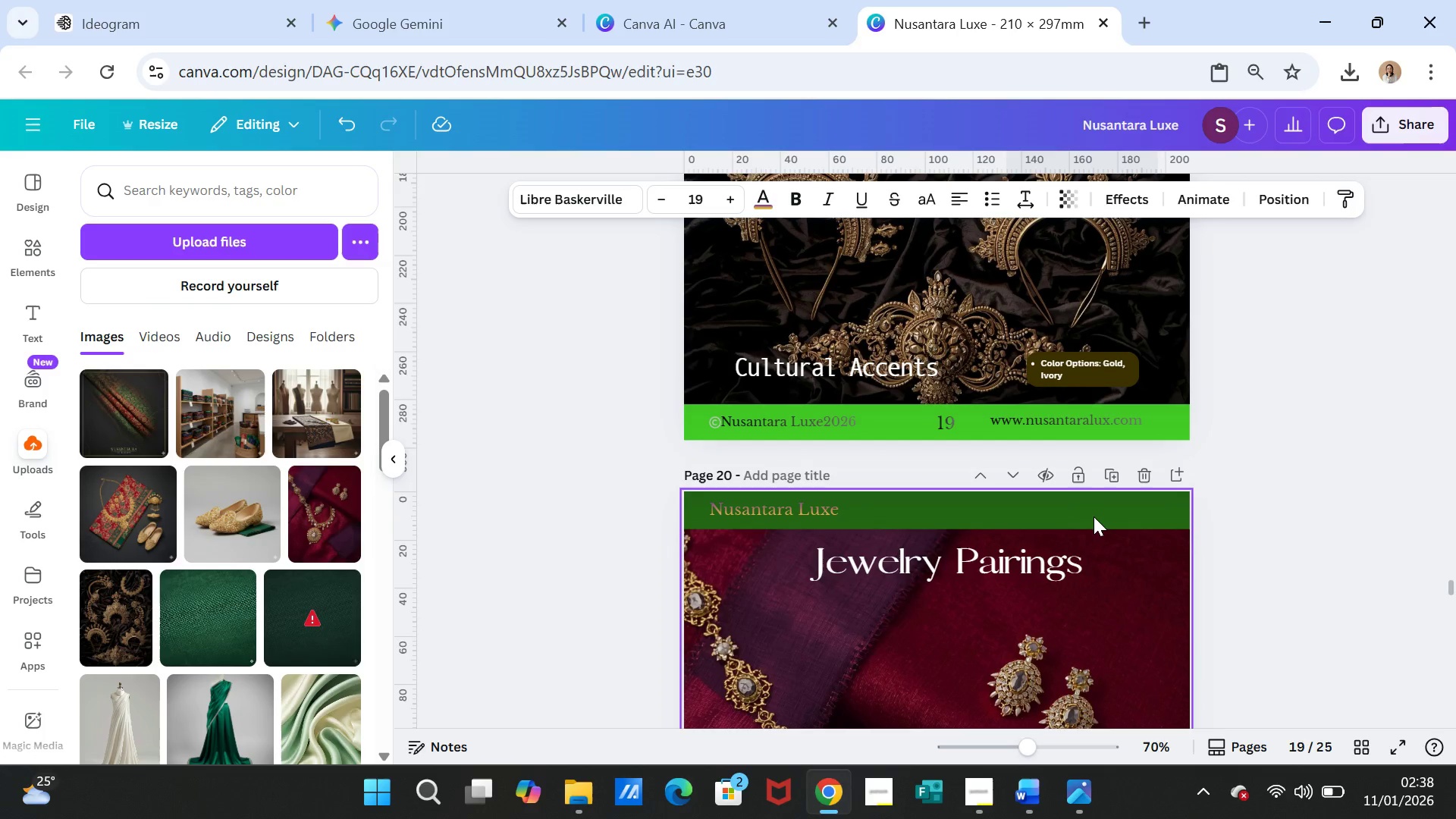 
left_click([1094, 516])
 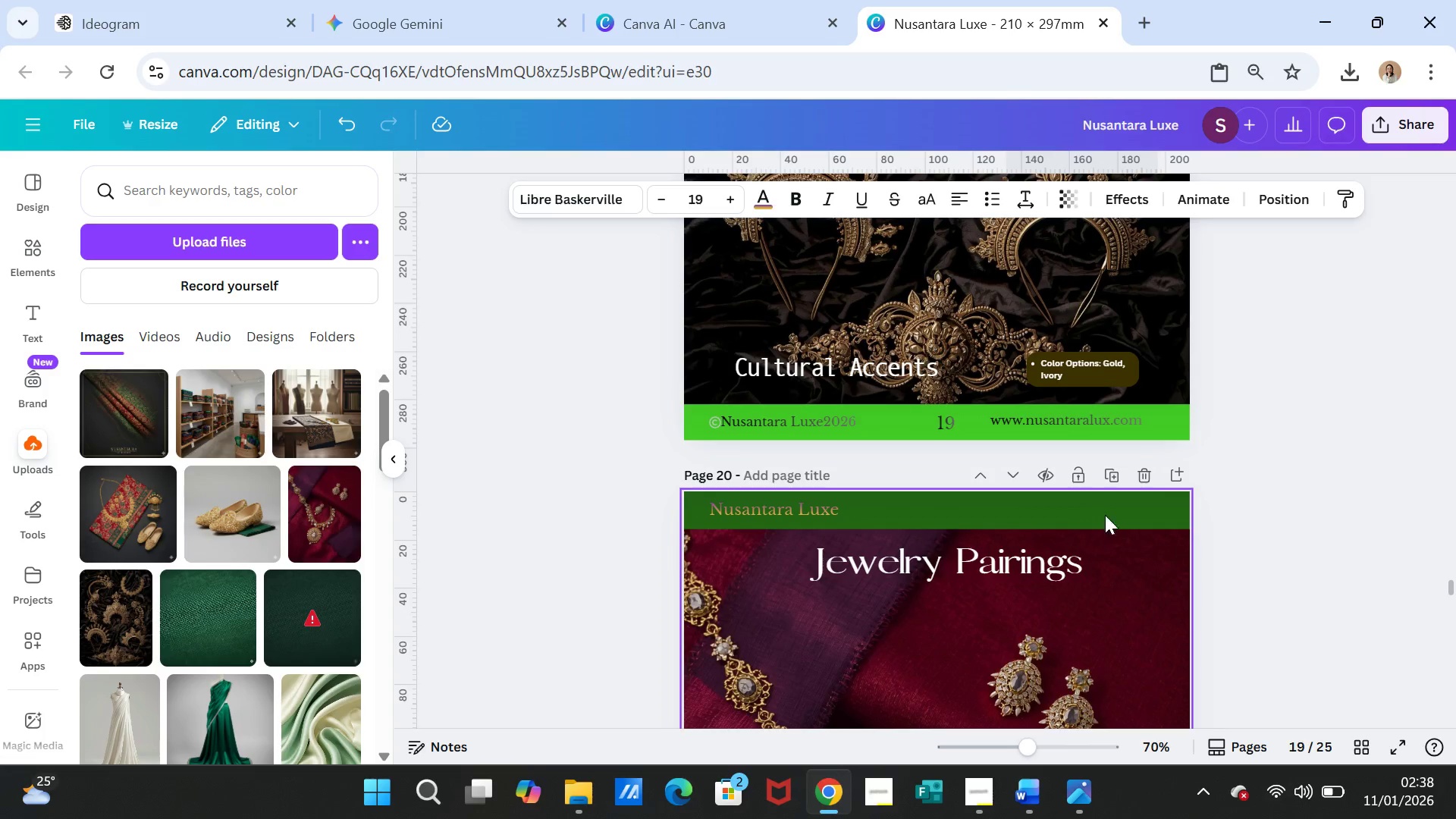 
key(Control+V)
 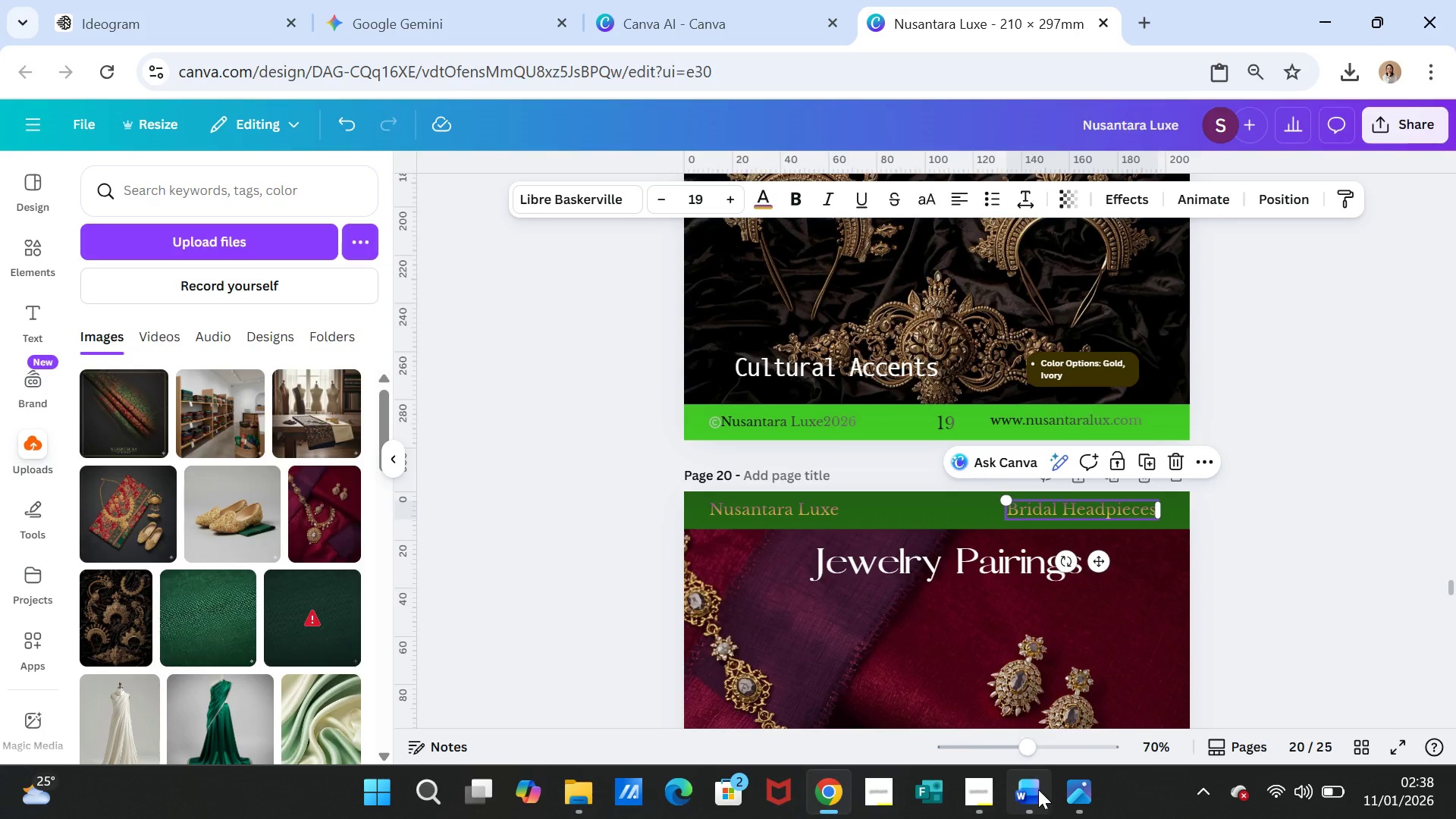 
left_click([1029, 791])
 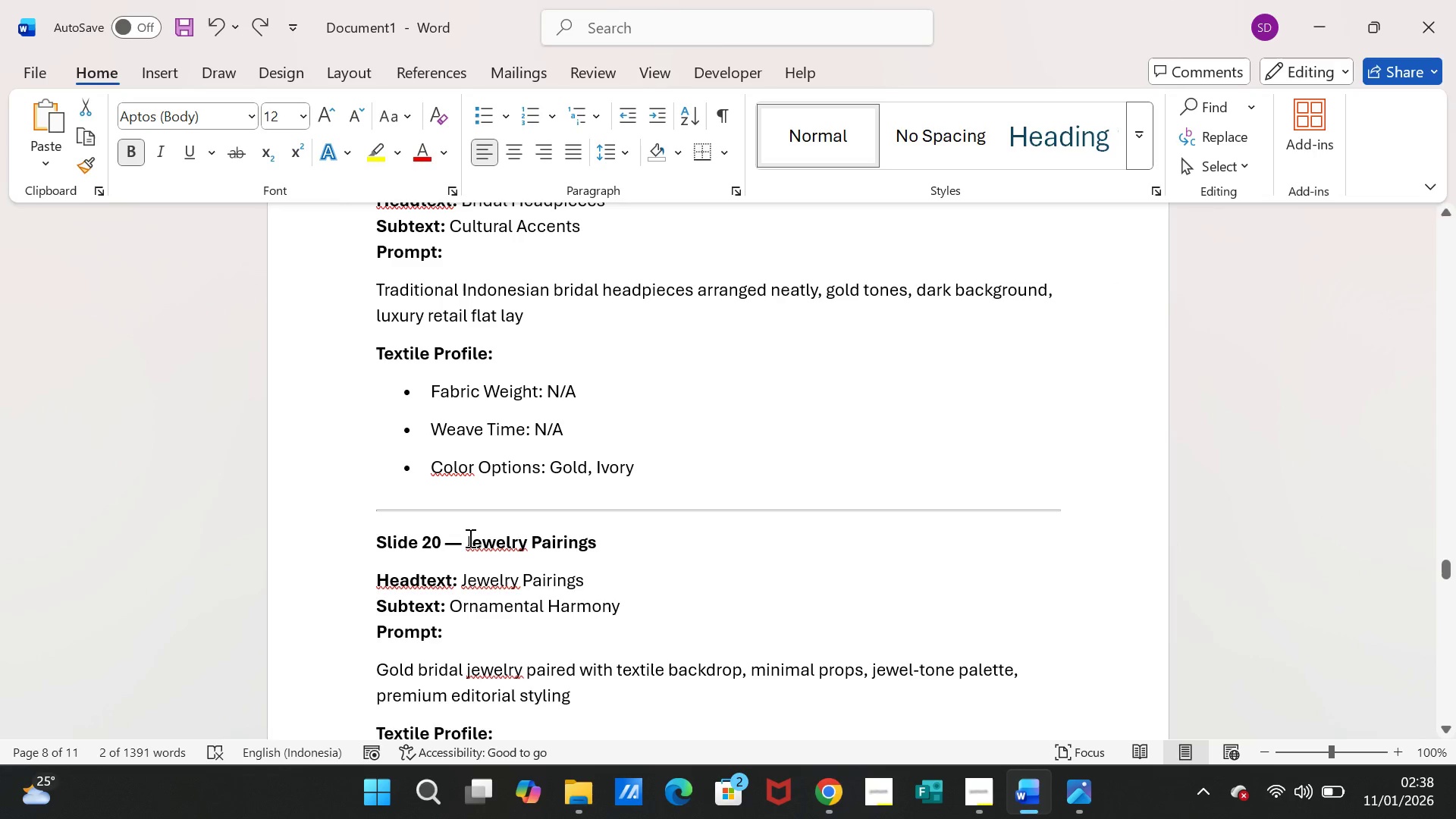 
left_click_drag(start_coordinate=[467, 538], to_coordinate=[594, 534])
 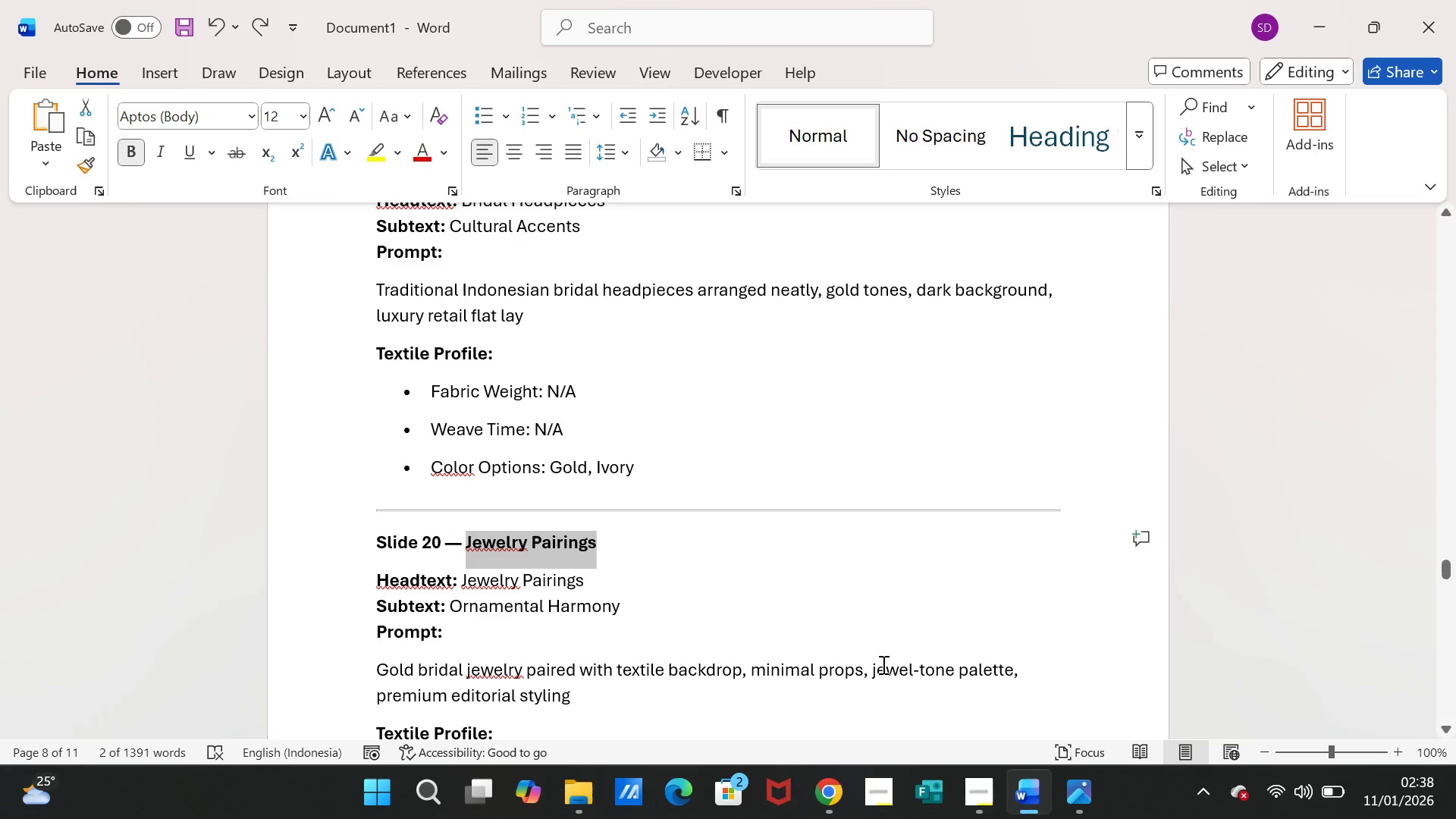 
key(Control+C)
 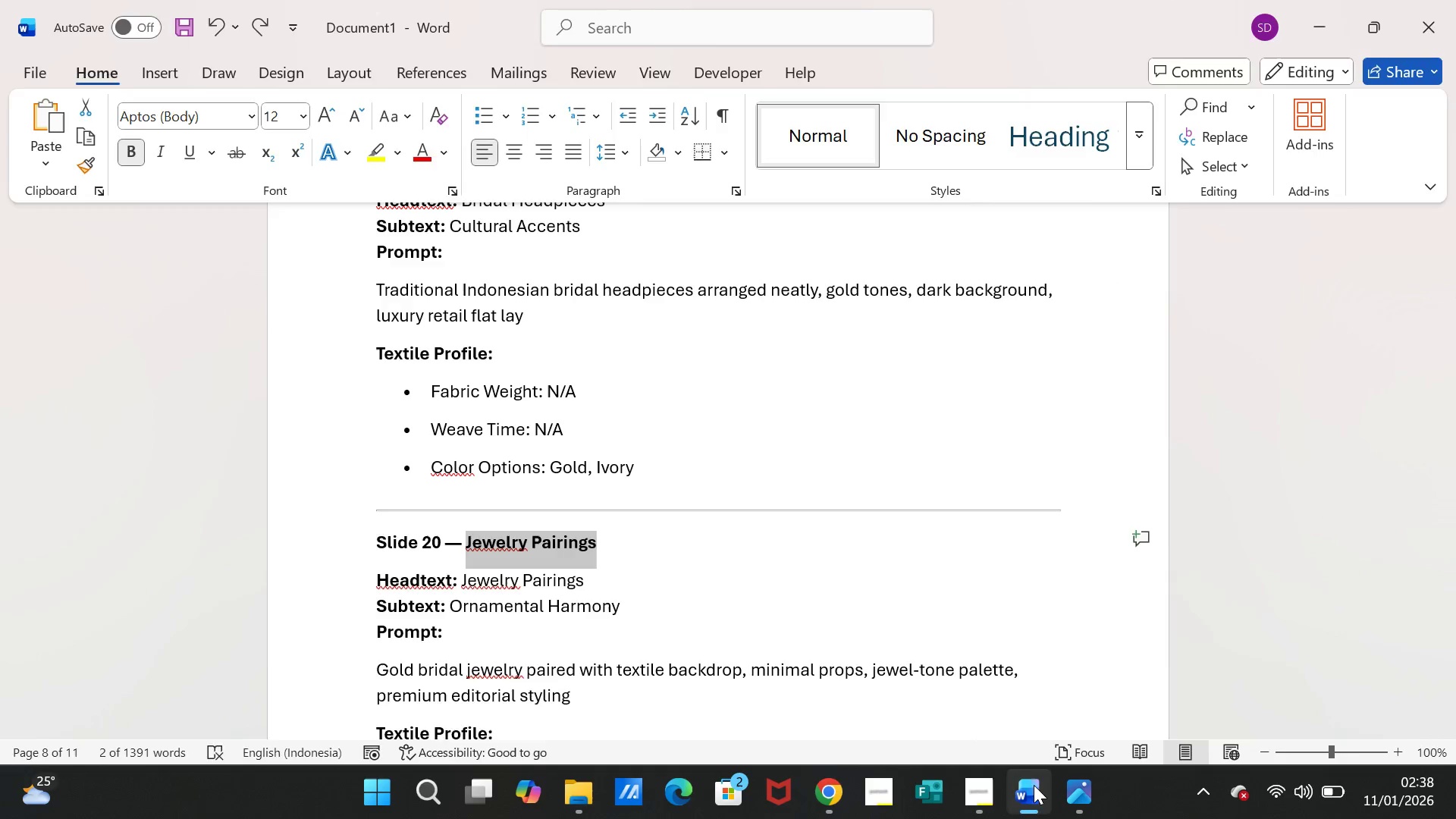 
left_click([1034, 785])
 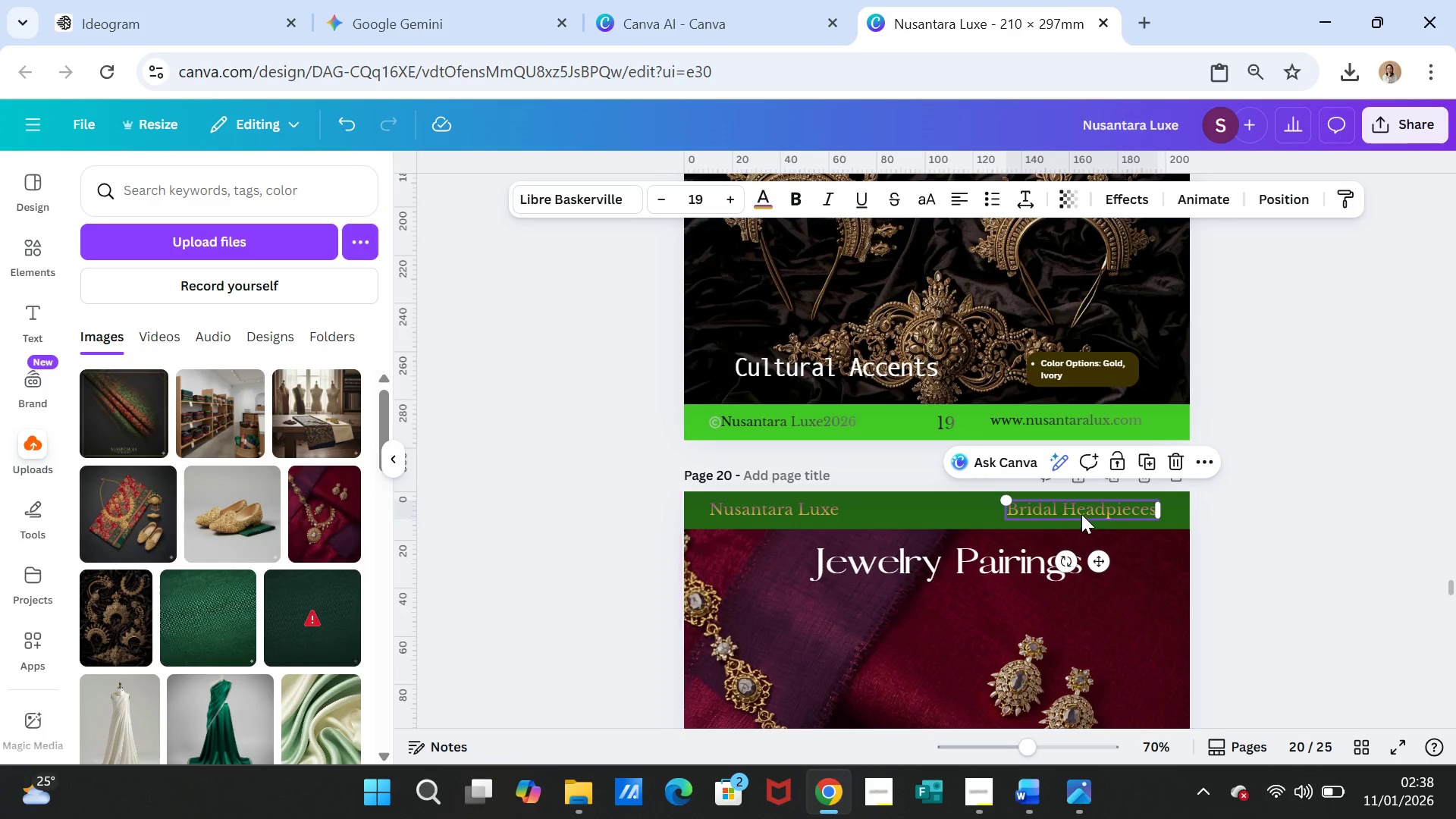 
double_click([1081, 514])
 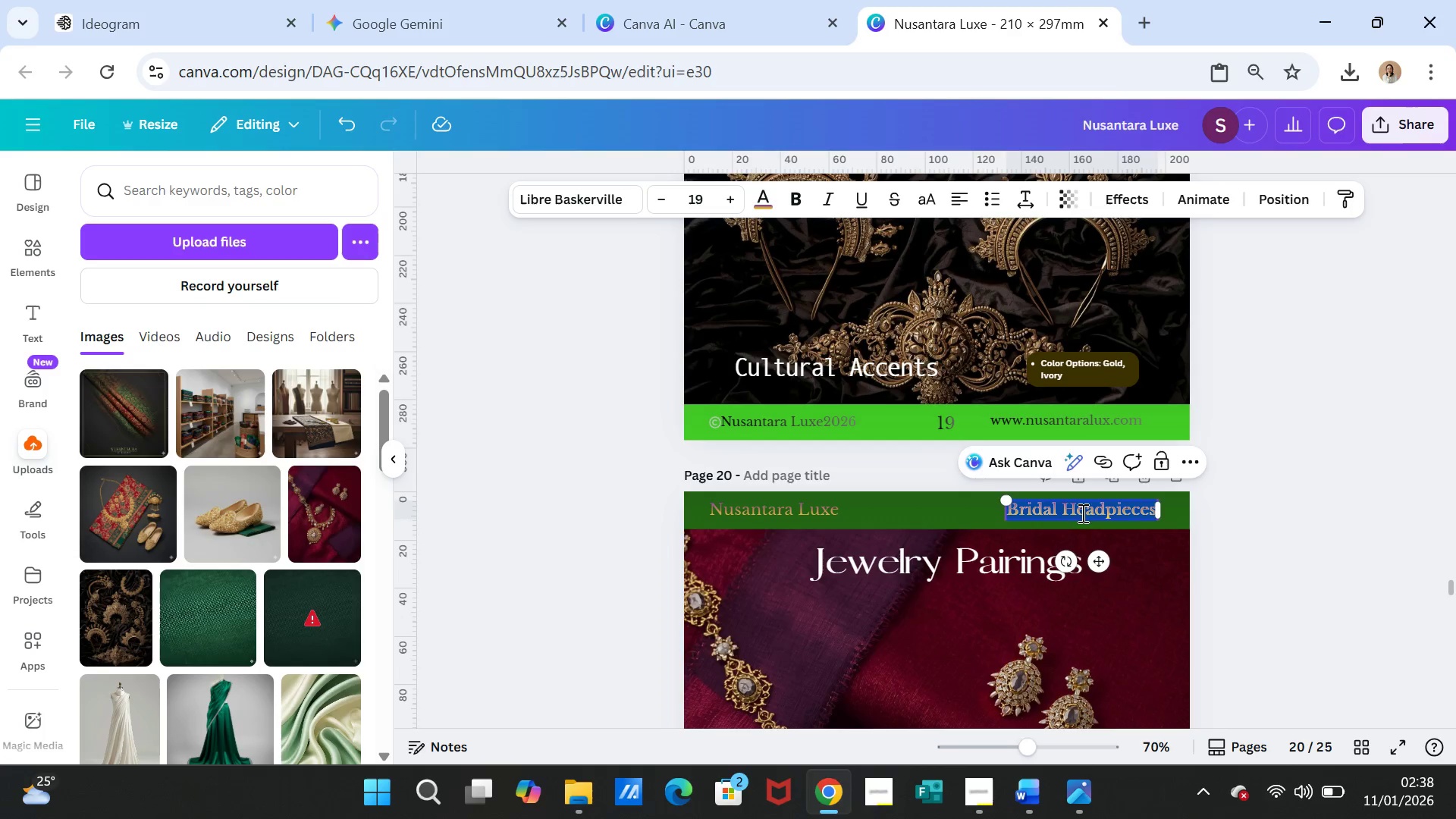 
key(Control+ControlLeft)
 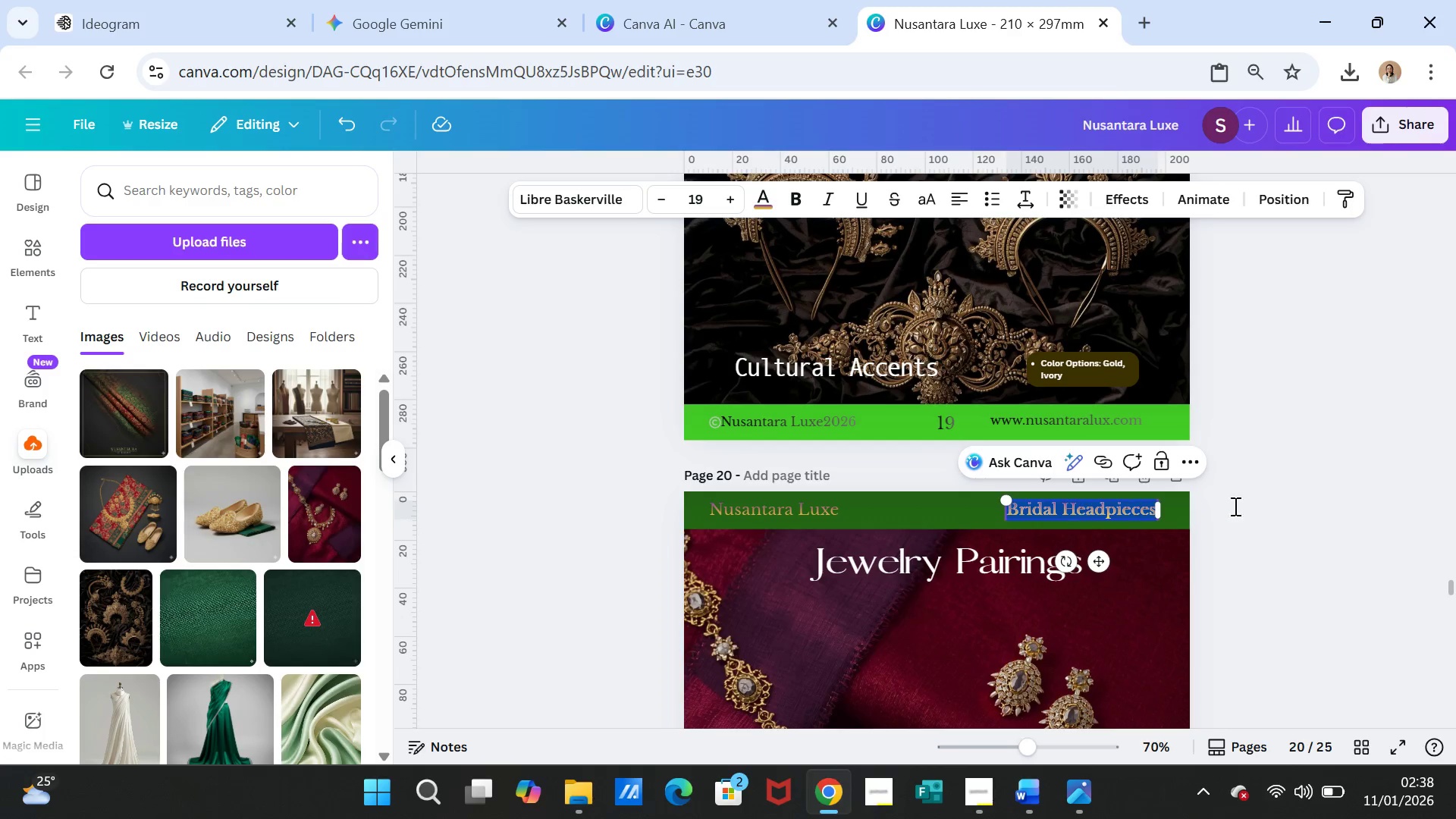 
key(Control+V)
 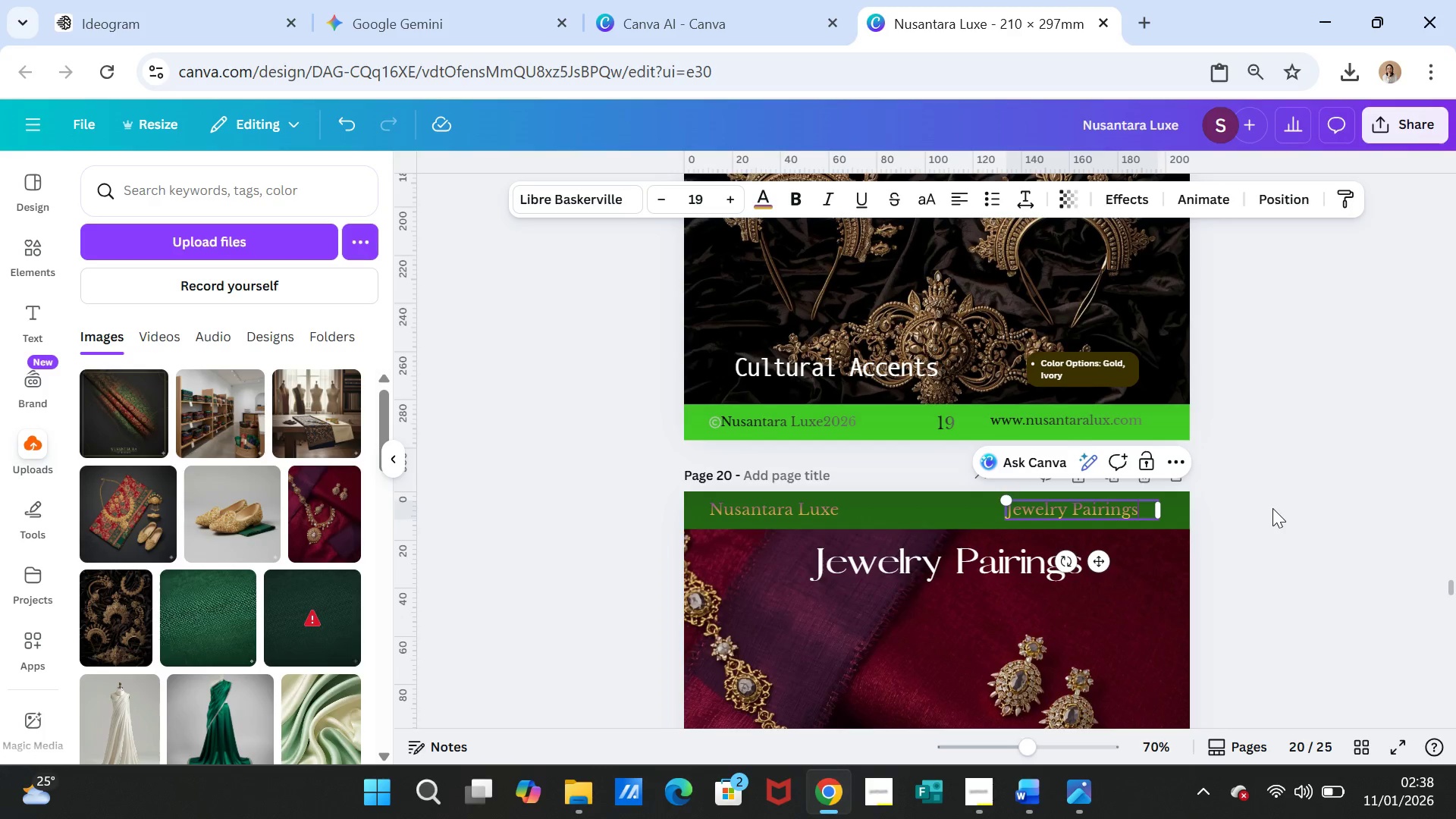 
left_click([1272, 508])
 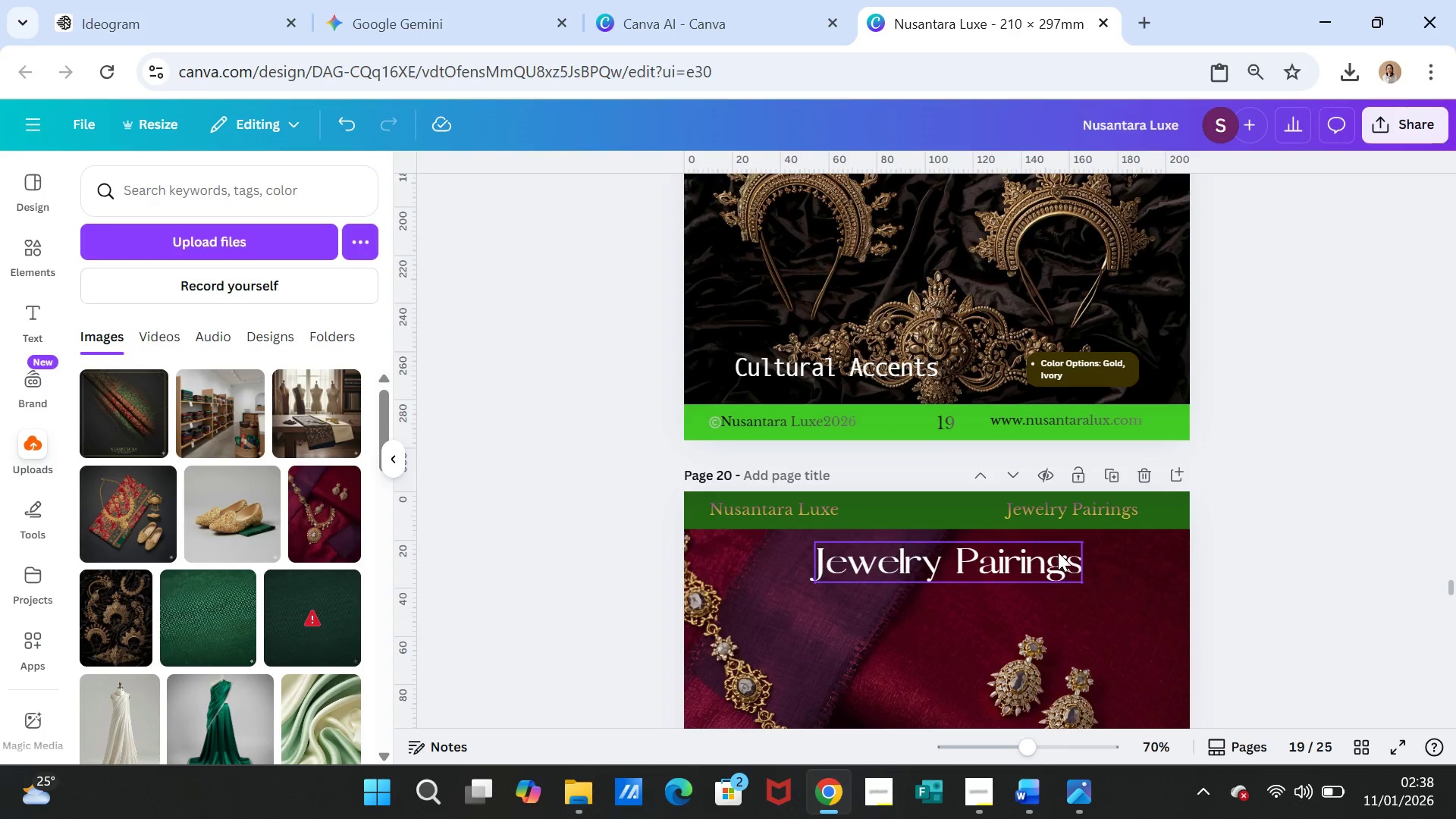 
left_click([1053, 518])
 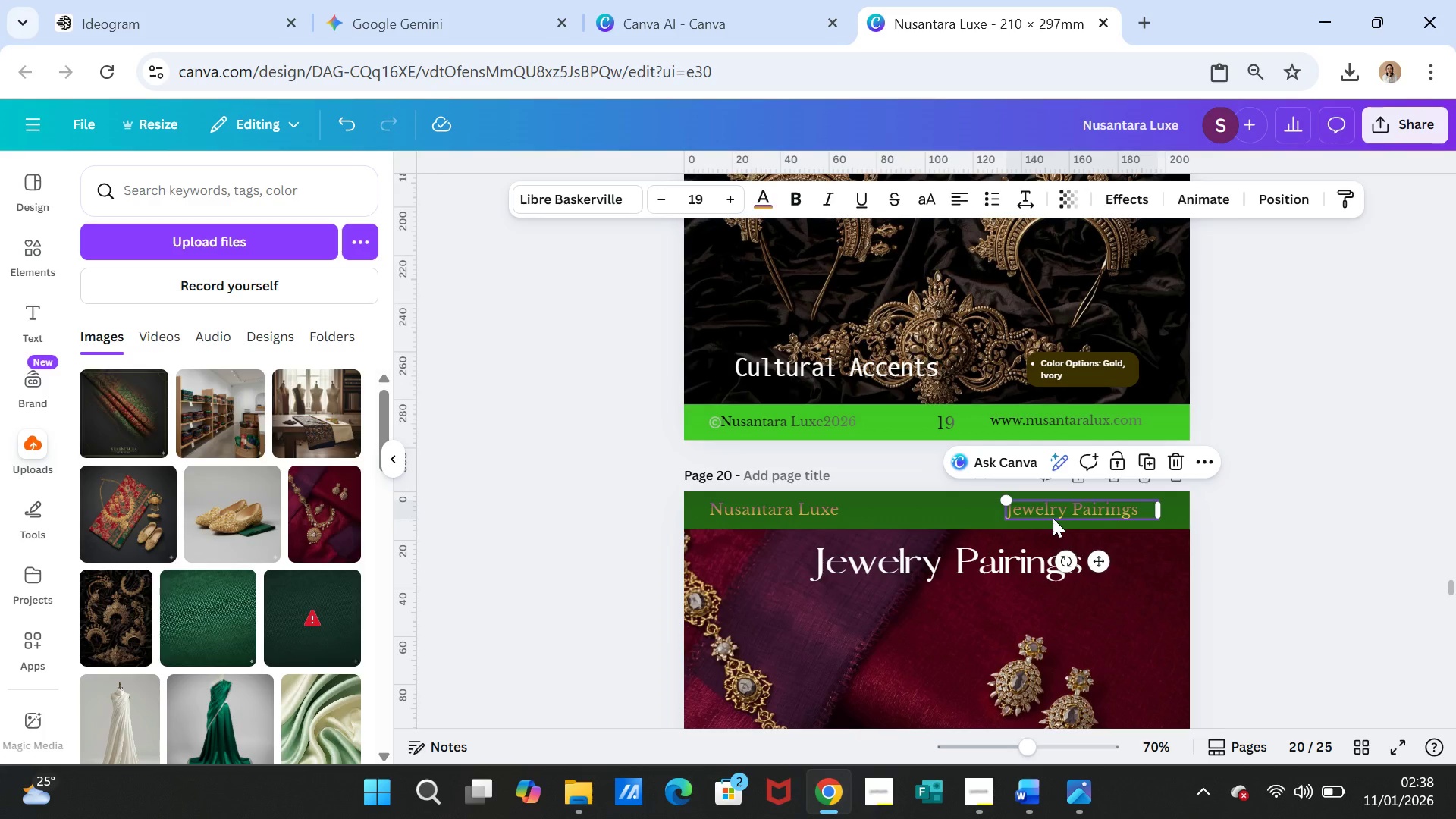 
key(Control+C)
 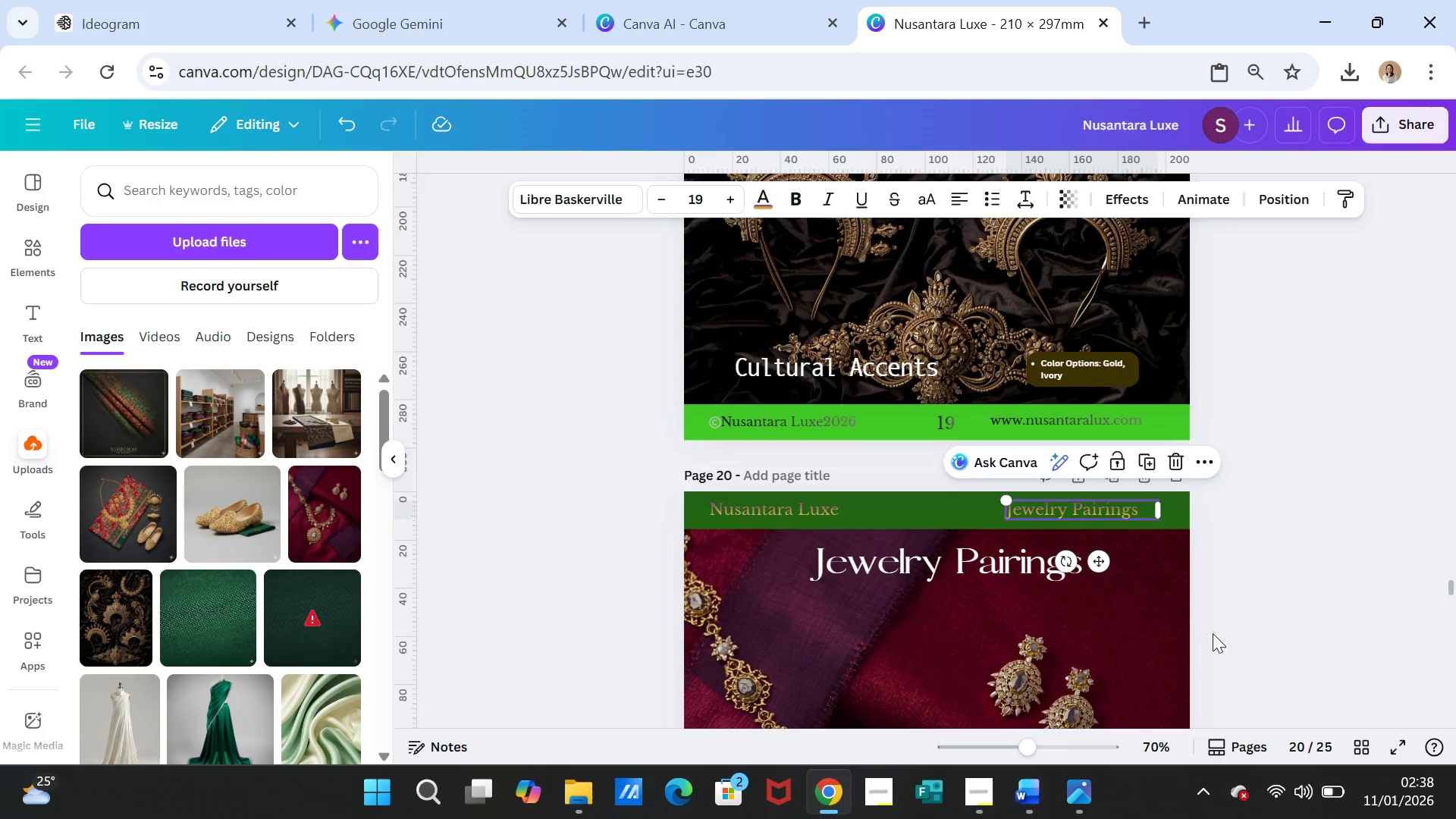 
scroll: coordinate [683, 631], scroll_direction: down, amount: 20.0
 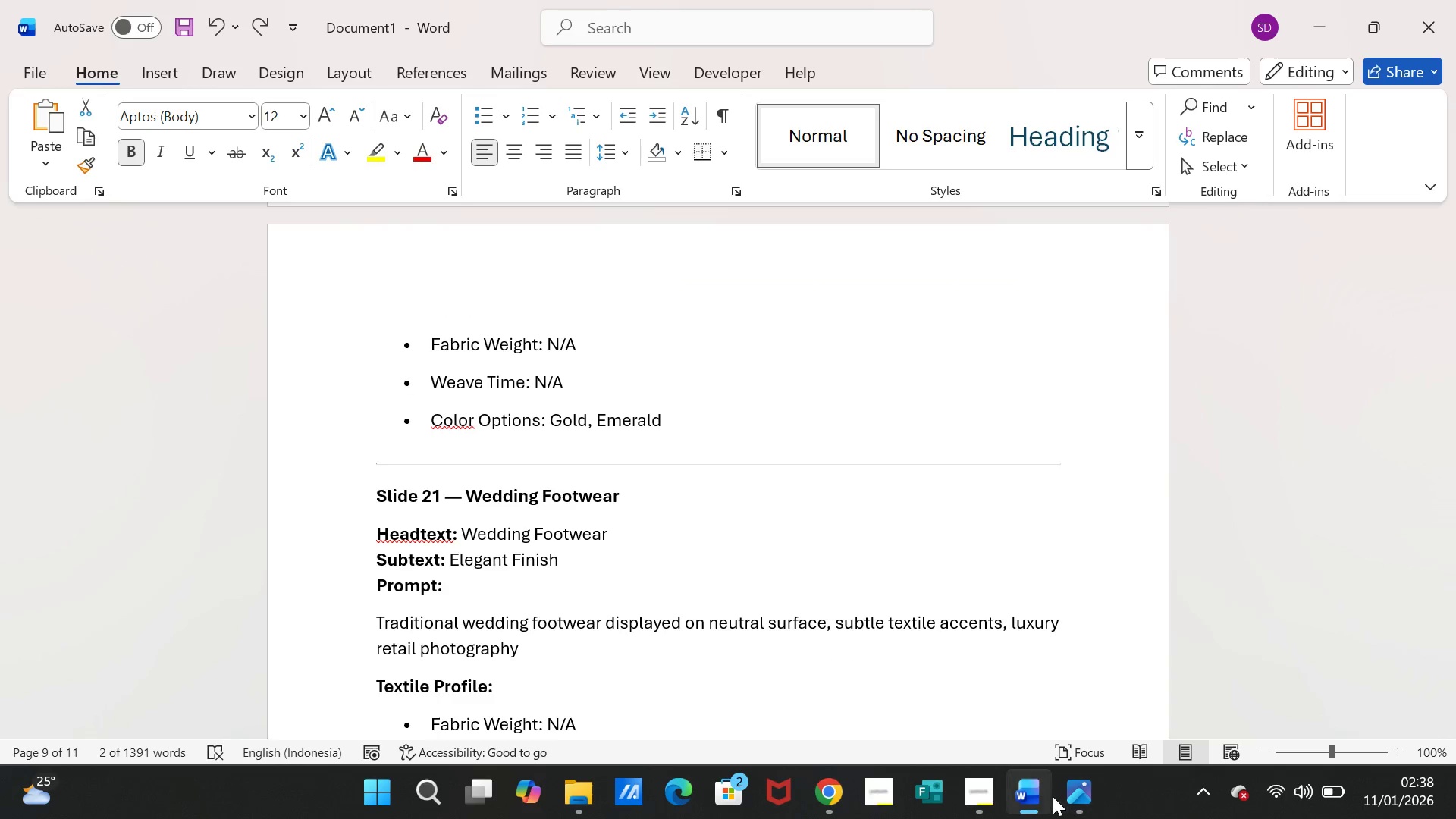 
left_click([1028, 795])
 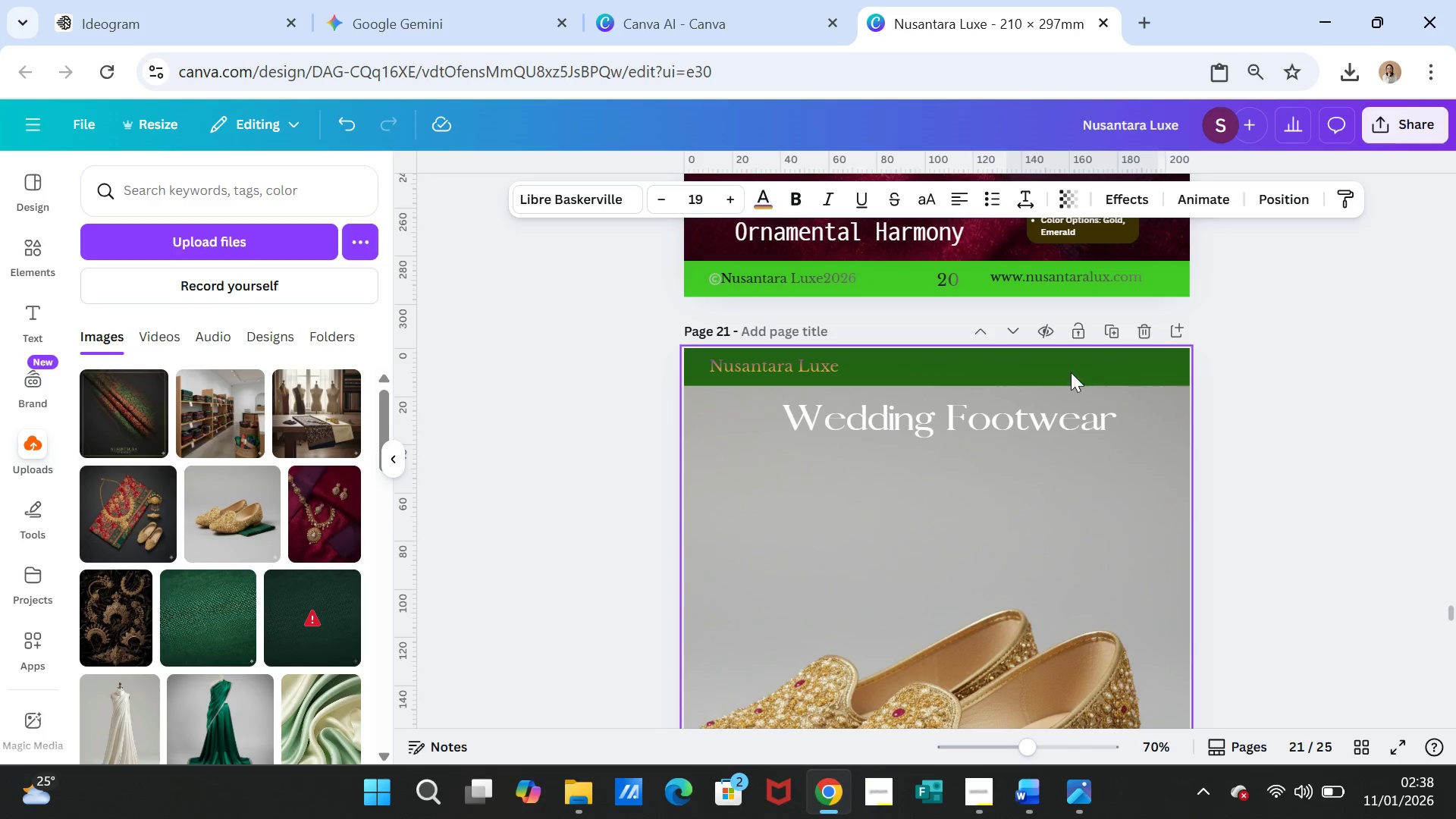 
left_click([1072, 371])
 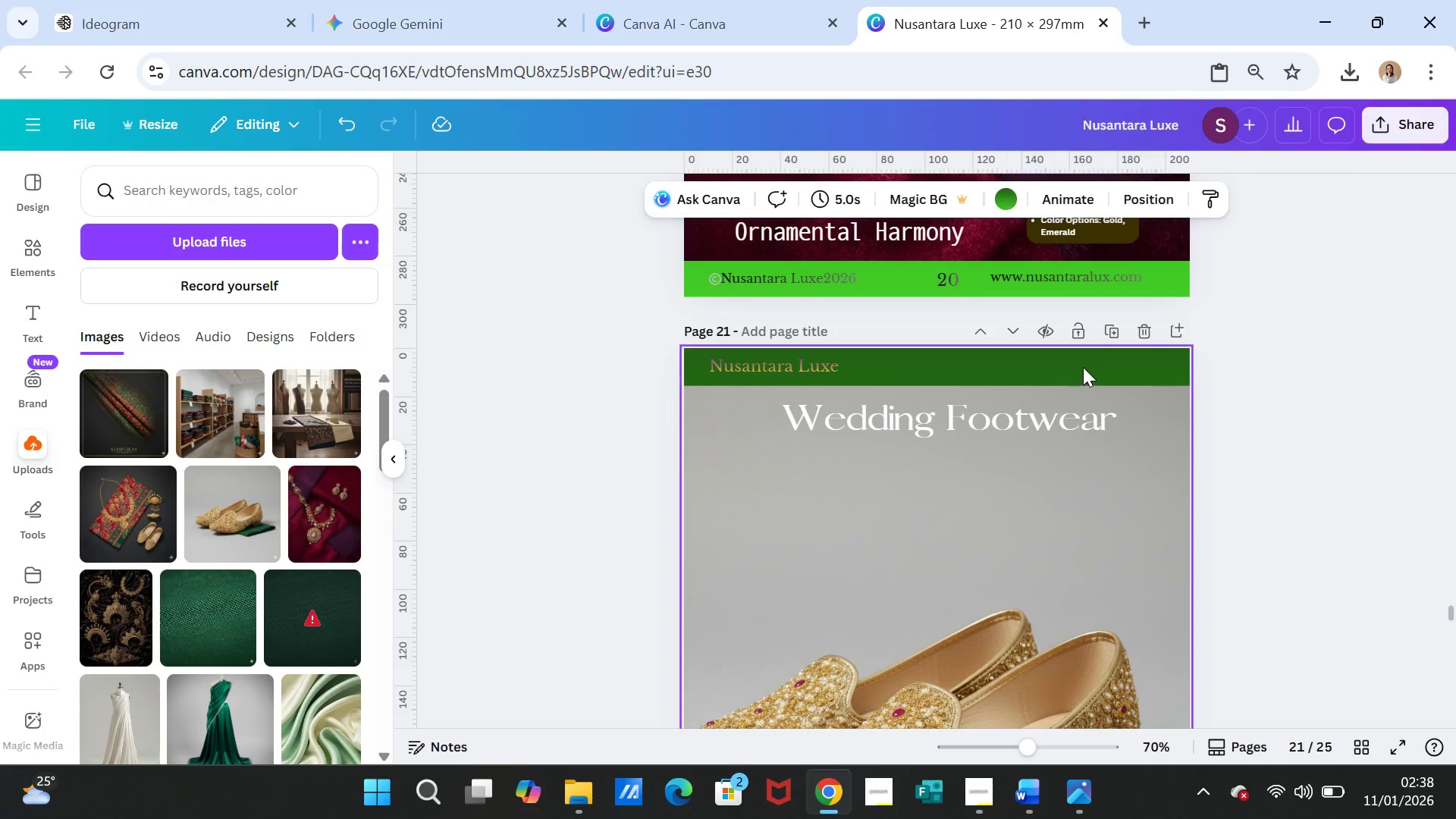 
key(Control+V)
 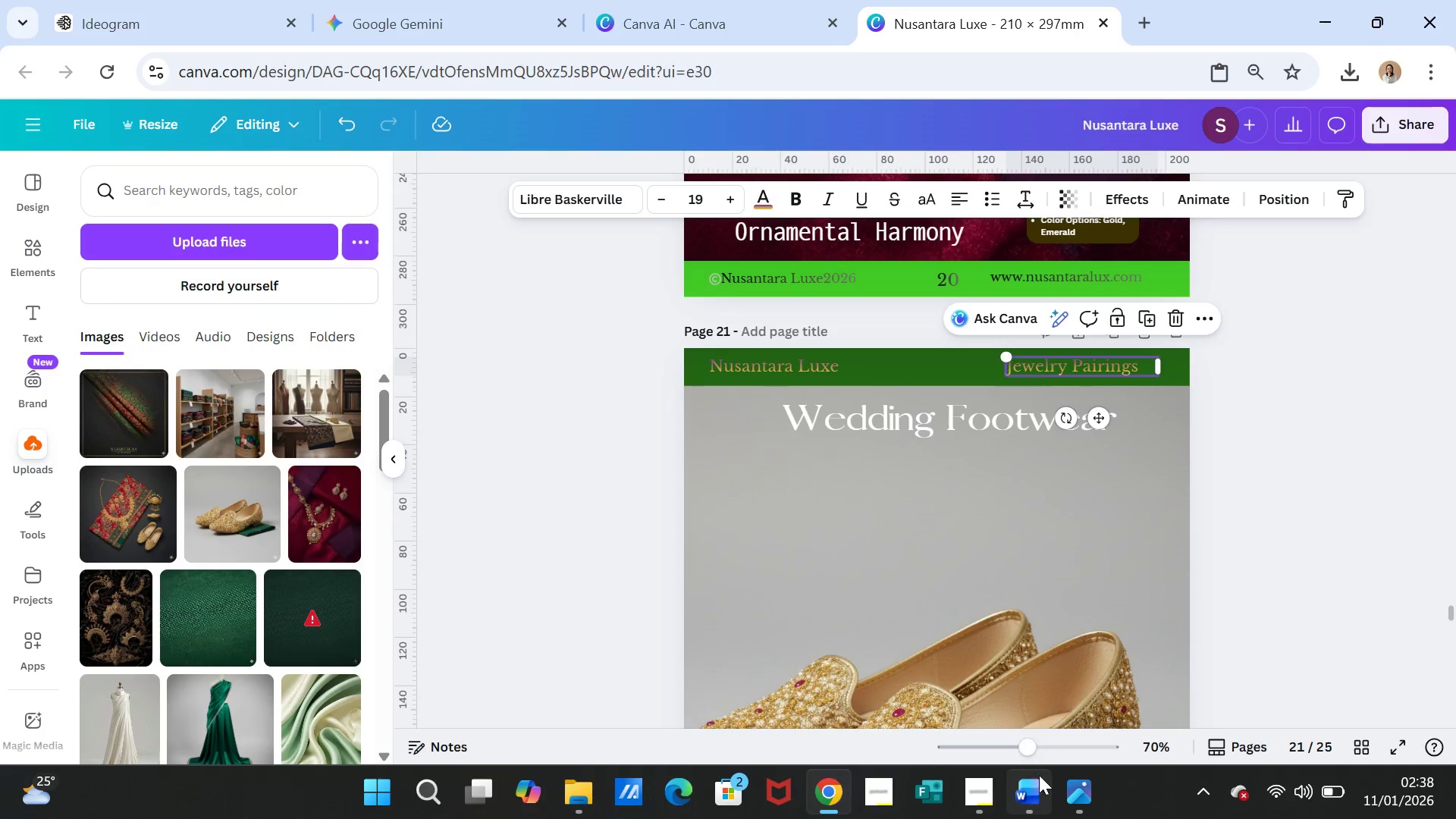 
left_click([1039, 789])
 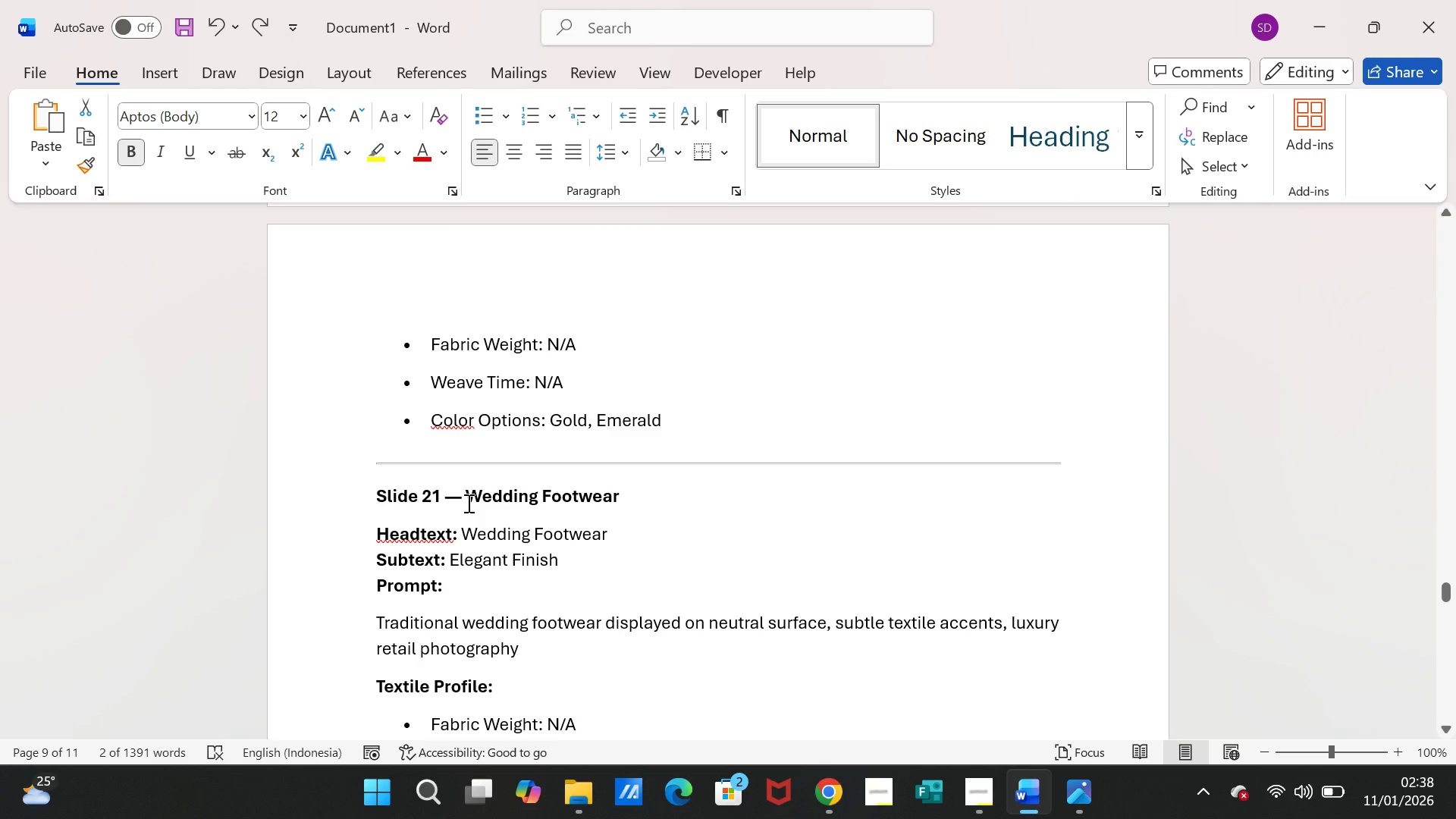 
left_click_drag(start_coordinate=[467, 500], to_coordinate=[571, 491])
 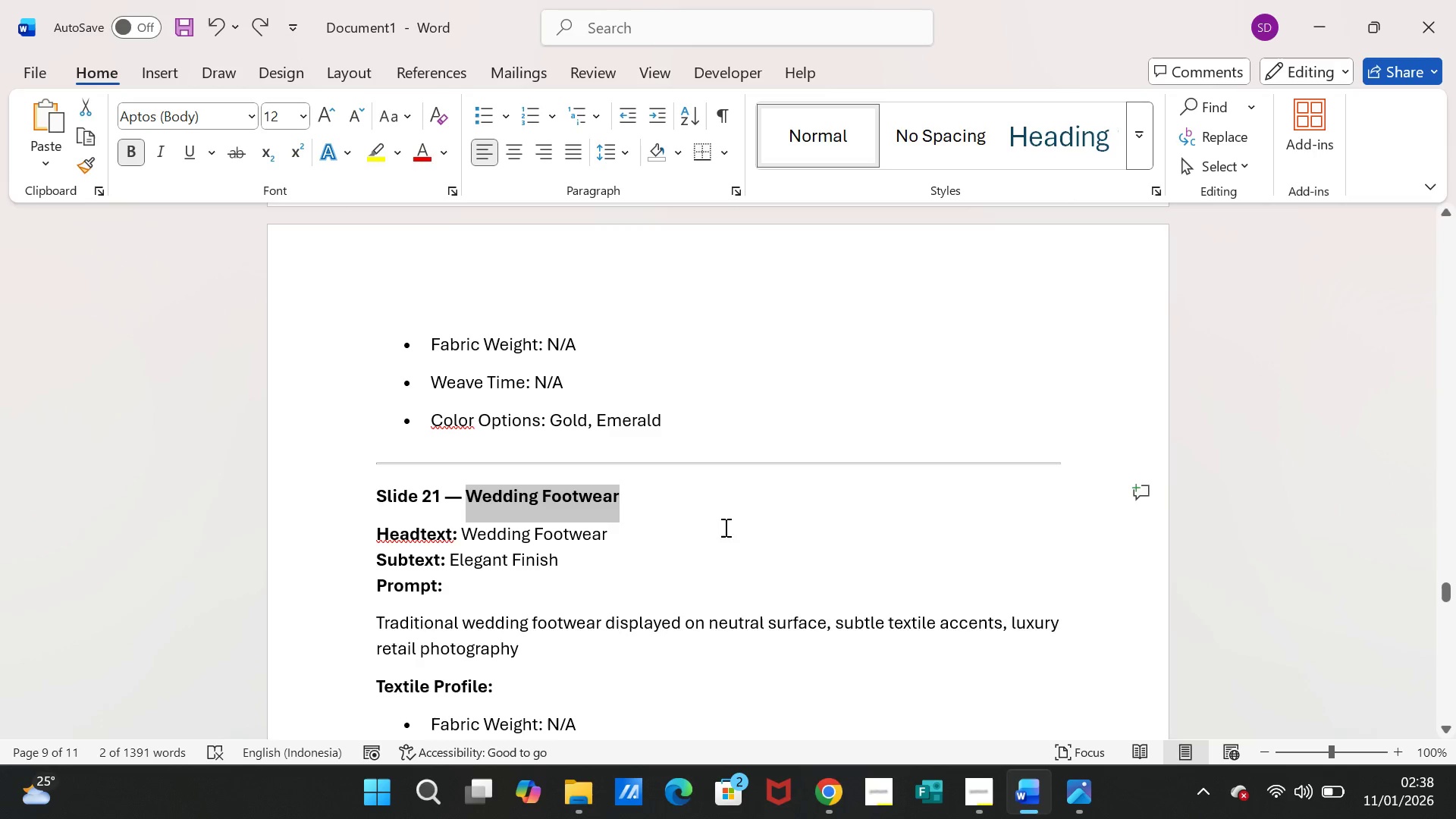 
key(Control+C)
 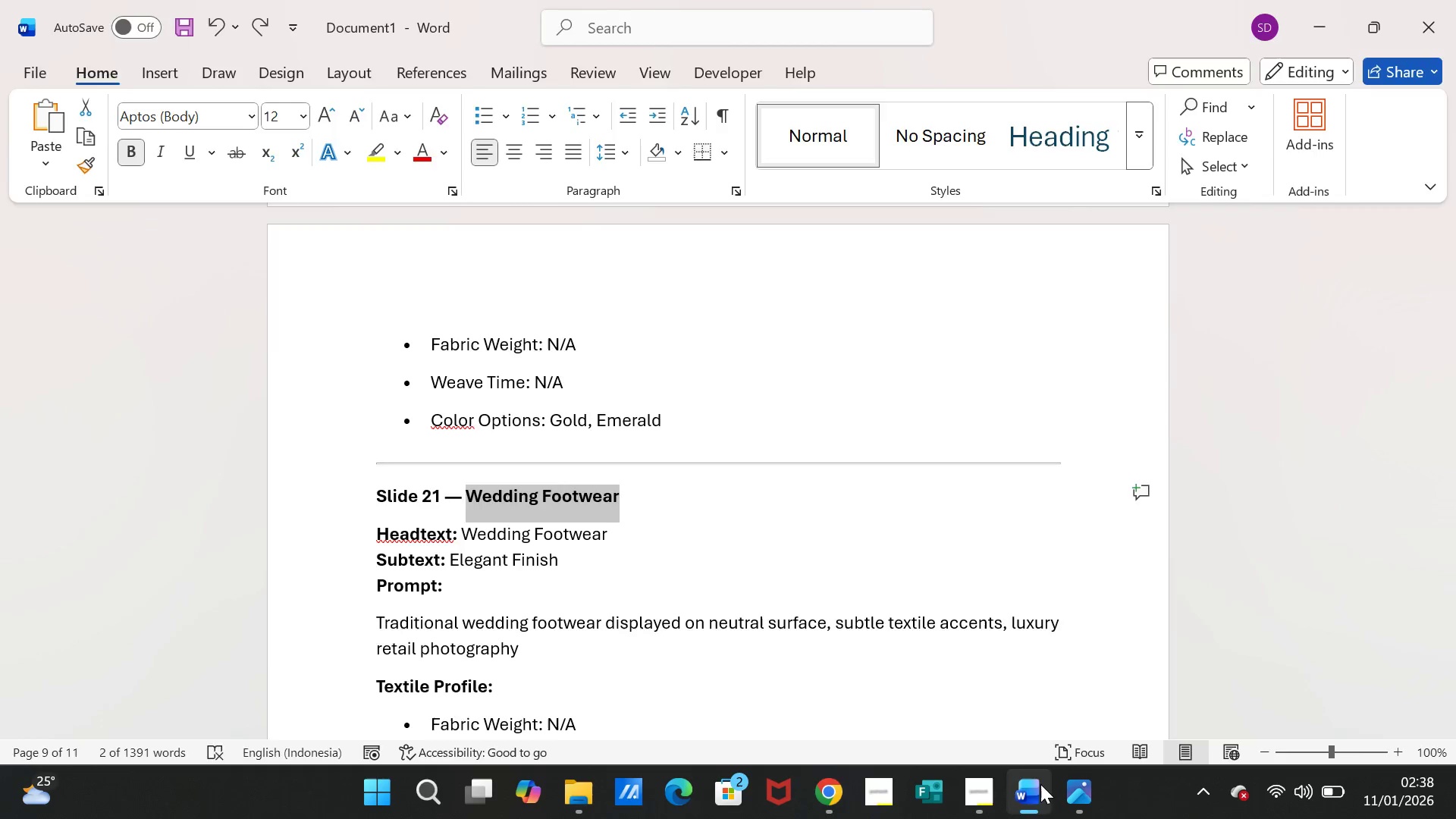 
left_click([1040, 784])
 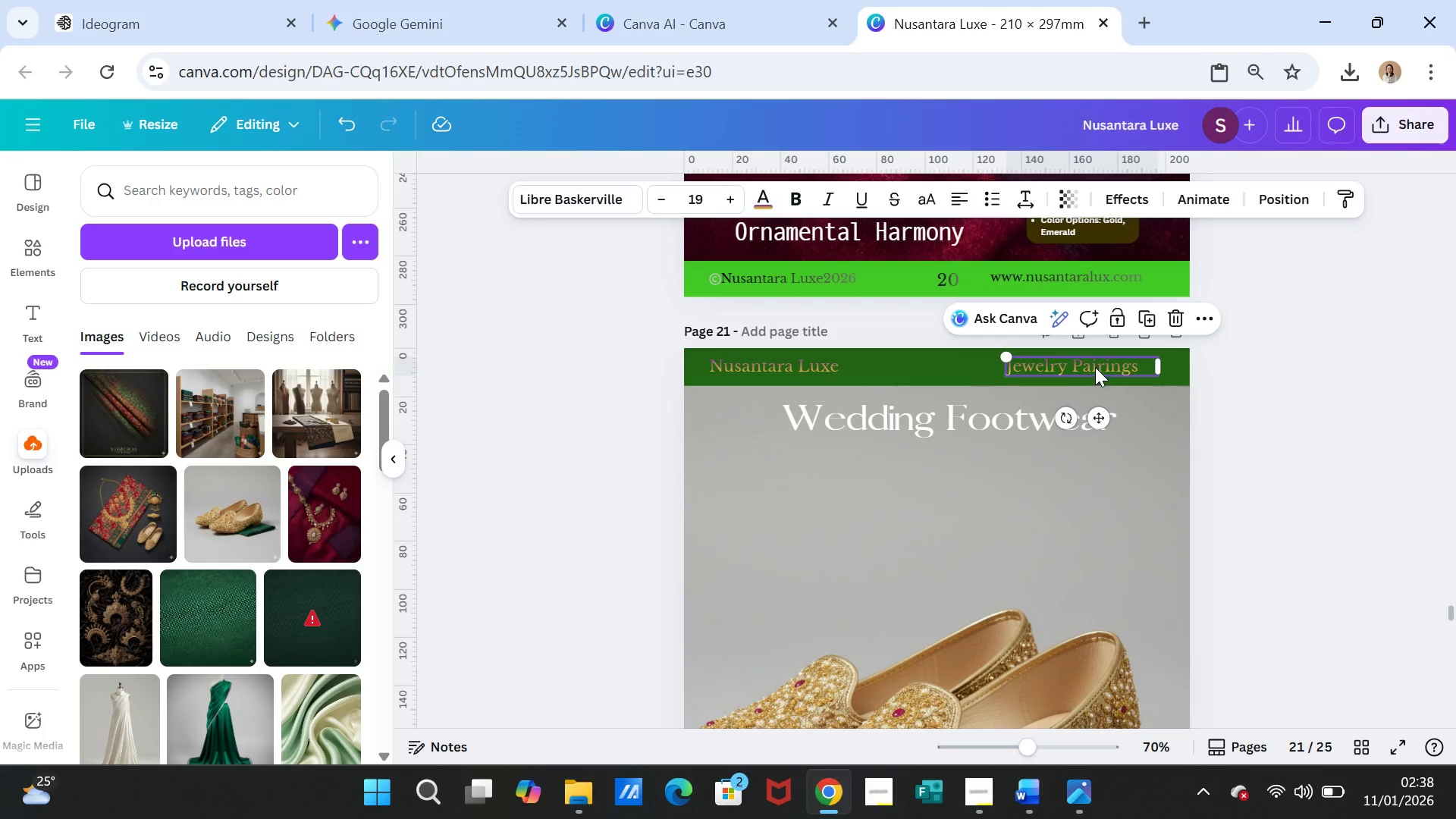 
double_click([1095, 367])
 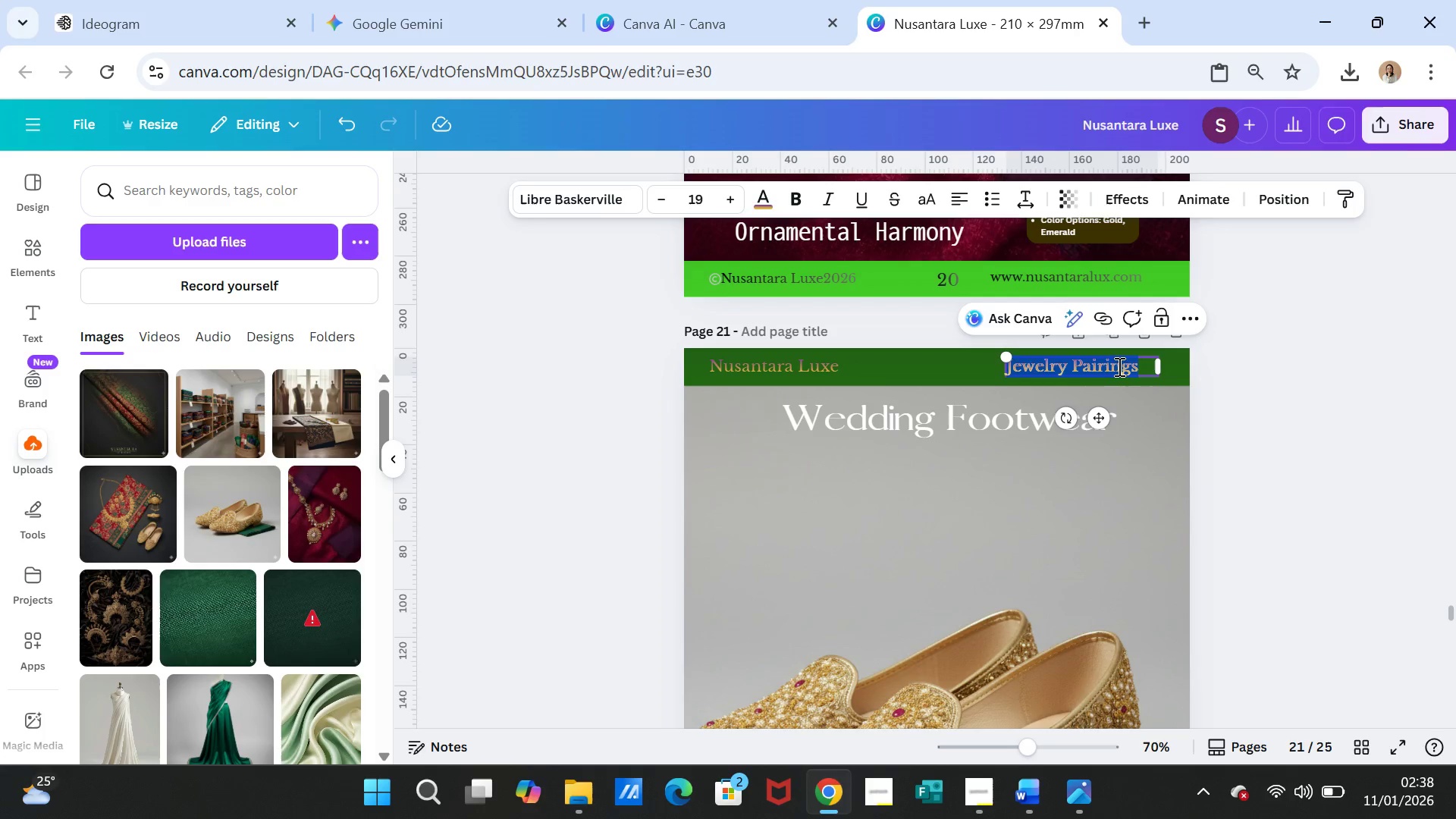 
key(Control+ControlLeft)
 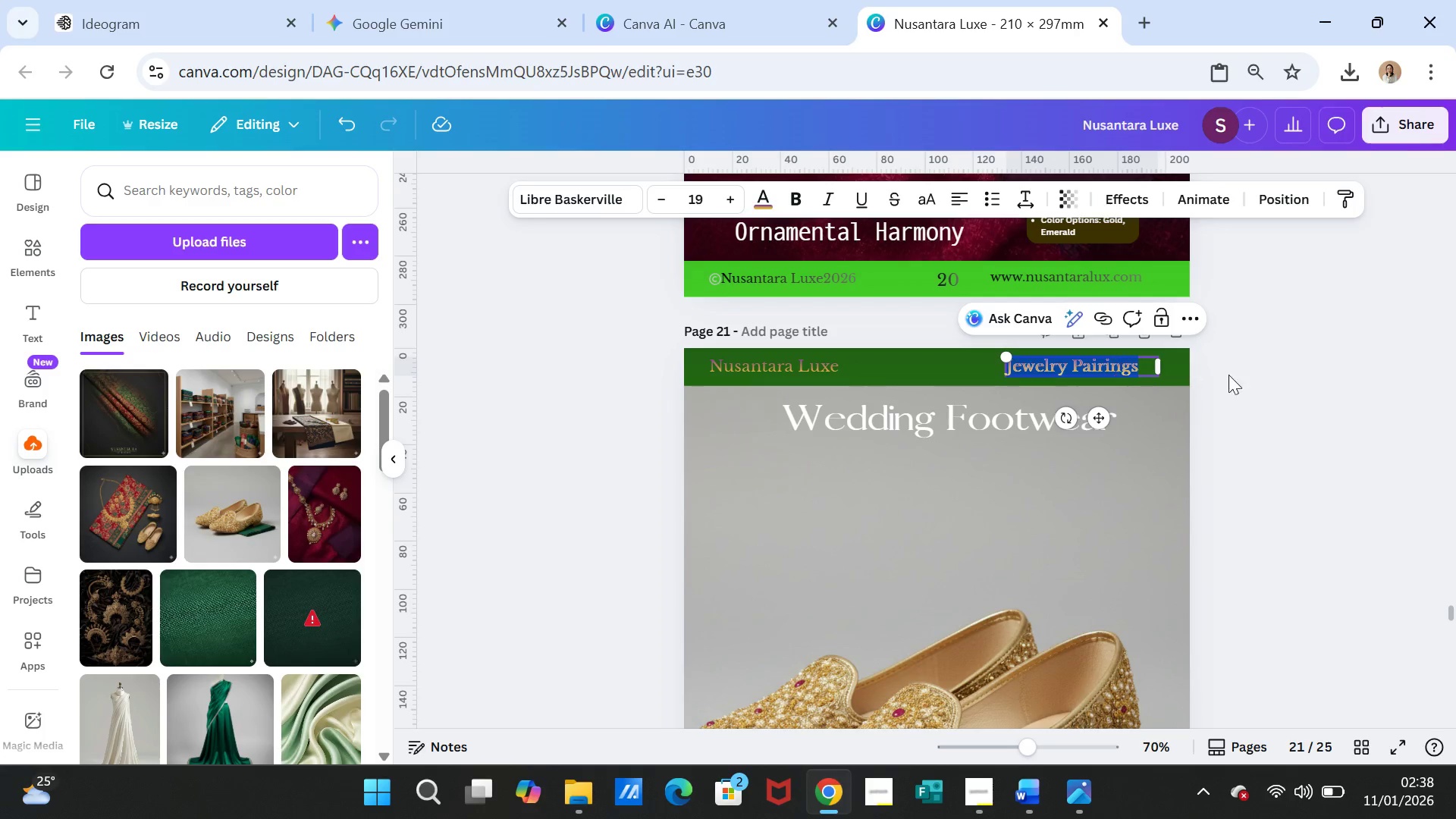 
key(Control+V)
 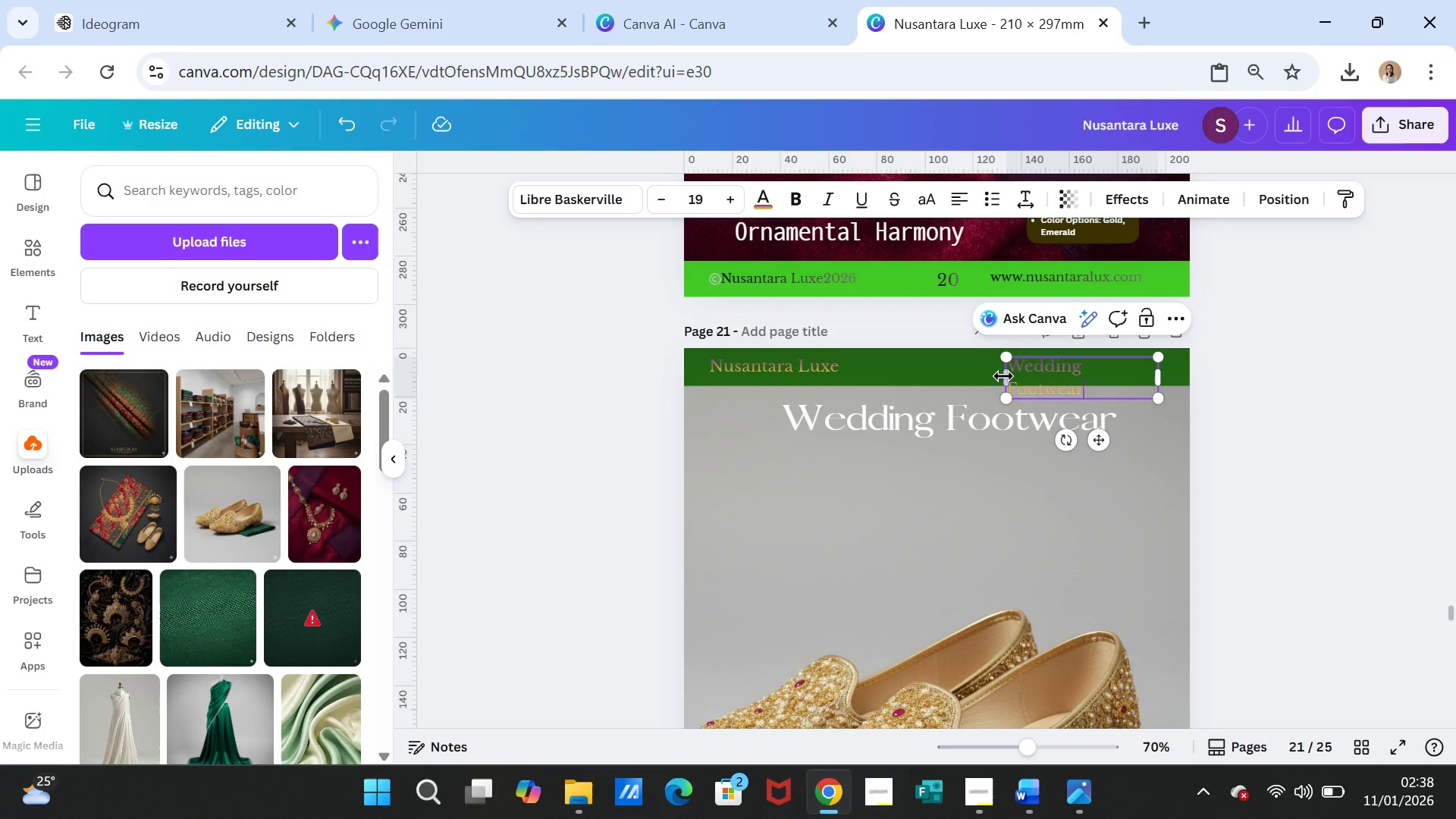 
left_click_drag(start_coordinate=[1002, 376], to_coordinate=[986, 375])
 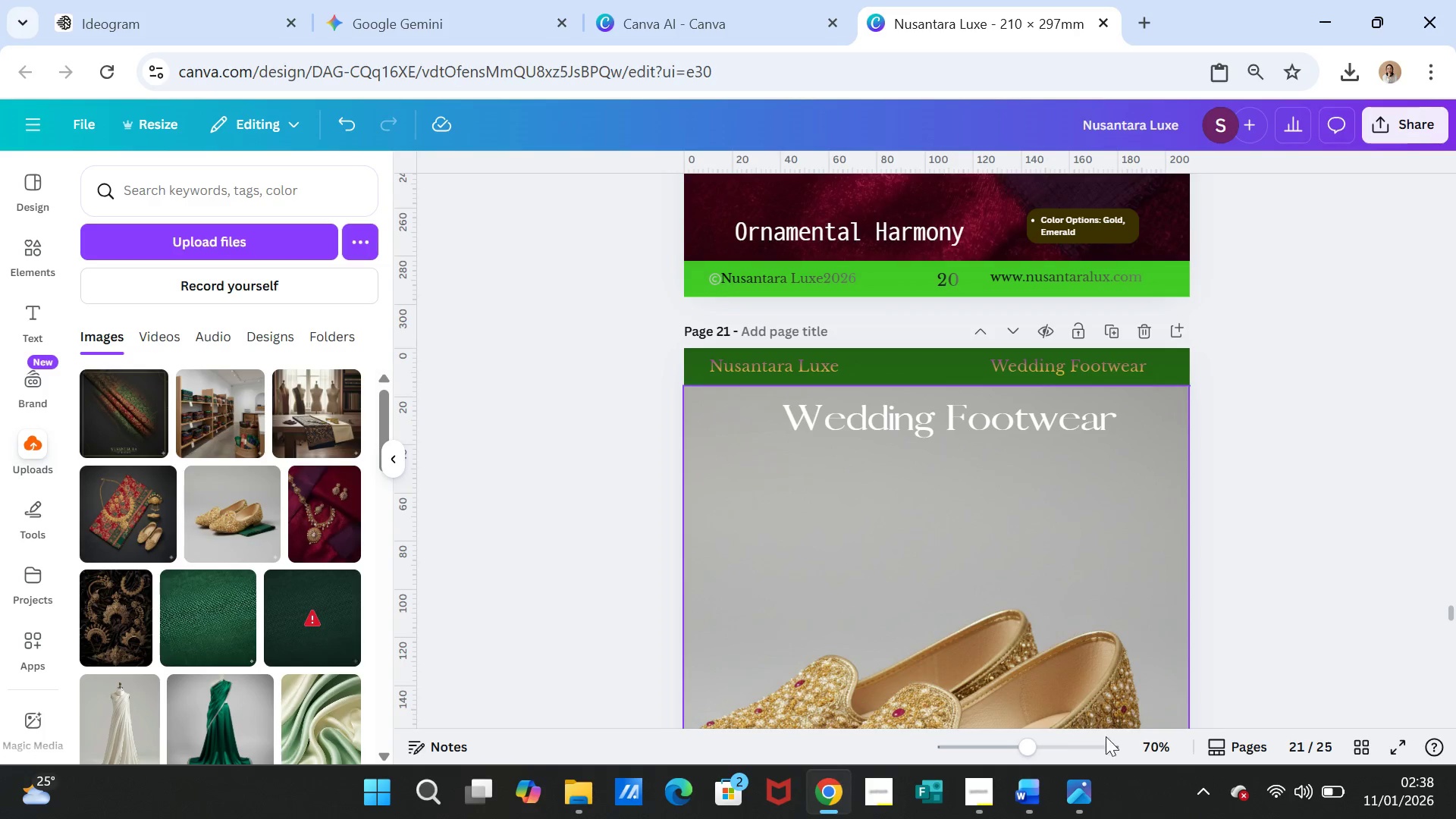 
left_click([1025, 789])
 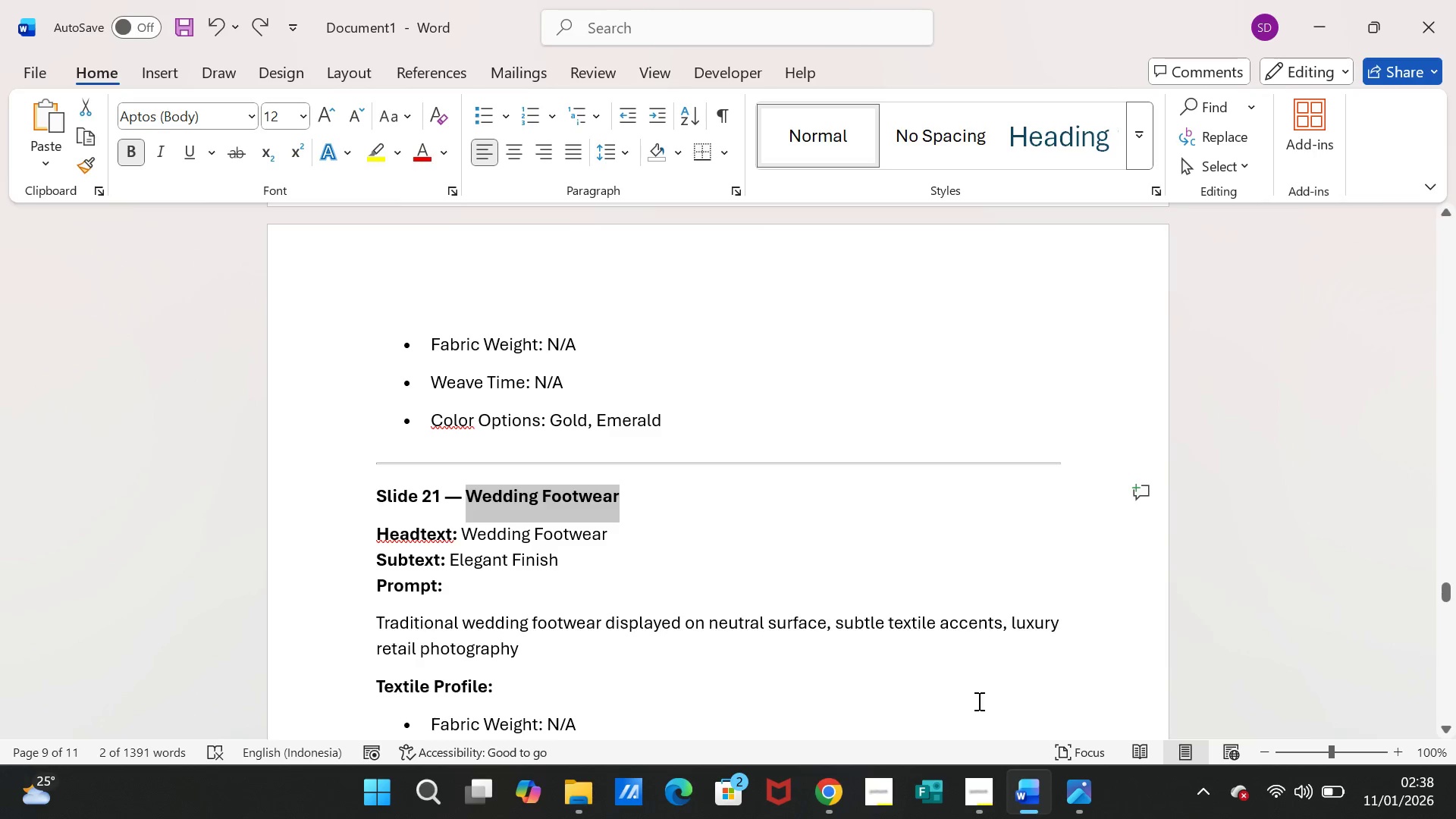 
scroll: coordinate [900, 524], scroll_direction: down, amount: 7.0
 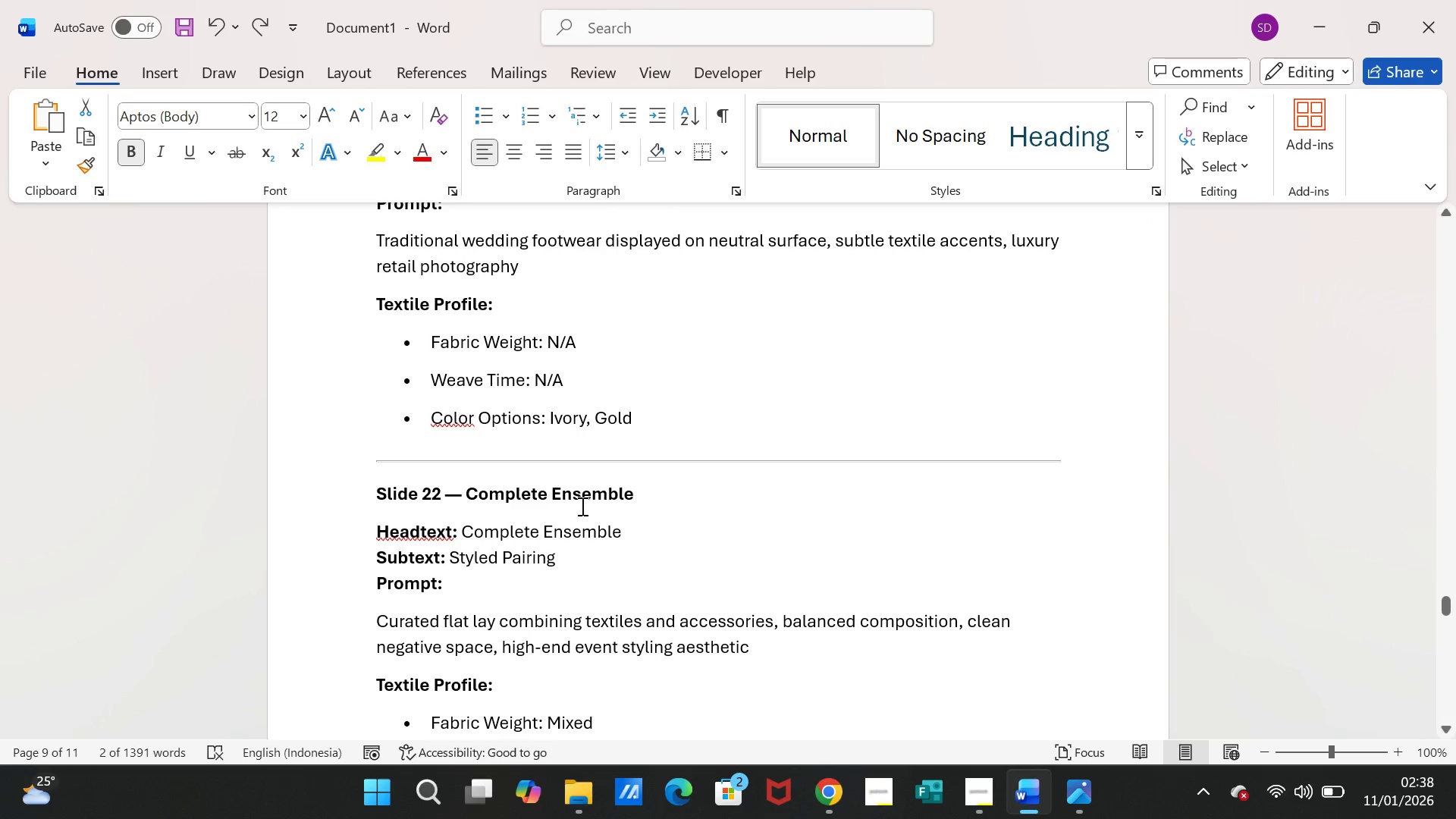 
left_click([1029, 792])
 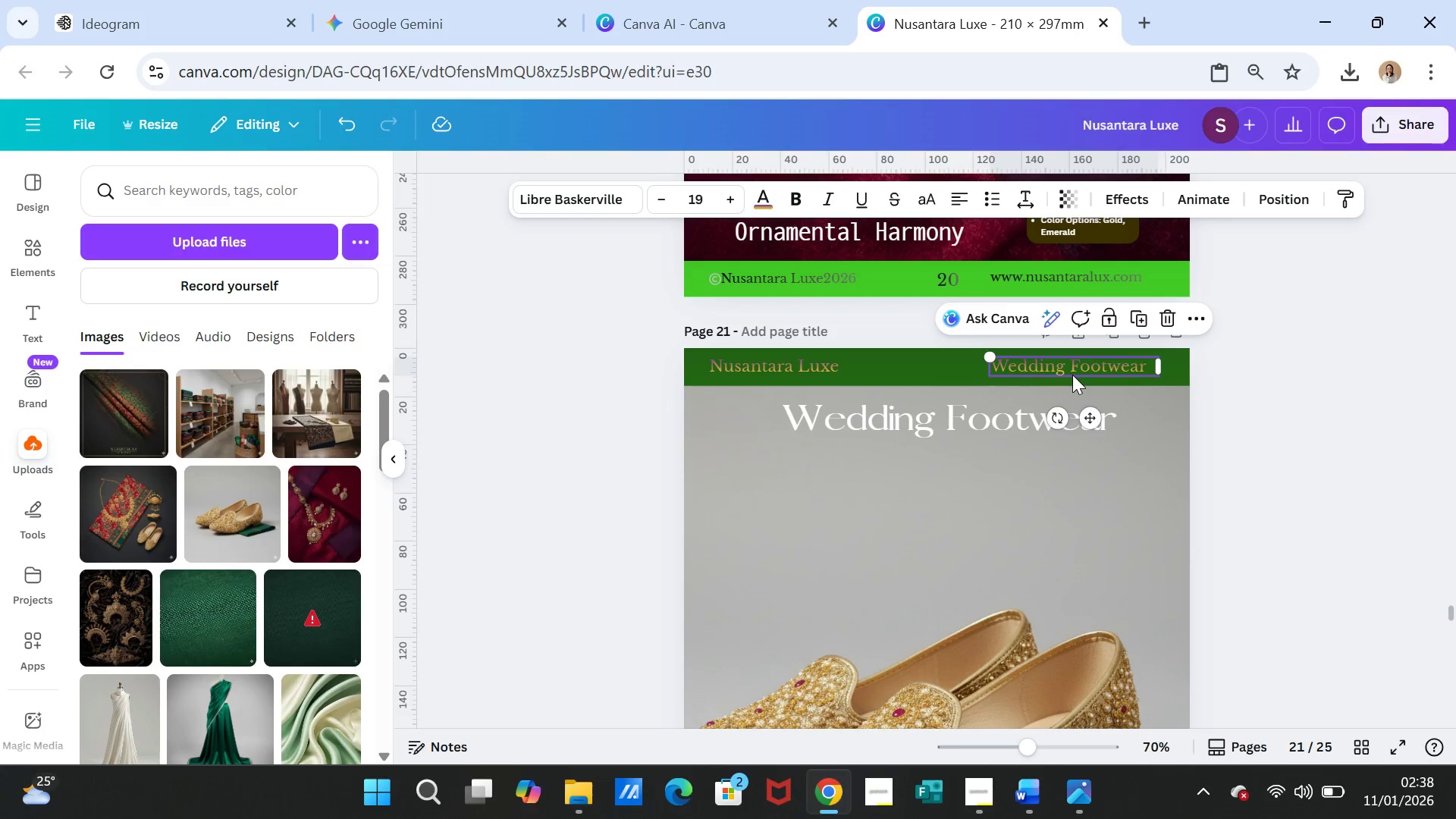 
key(Control+C)
 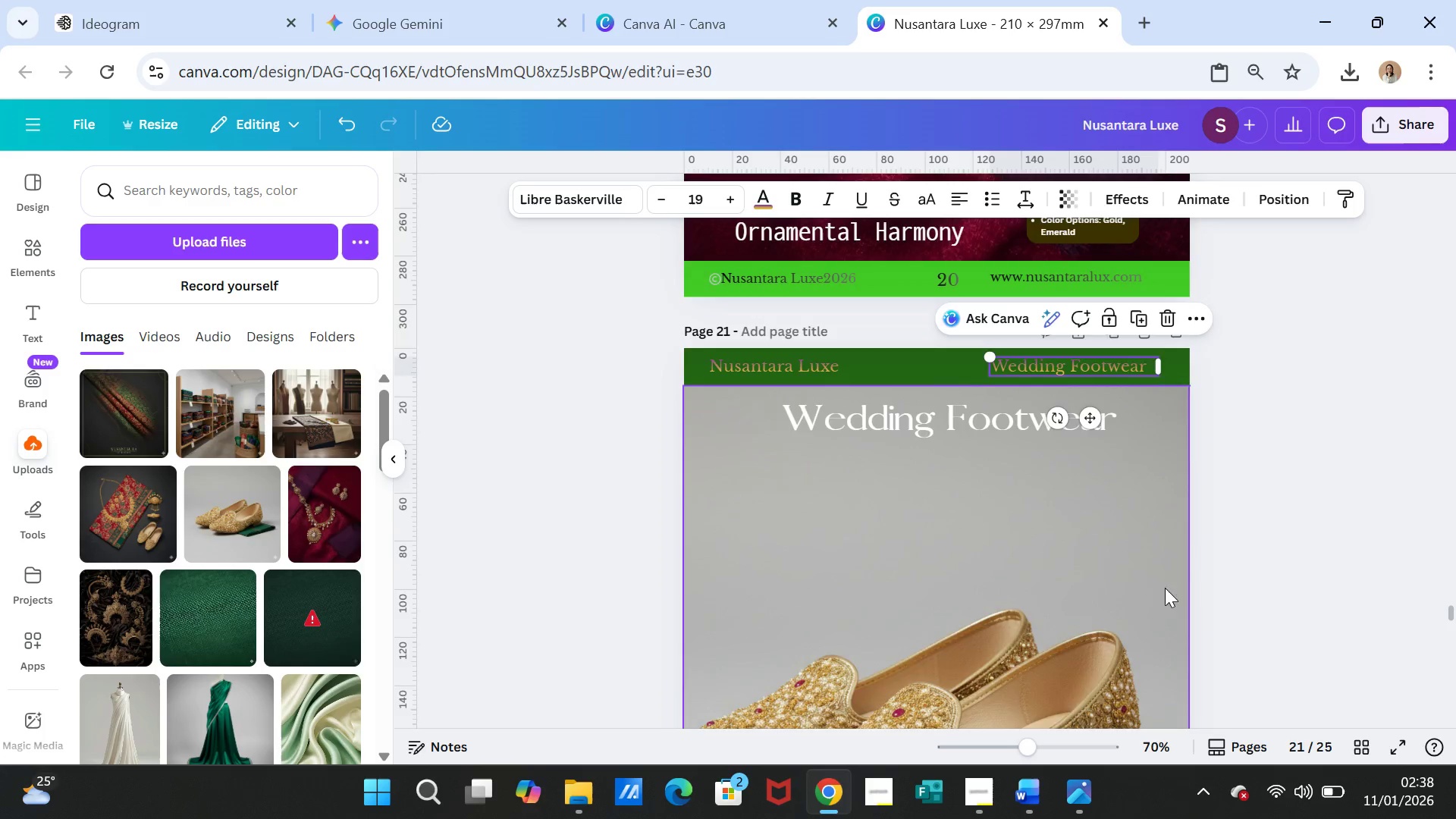 
scroll: coordinate [1158, 597], scroll_direction: down, amount: 5.0
 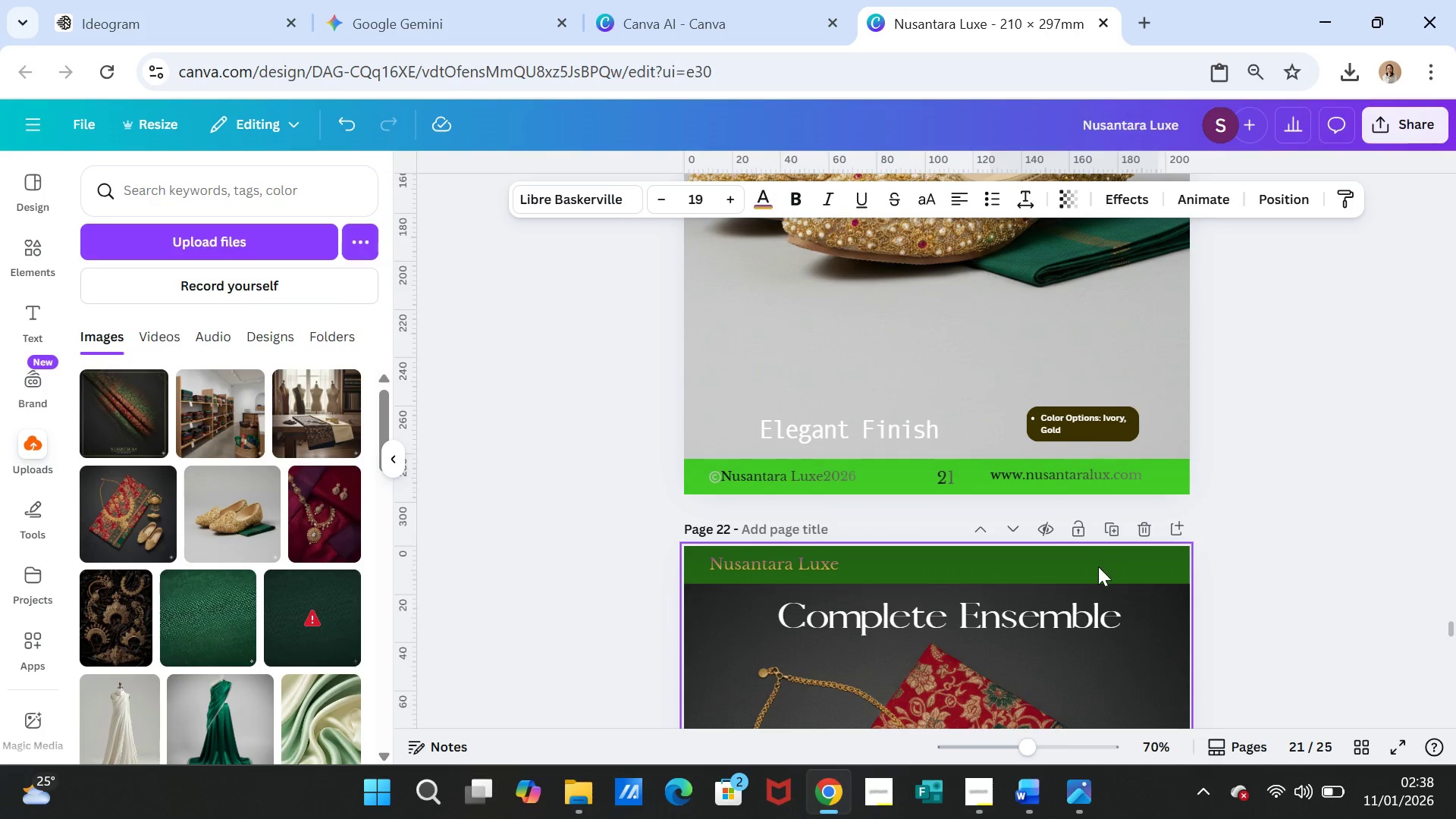 
left_click([1098, 566])
 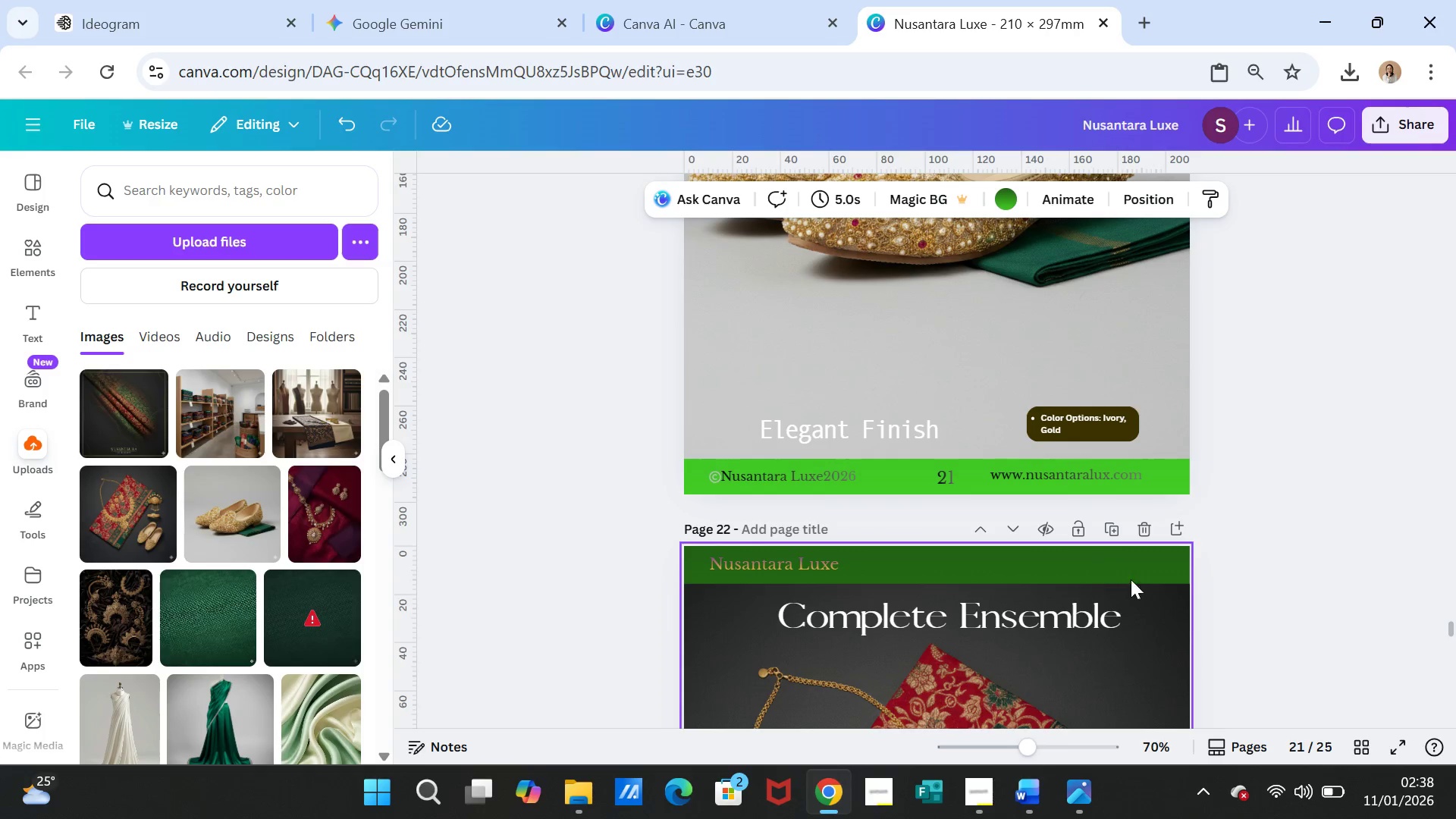 
key(Control+ControlLeft)
 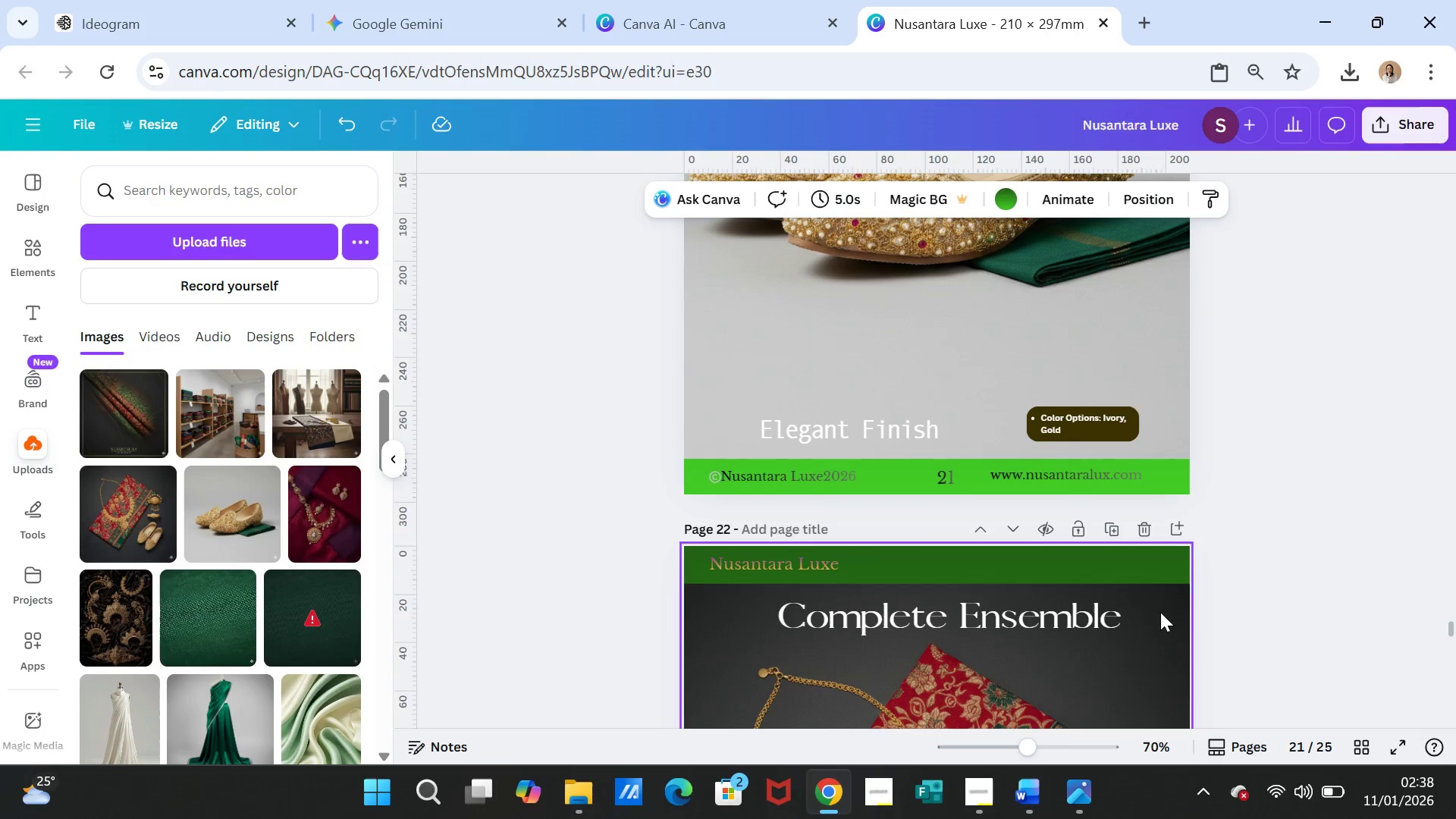 
key(Control+V)
 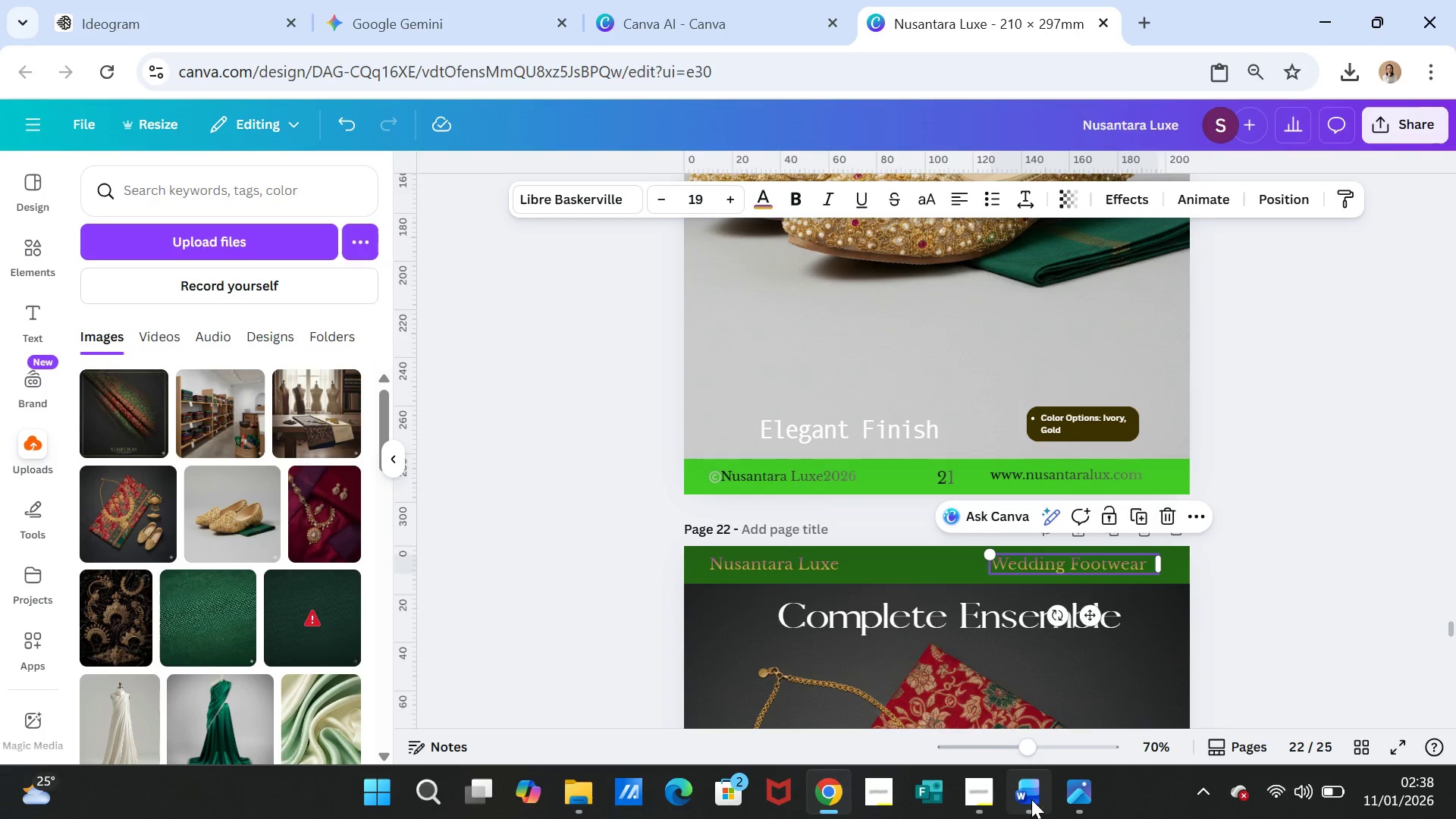 
left_click([1028, 800])
 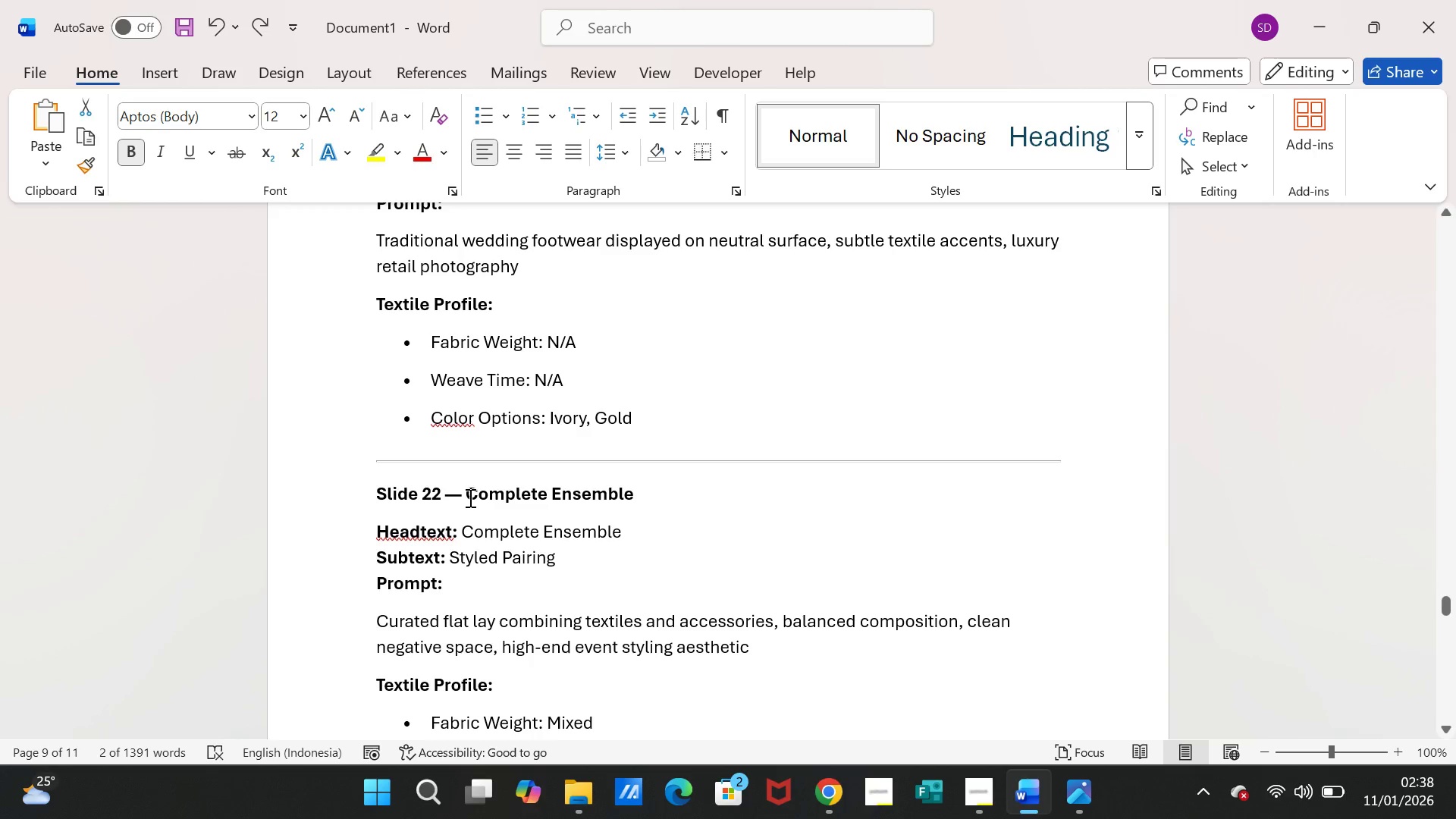 
left_click_drag(start_coordinate=[468, 496], to_coordinate=[594, 496])
 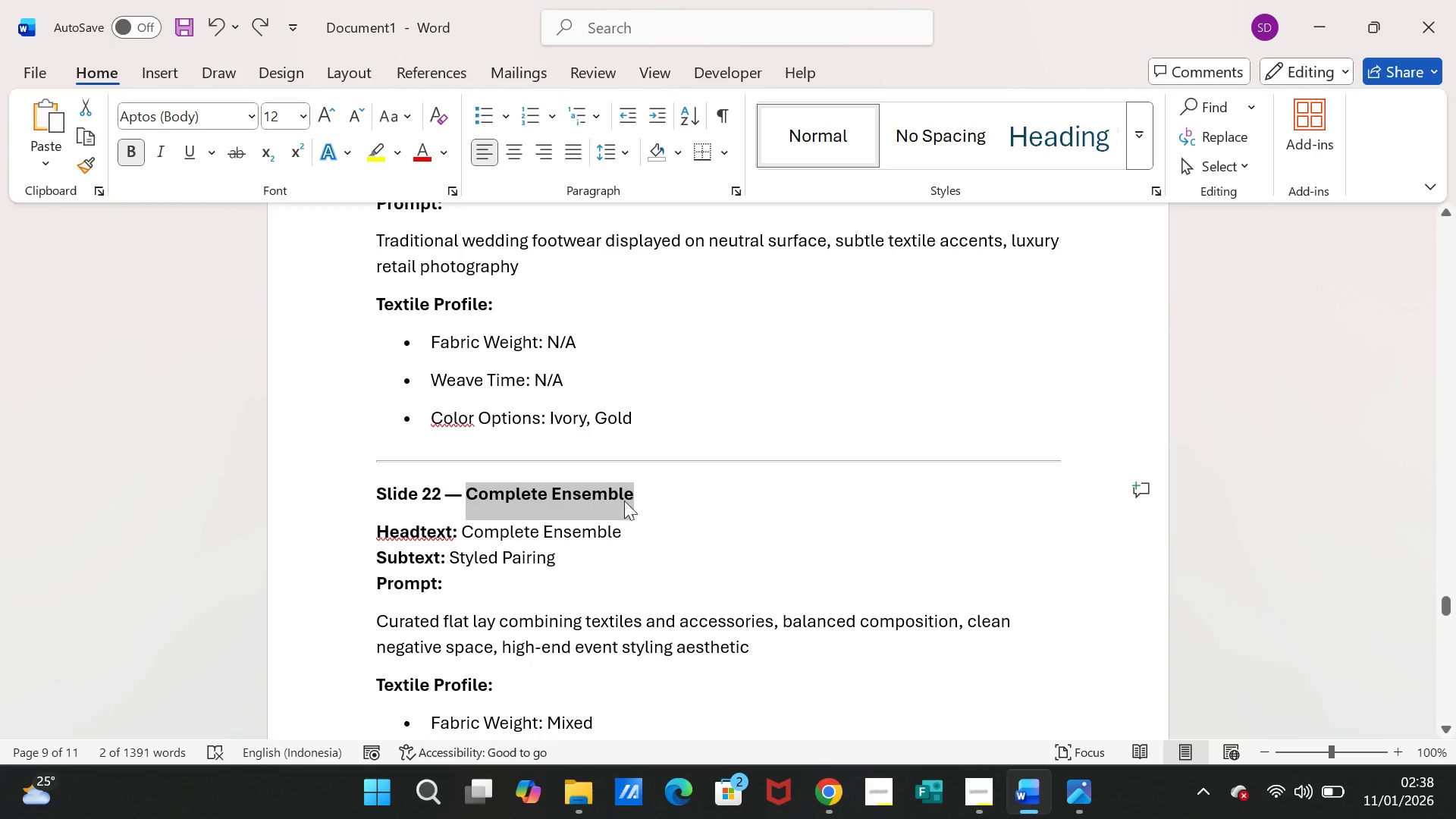 
key(Control+C)
 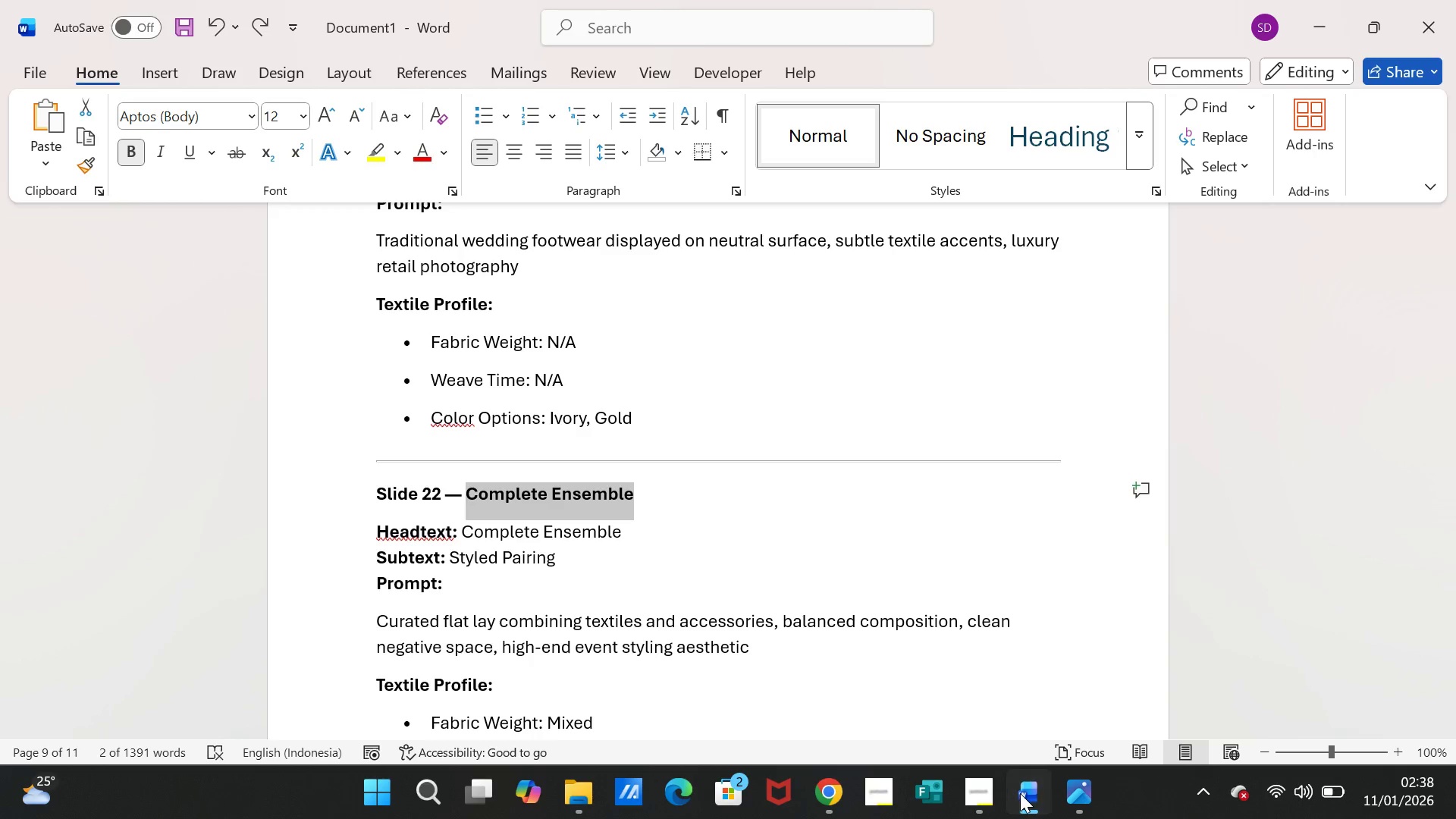 
left_click([1020, 793])
 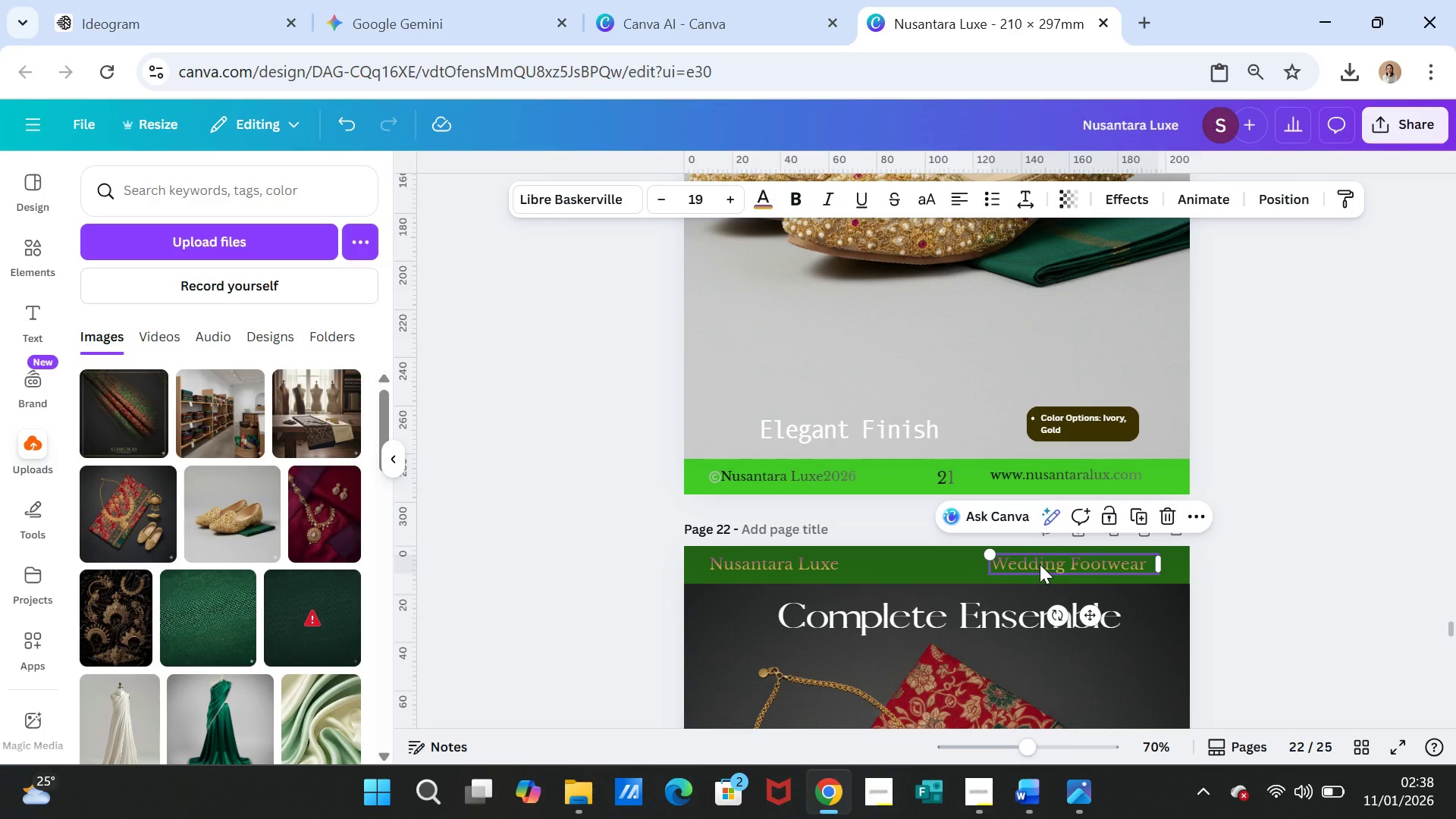 
double_click([1040, 564])
 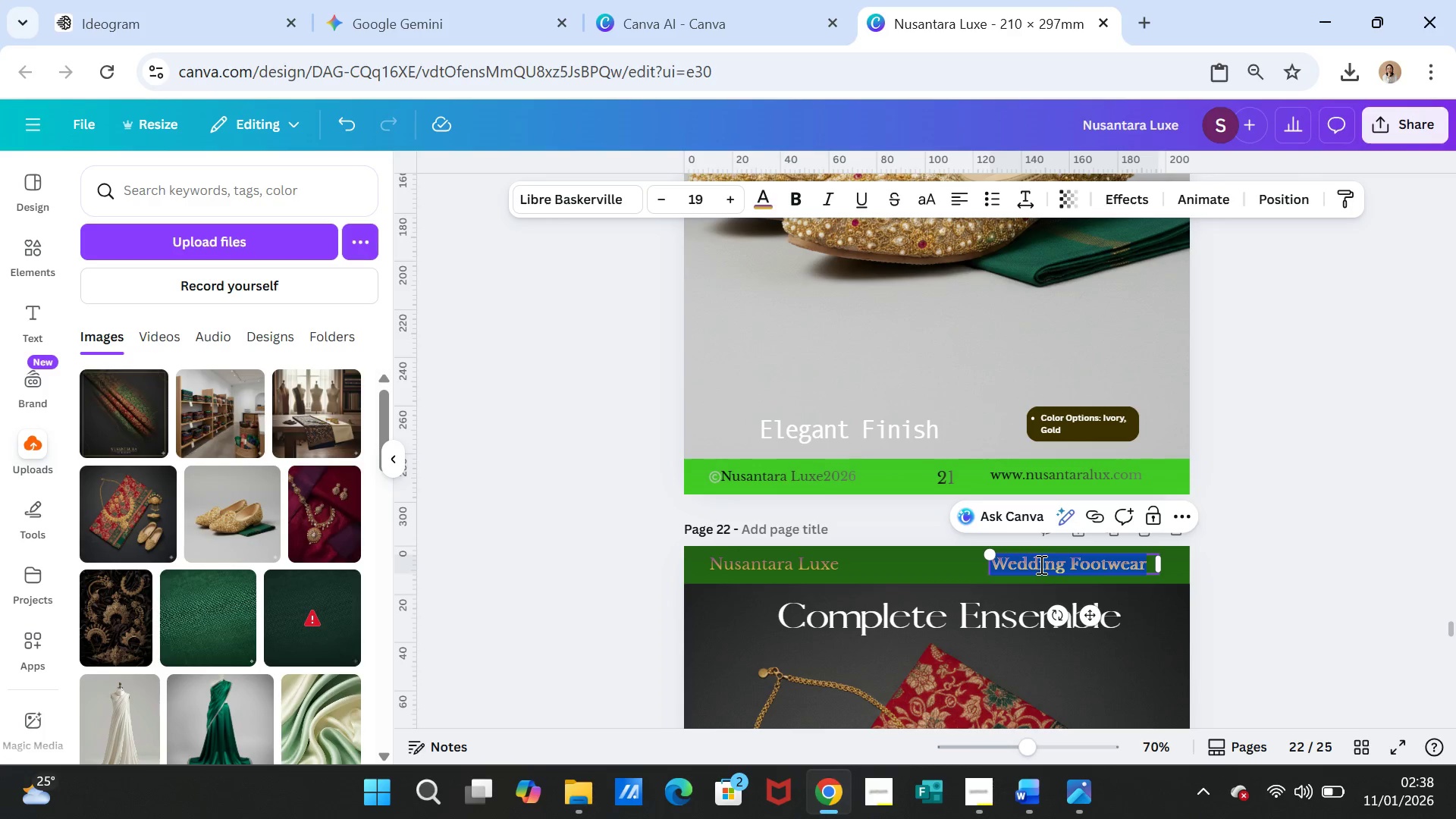 
key(Control+ControlLeft)
 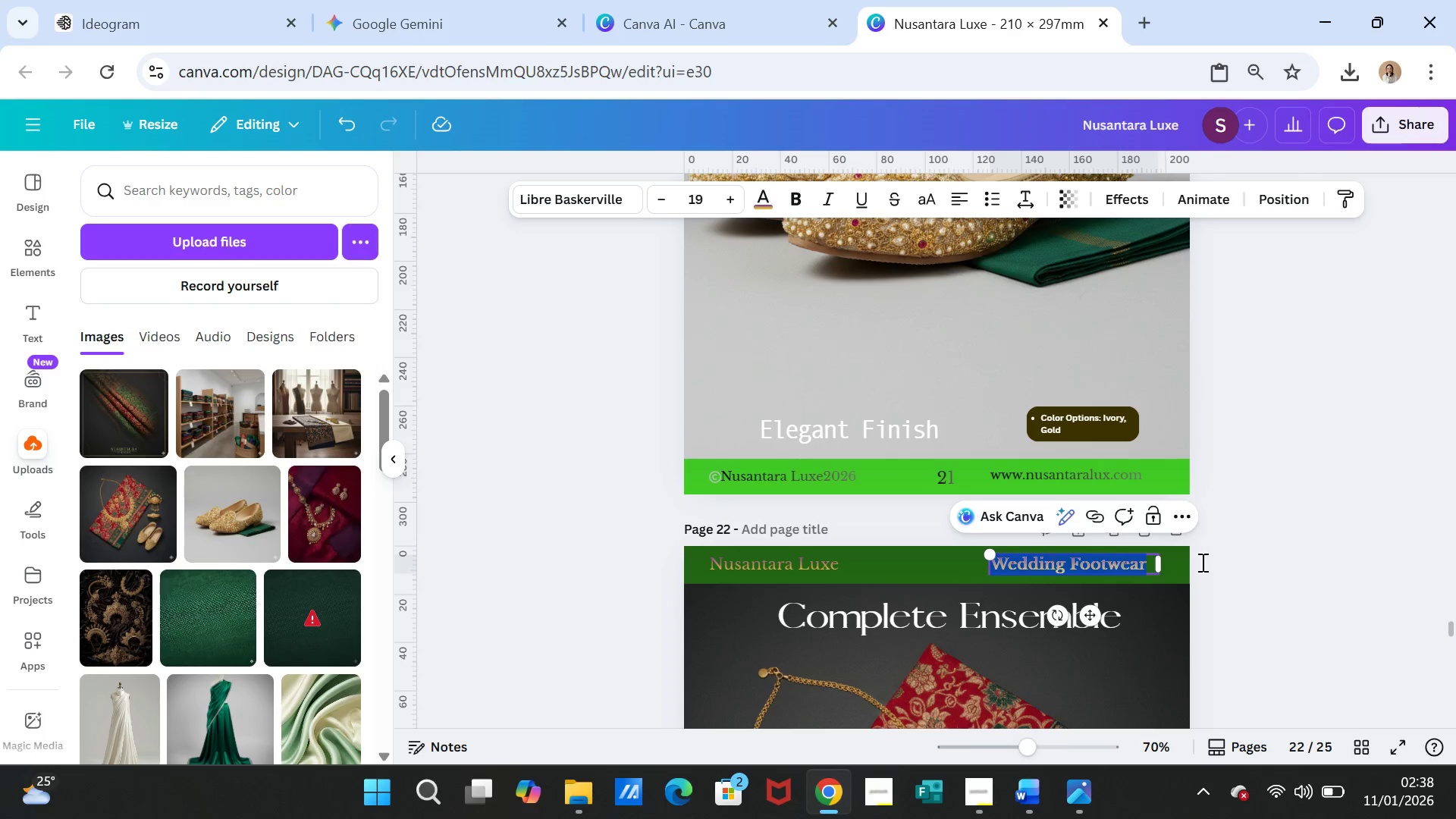 
key(Control+V)
 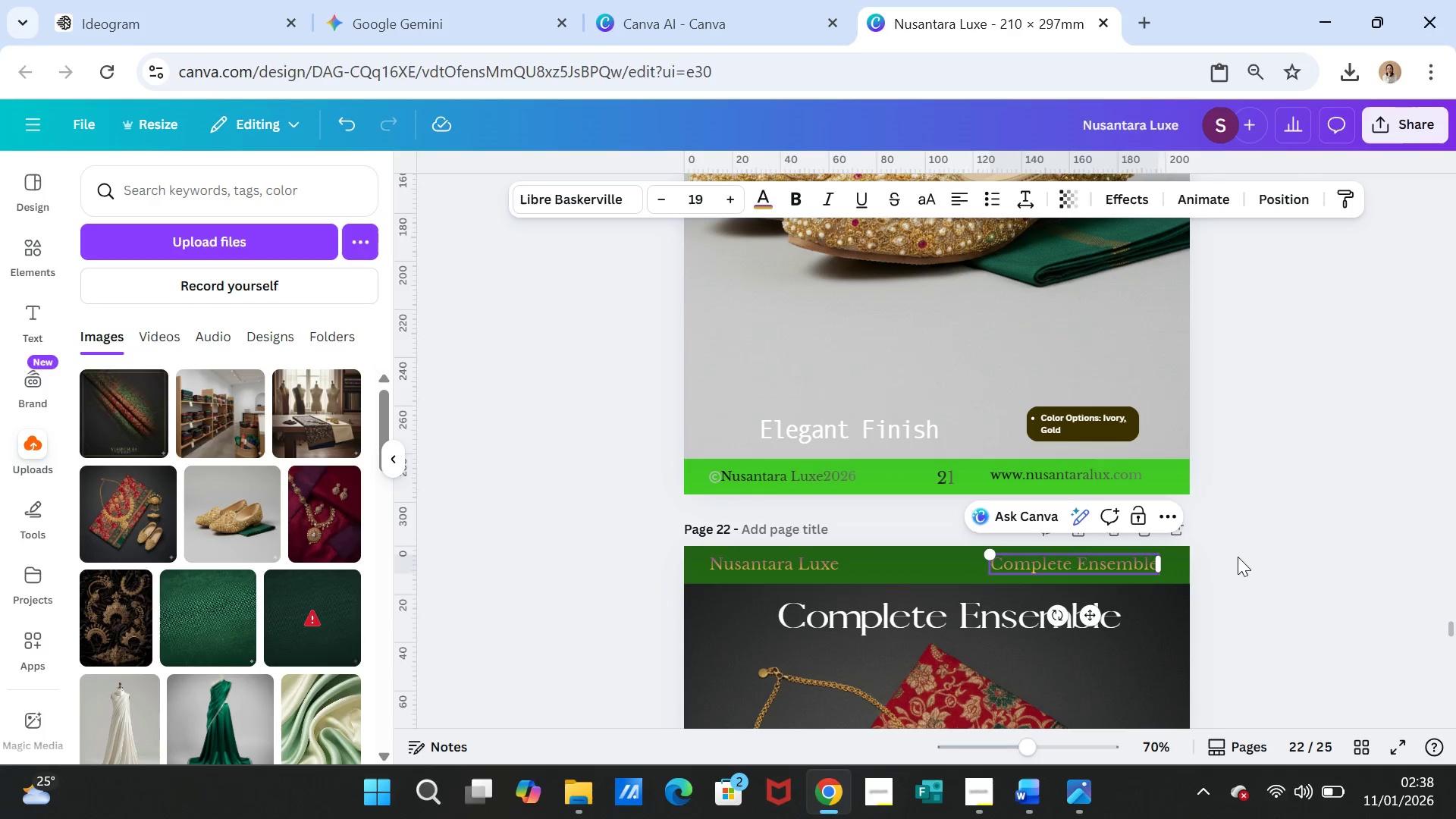 
left_click([1238, 557])
 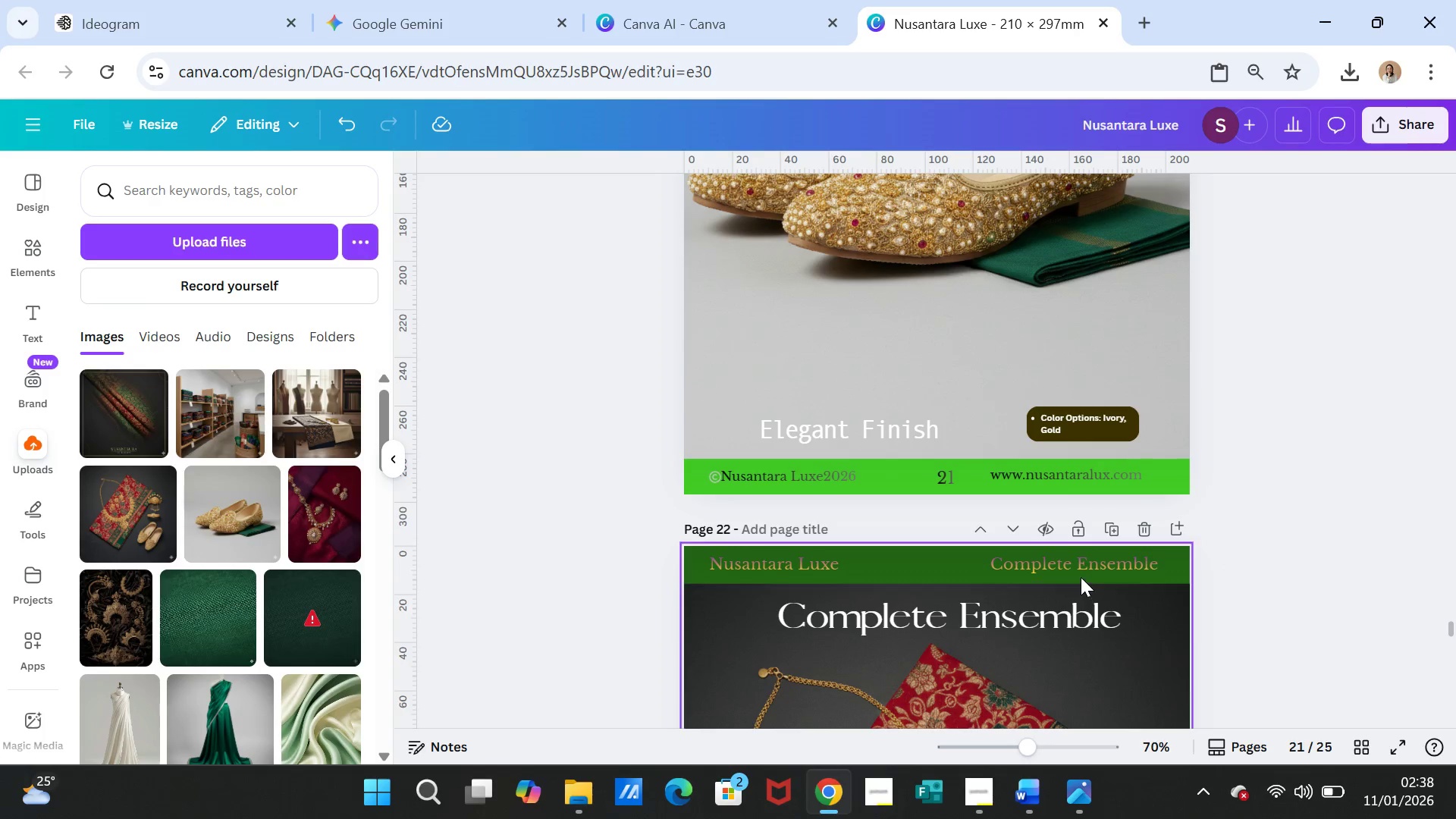 
left_click([1078, 573])
 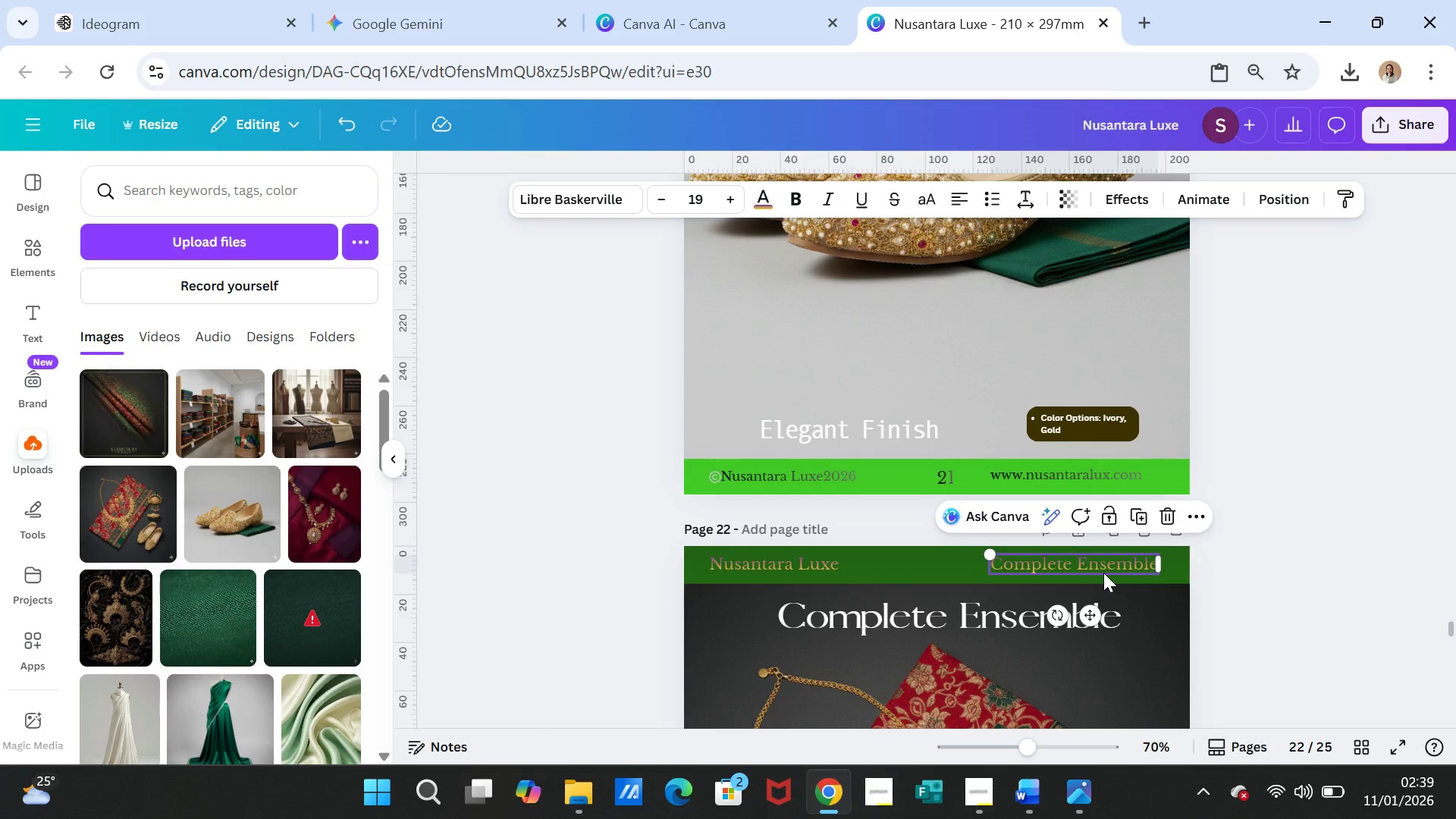 
key(Control+C)
 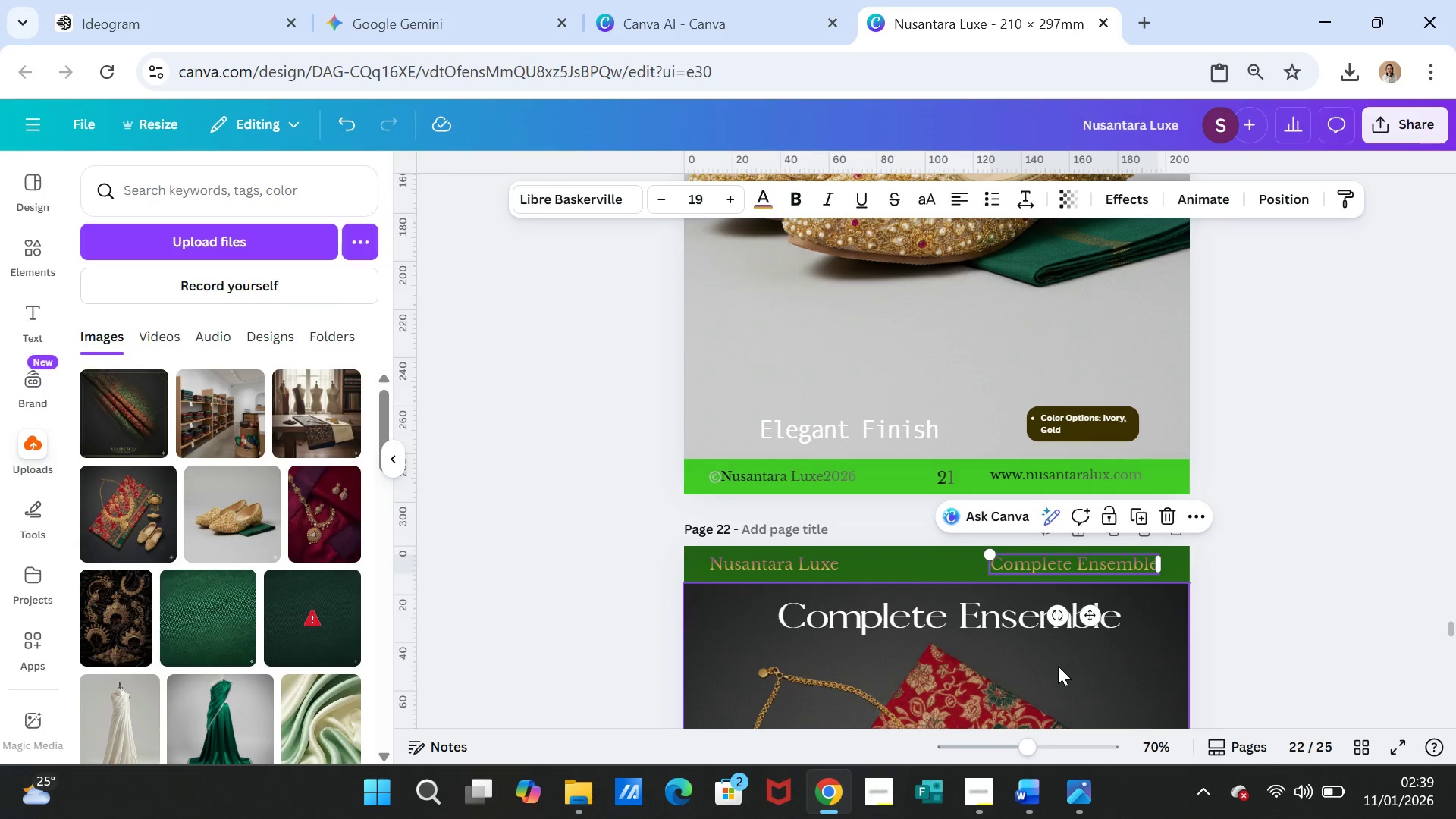 
scroll: coordinate [1057, 665], scroll_direction: down, amount: 7.0
 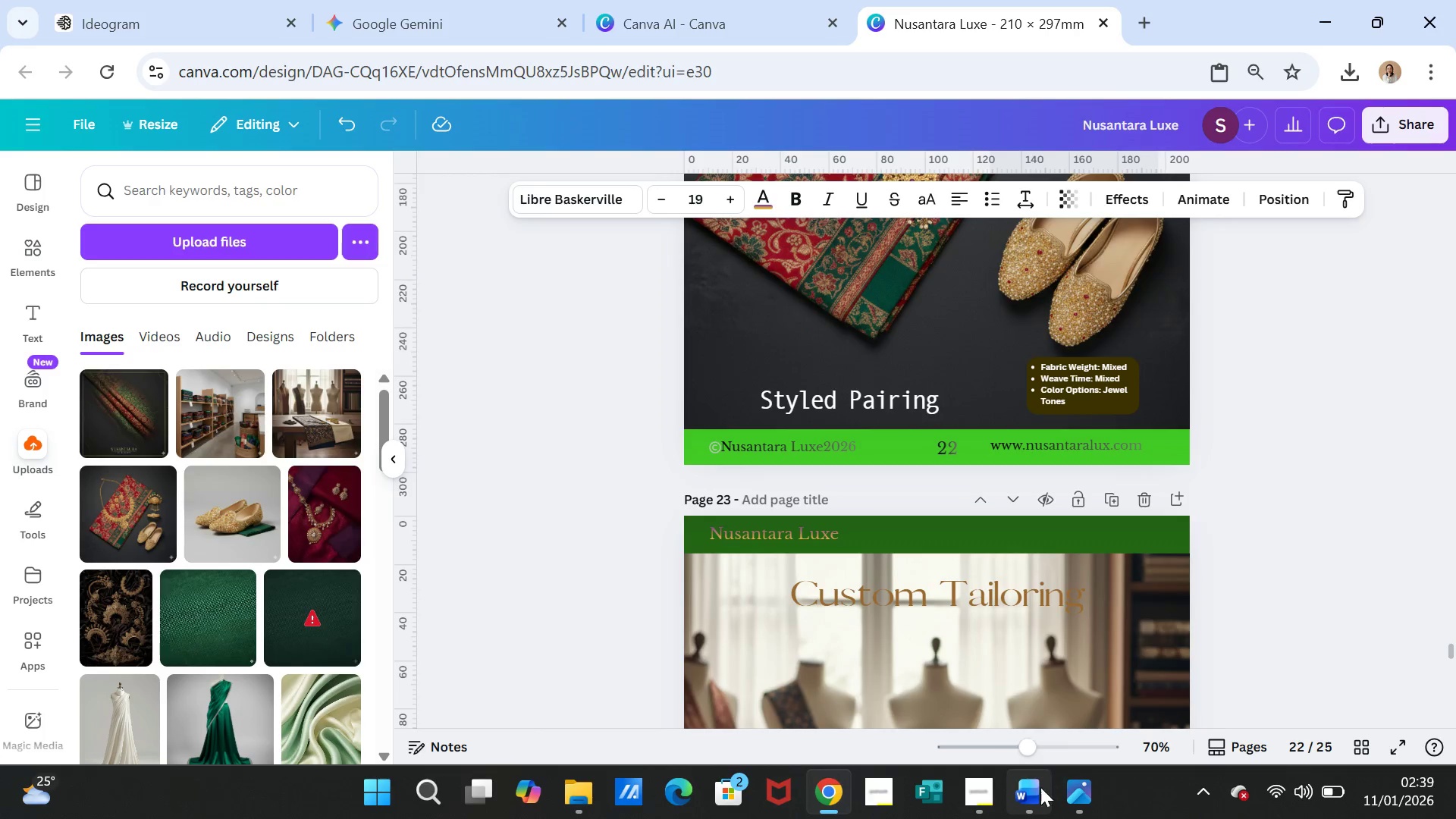 
left_click([1037, 796])
 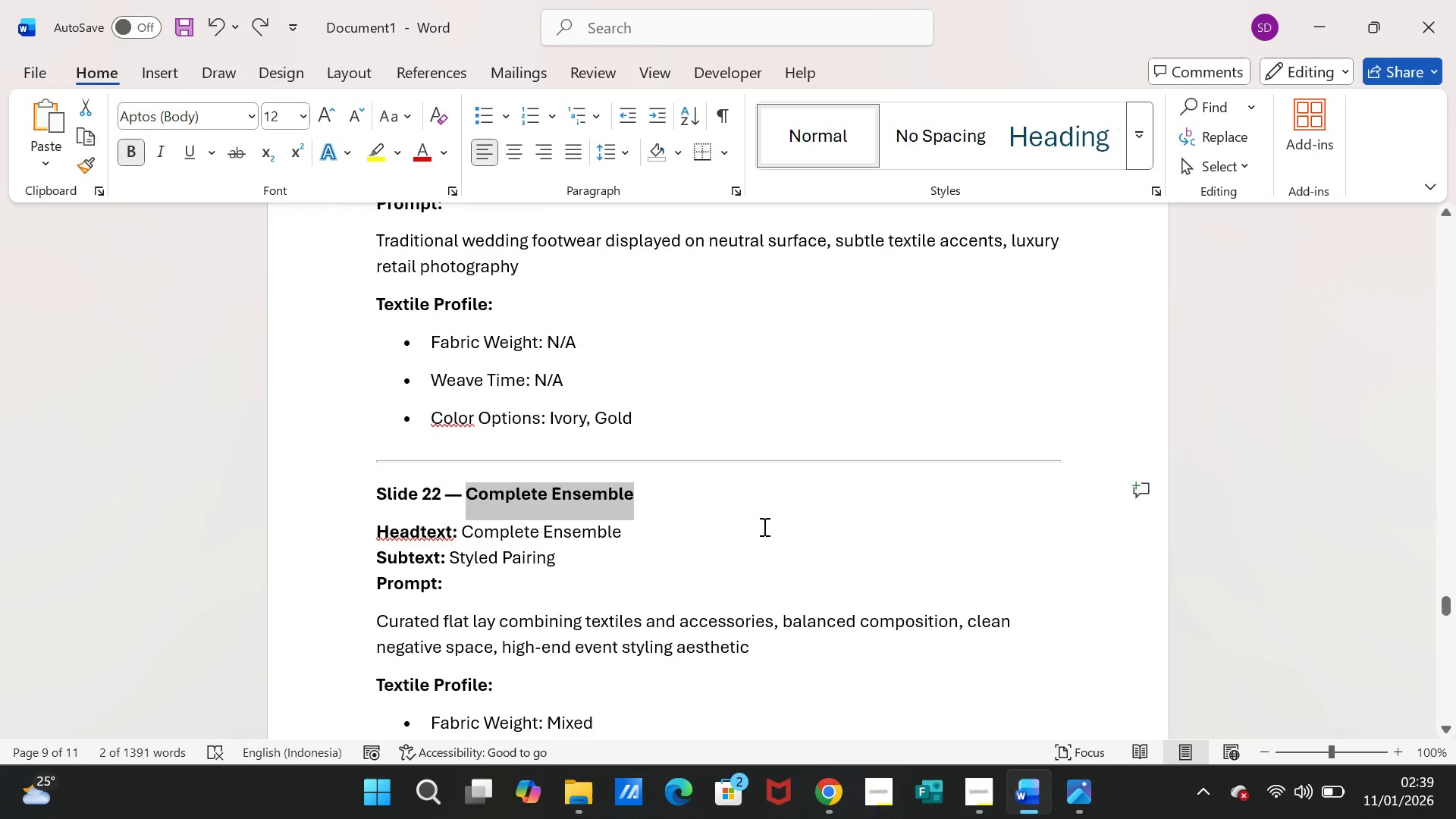 
scroll: coordinate [763, 526], scroll_direction: down, amount: 6.0
 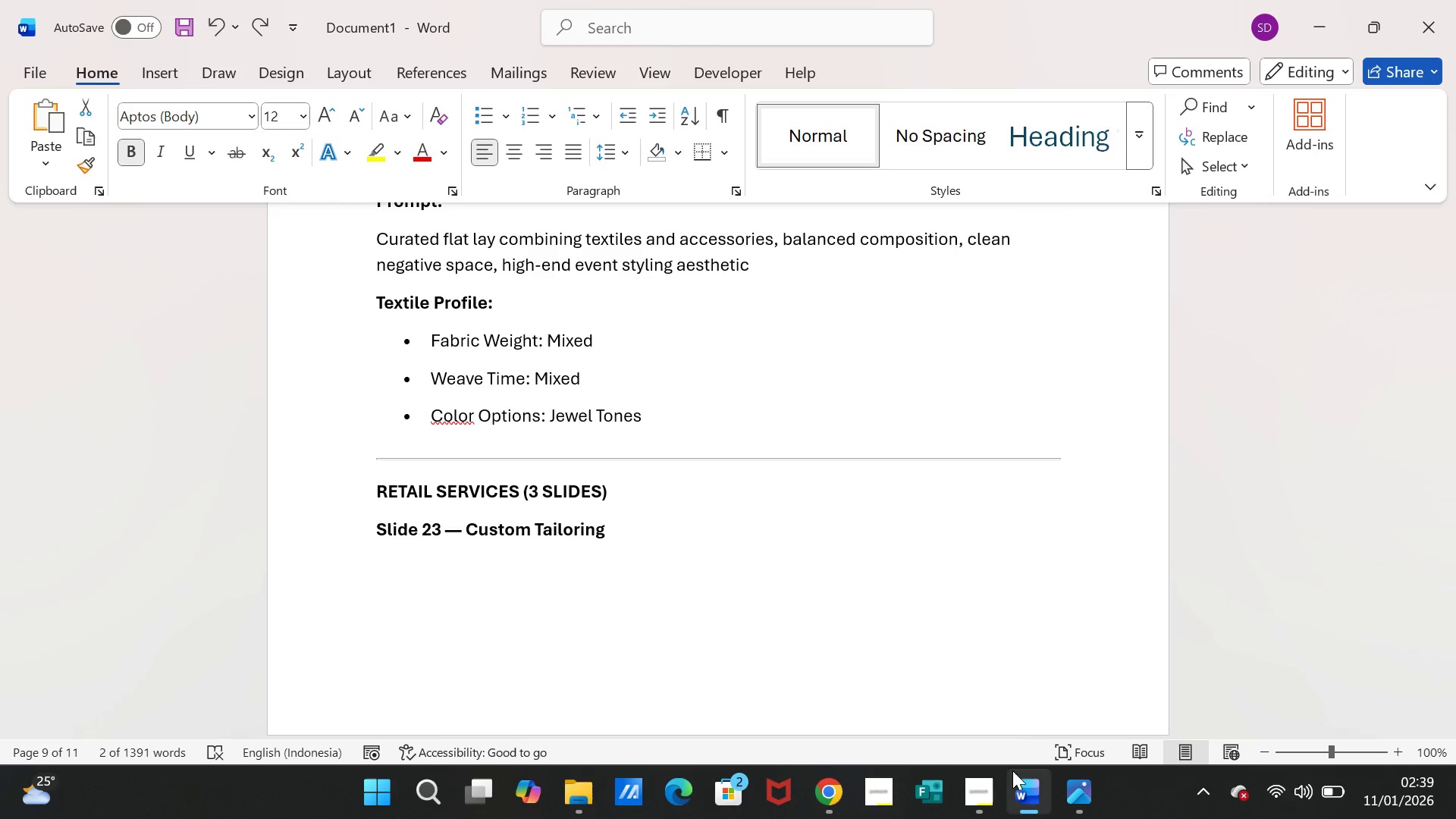 
left_click([1037, 783])
 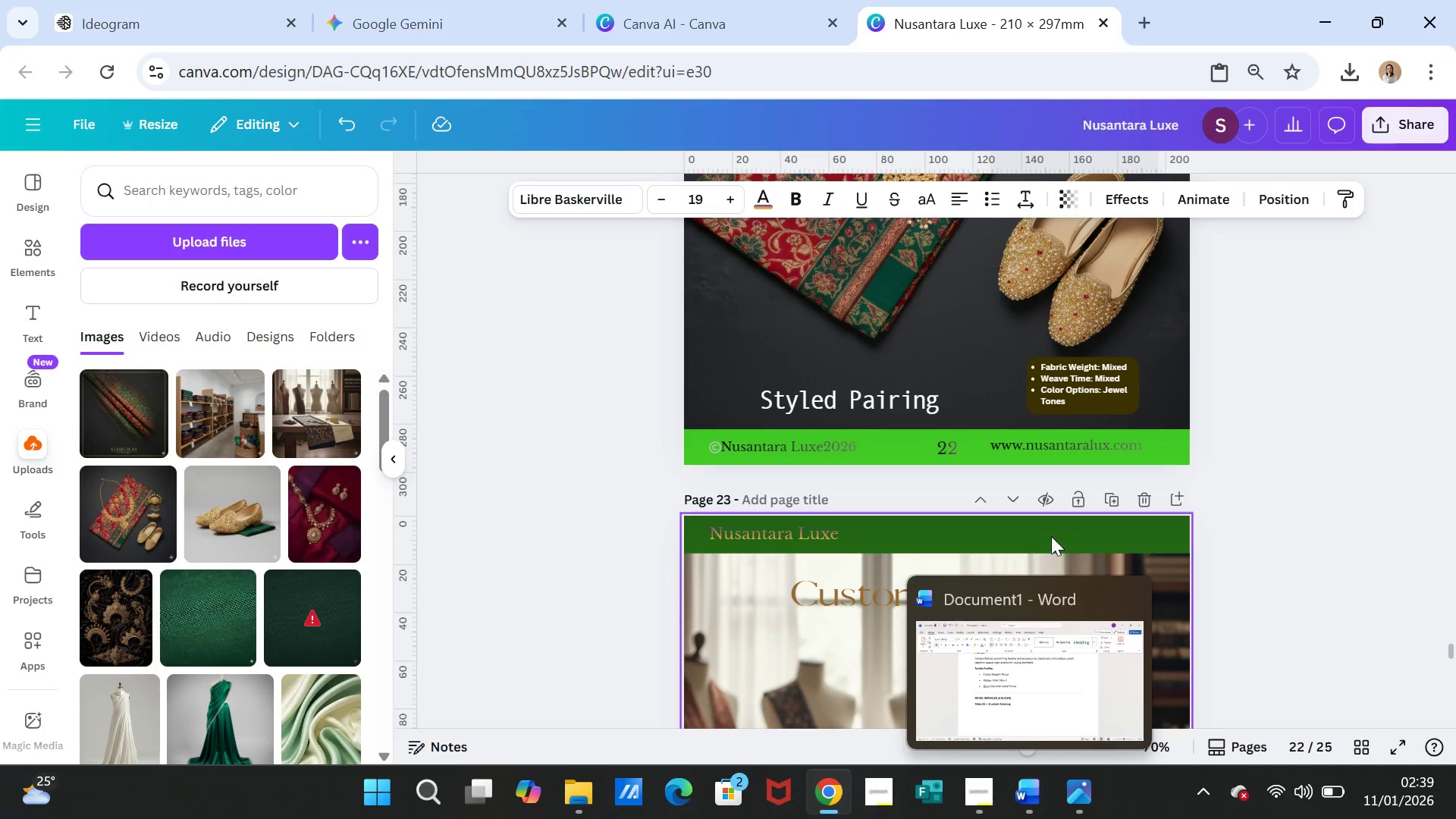 
left_click([1051, 536])
 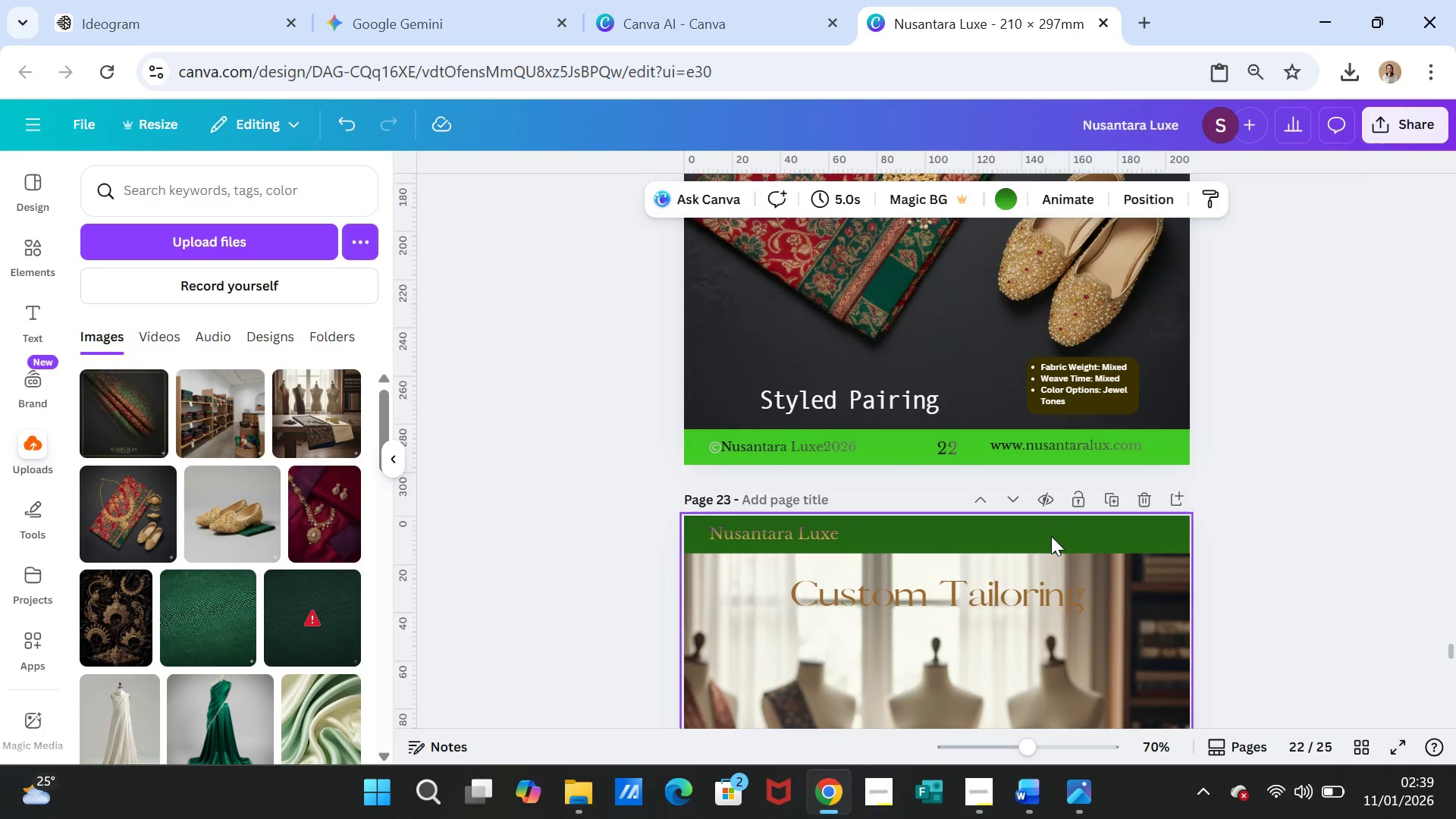 
key(Control+V)
 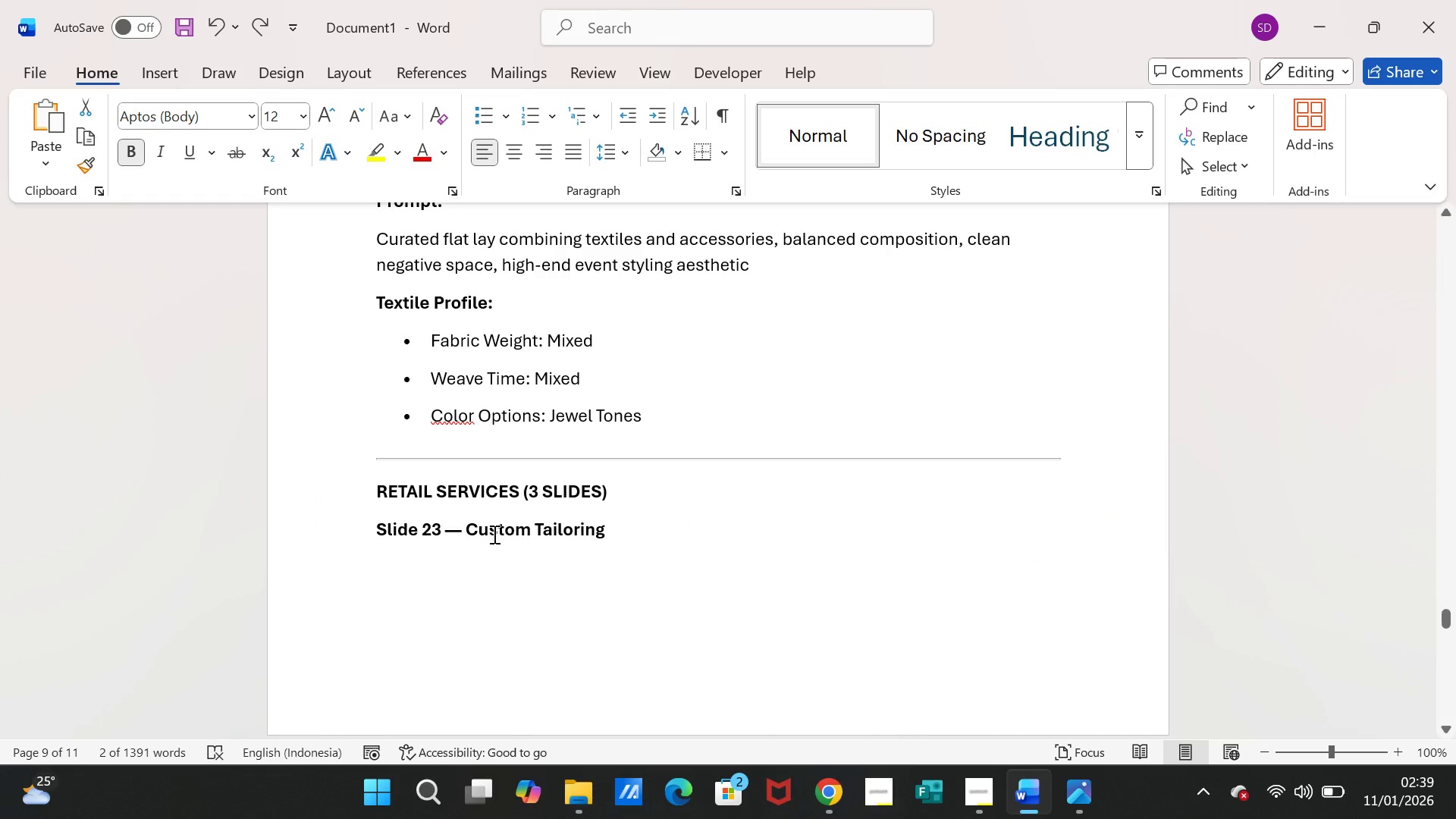 
left_click_drag(start_coordinate=[466, 532], to_coordinate=[566, 533])
 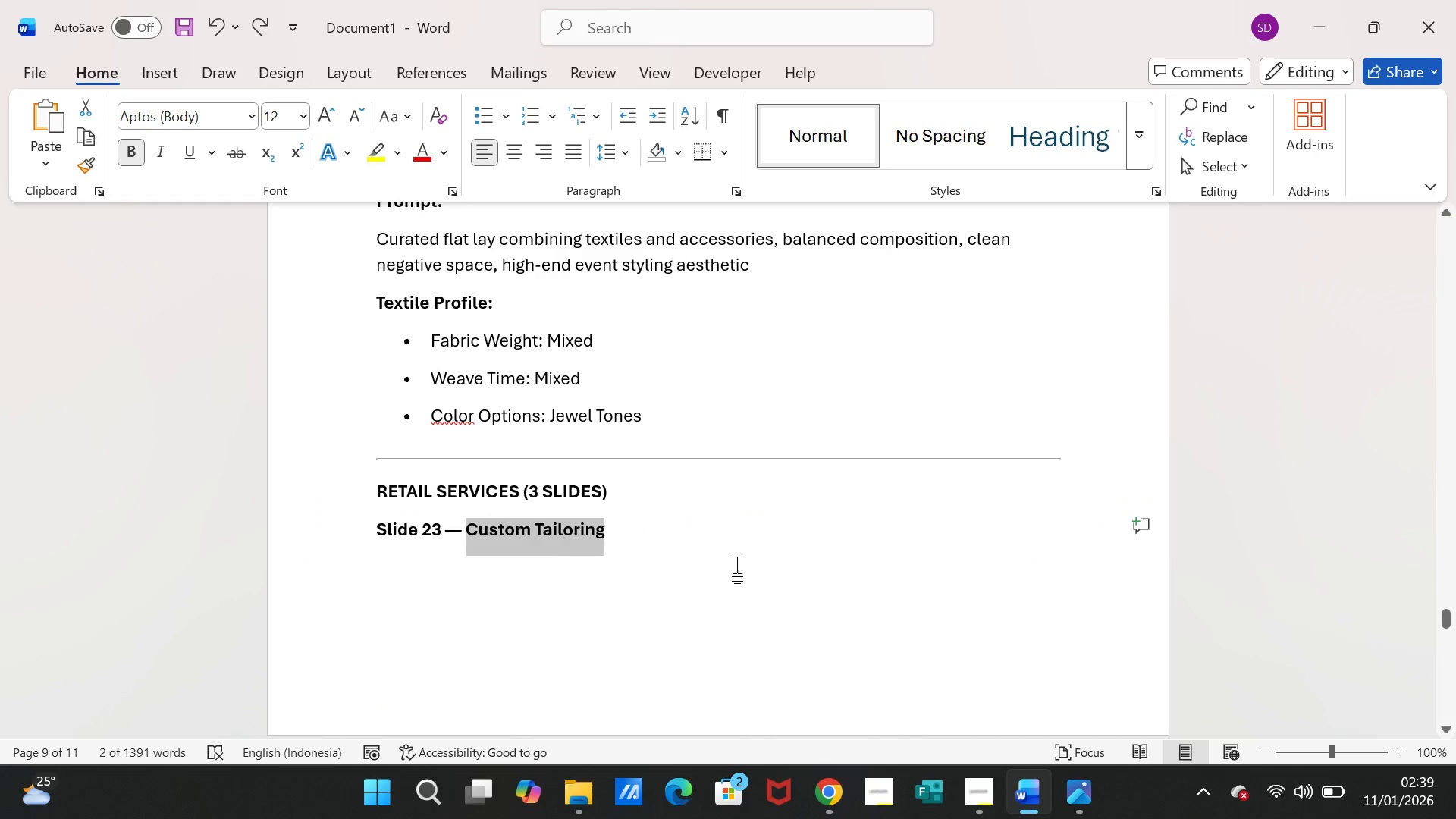 
key(Control+C)
 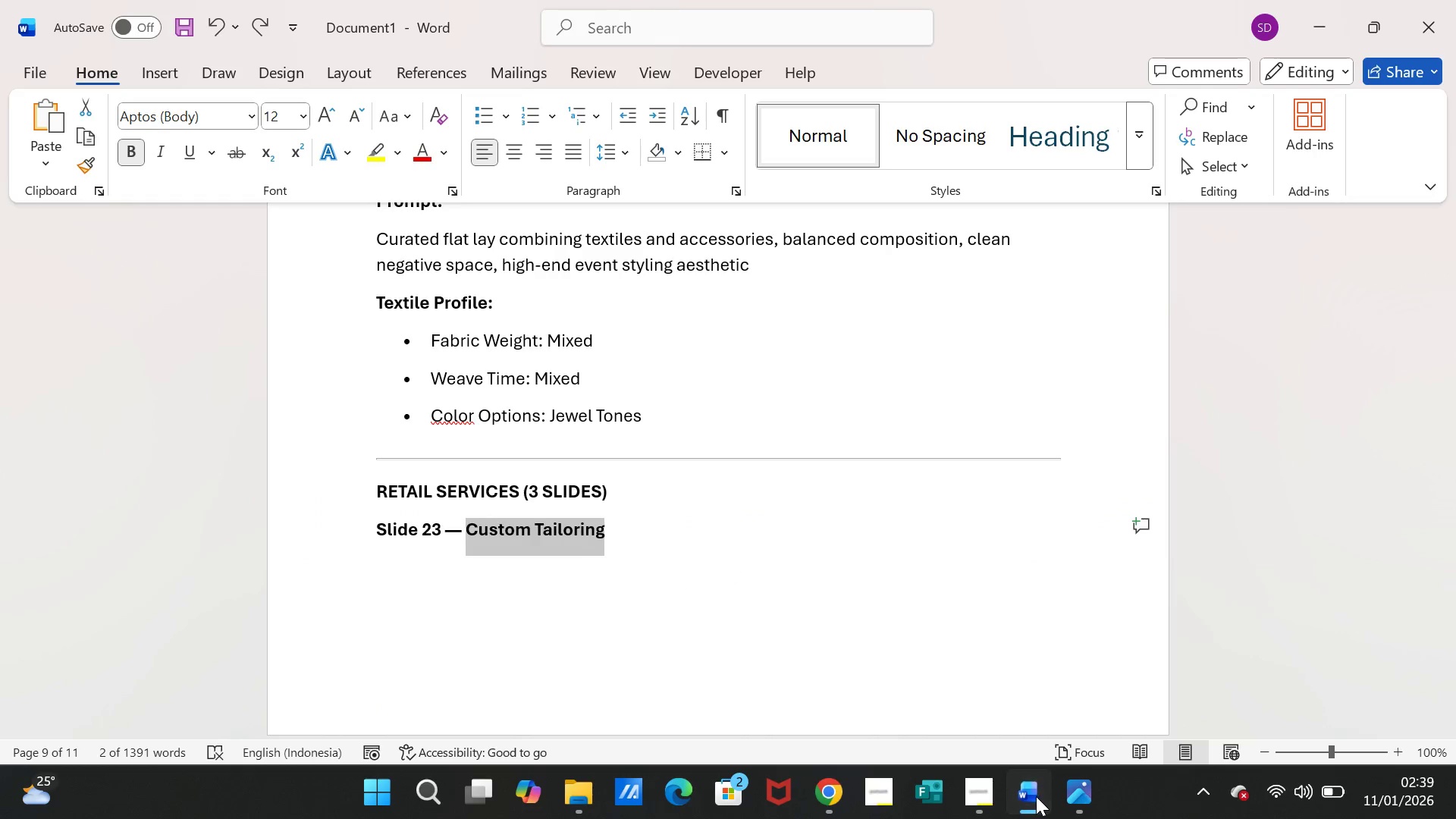 
left_click([1036, 796])
 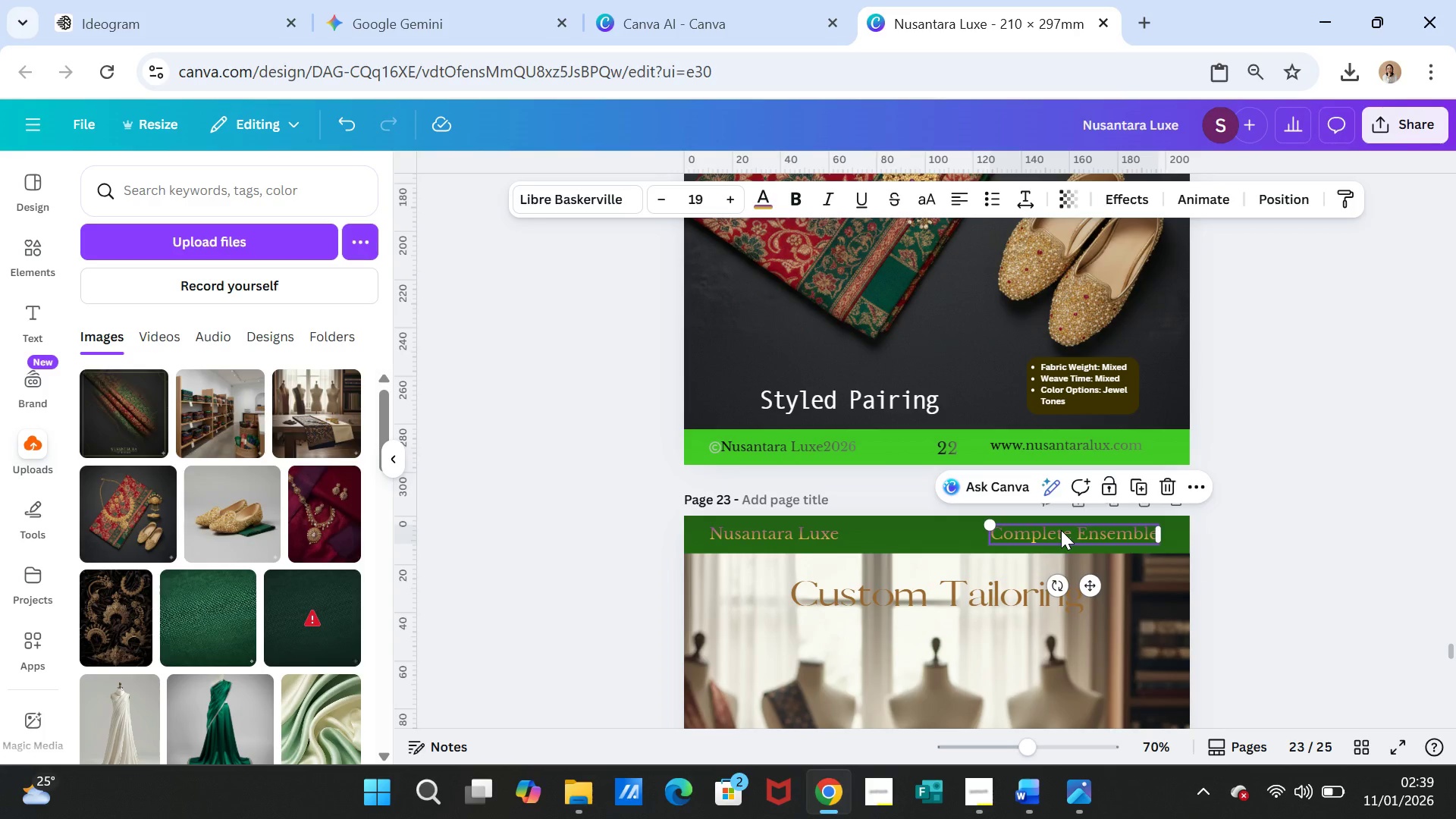 
left_click([1061, 530])
 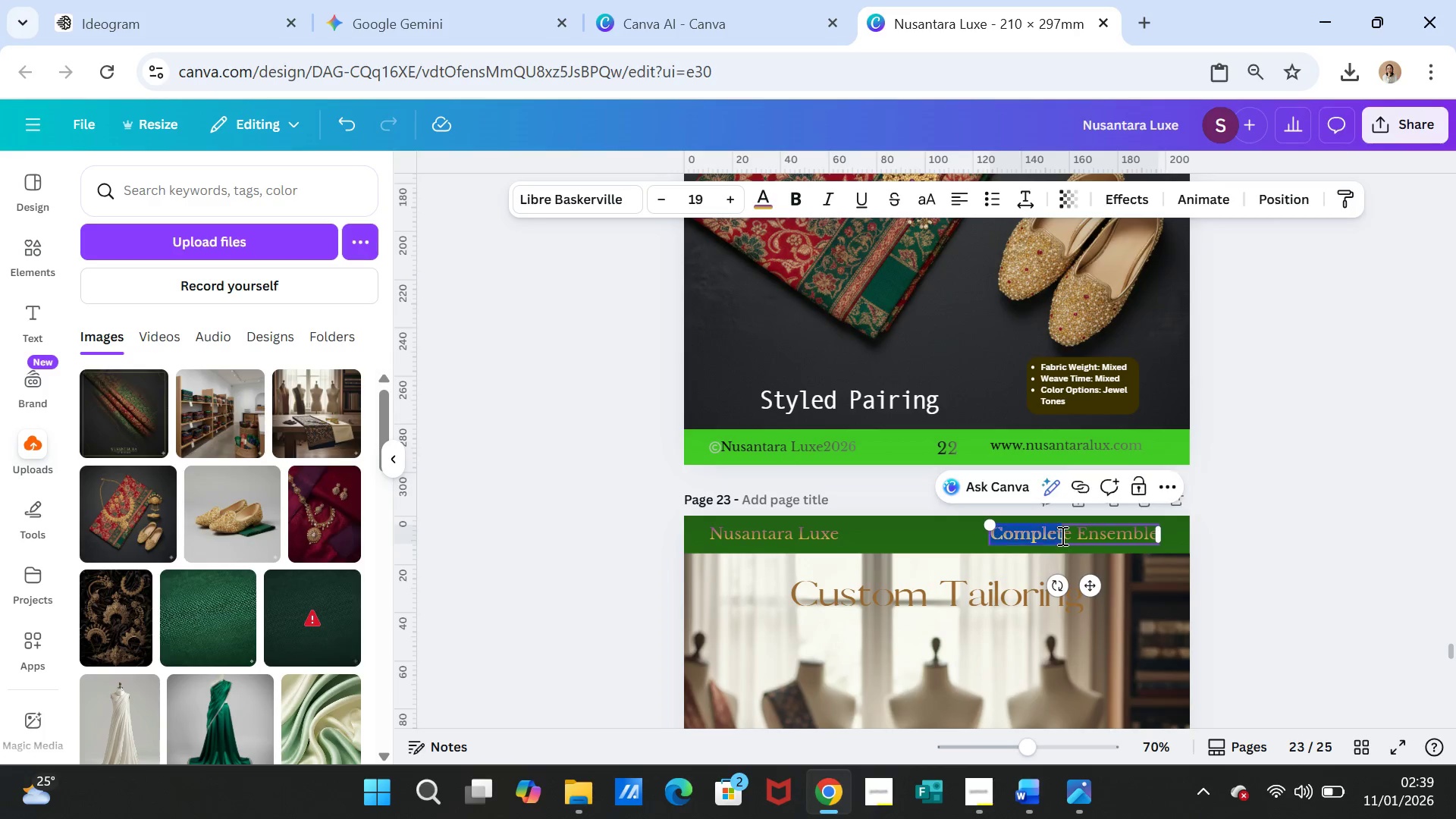 
left_click_drag(start_coordinate=[1061, 530], to_coordinate=[1061, 535])
 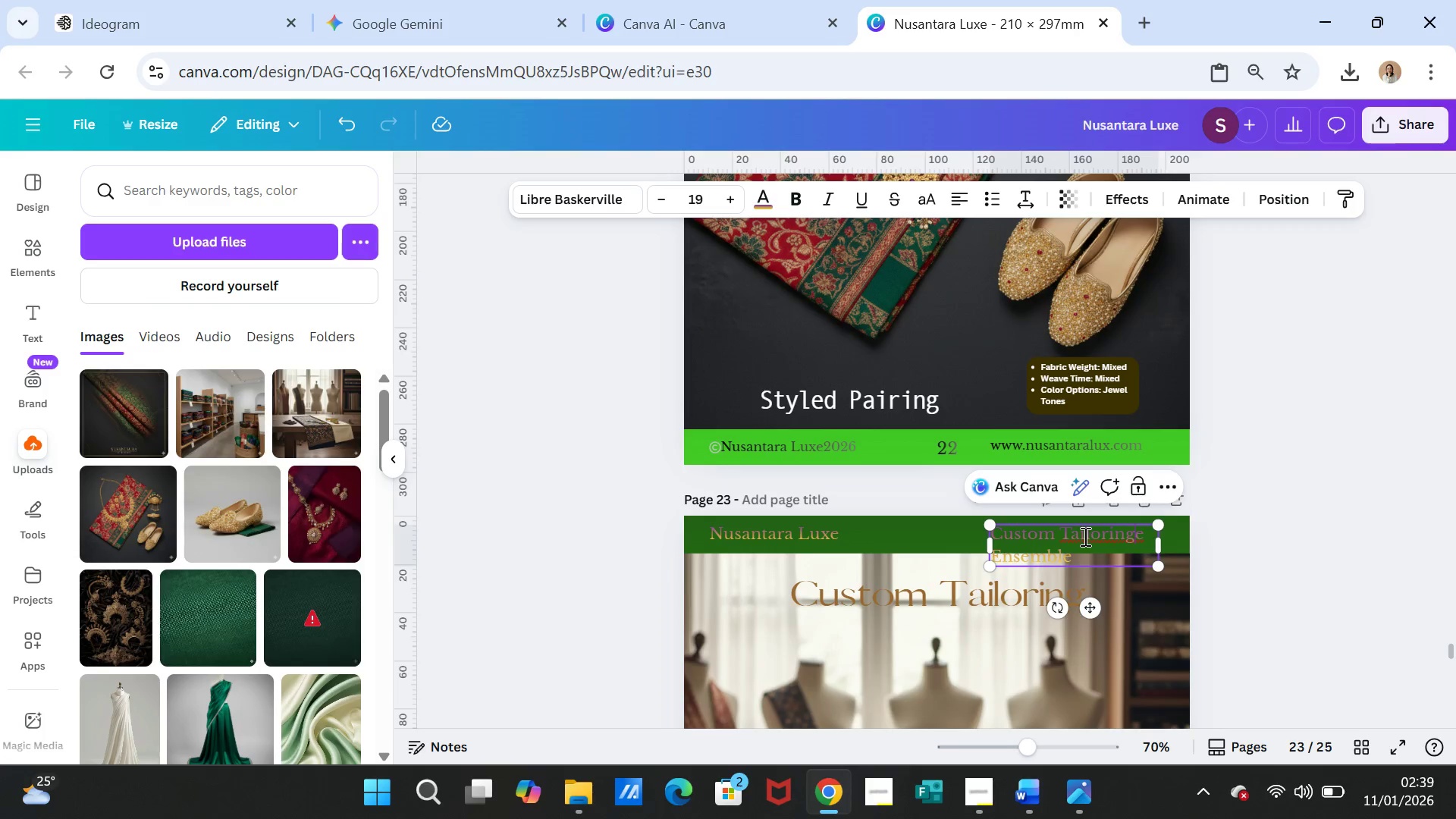 
key(Control+ControlLeft)
 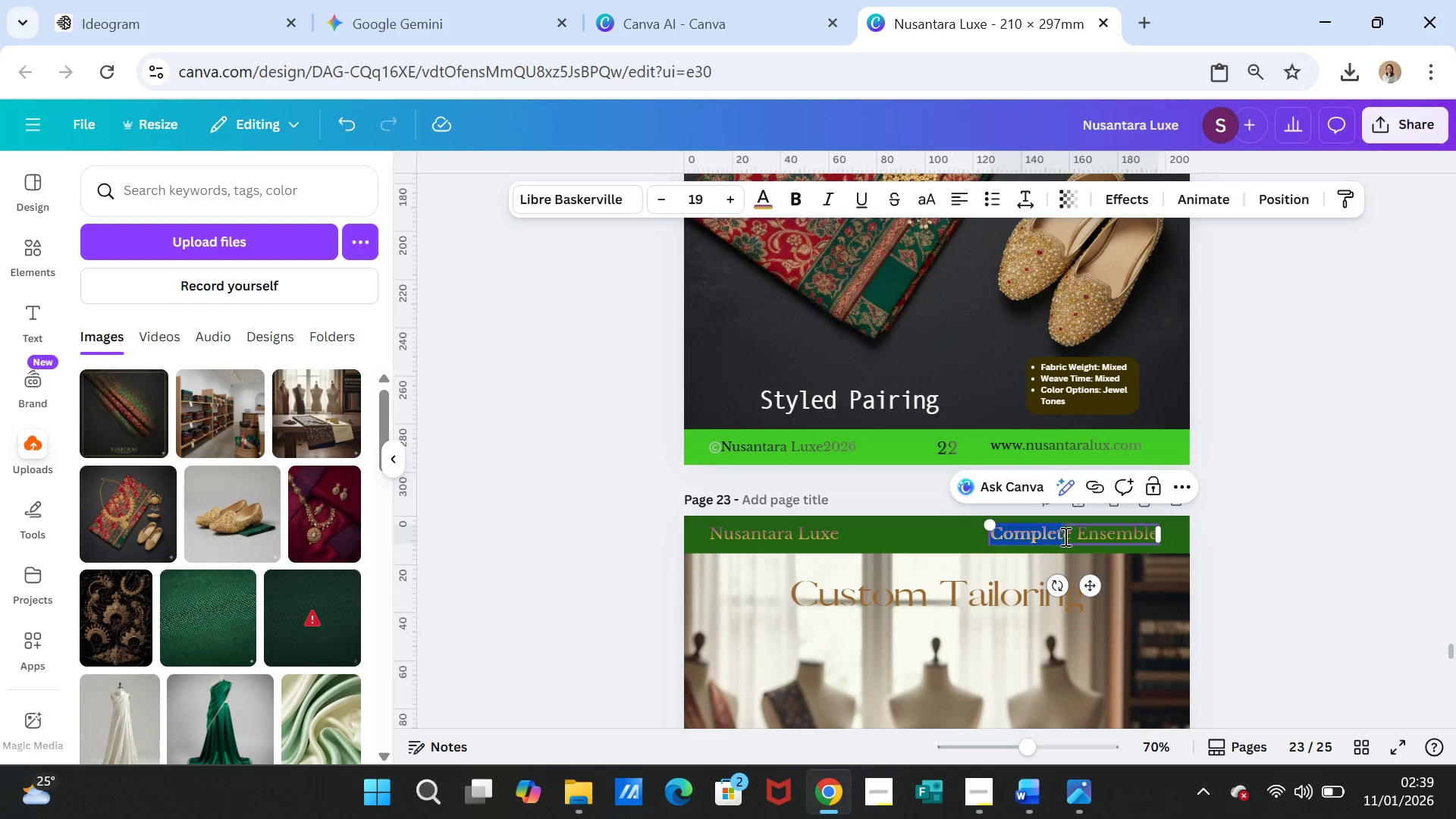 
key(Control+V)
 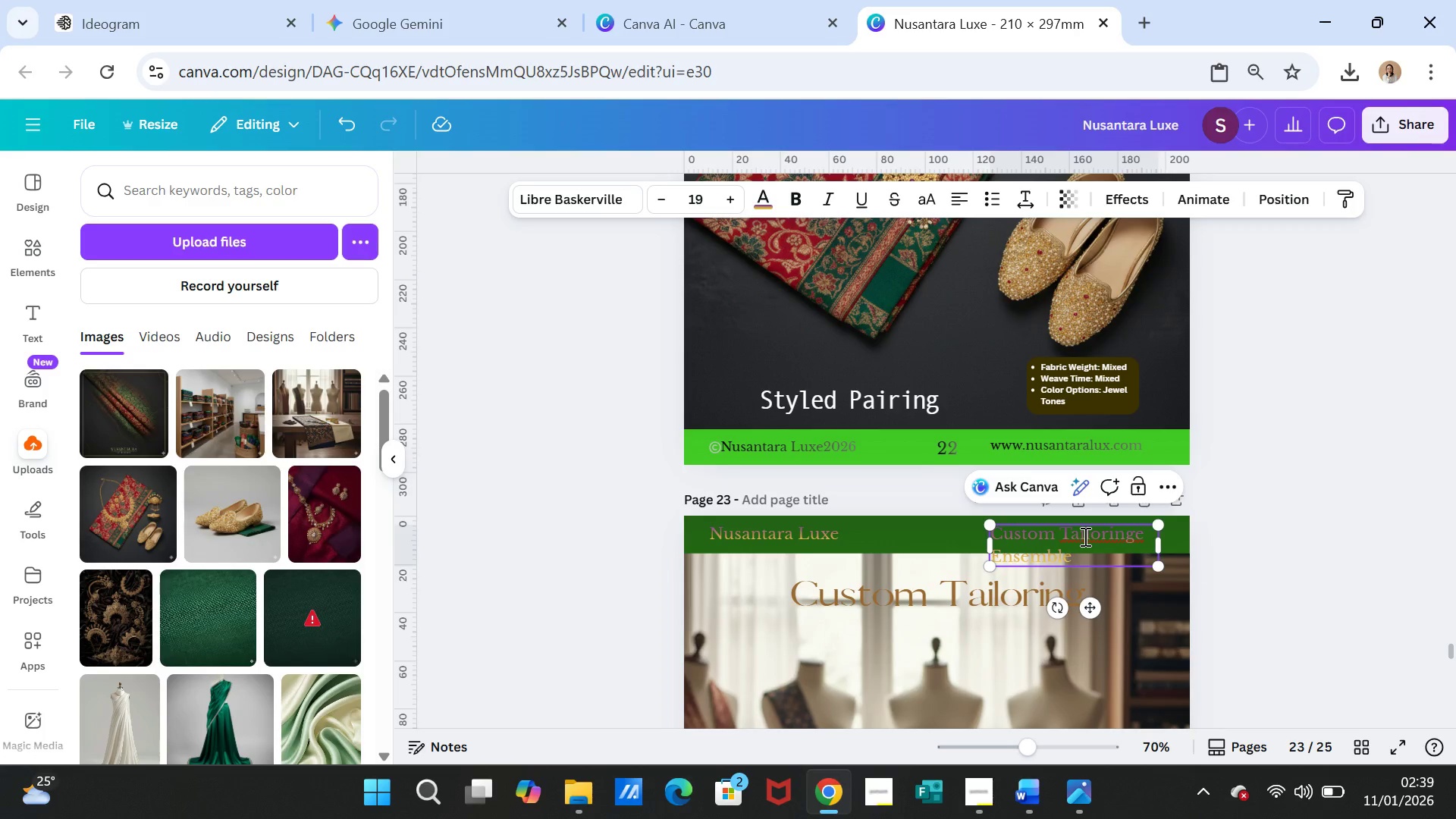 
double_click([1084, 536])
 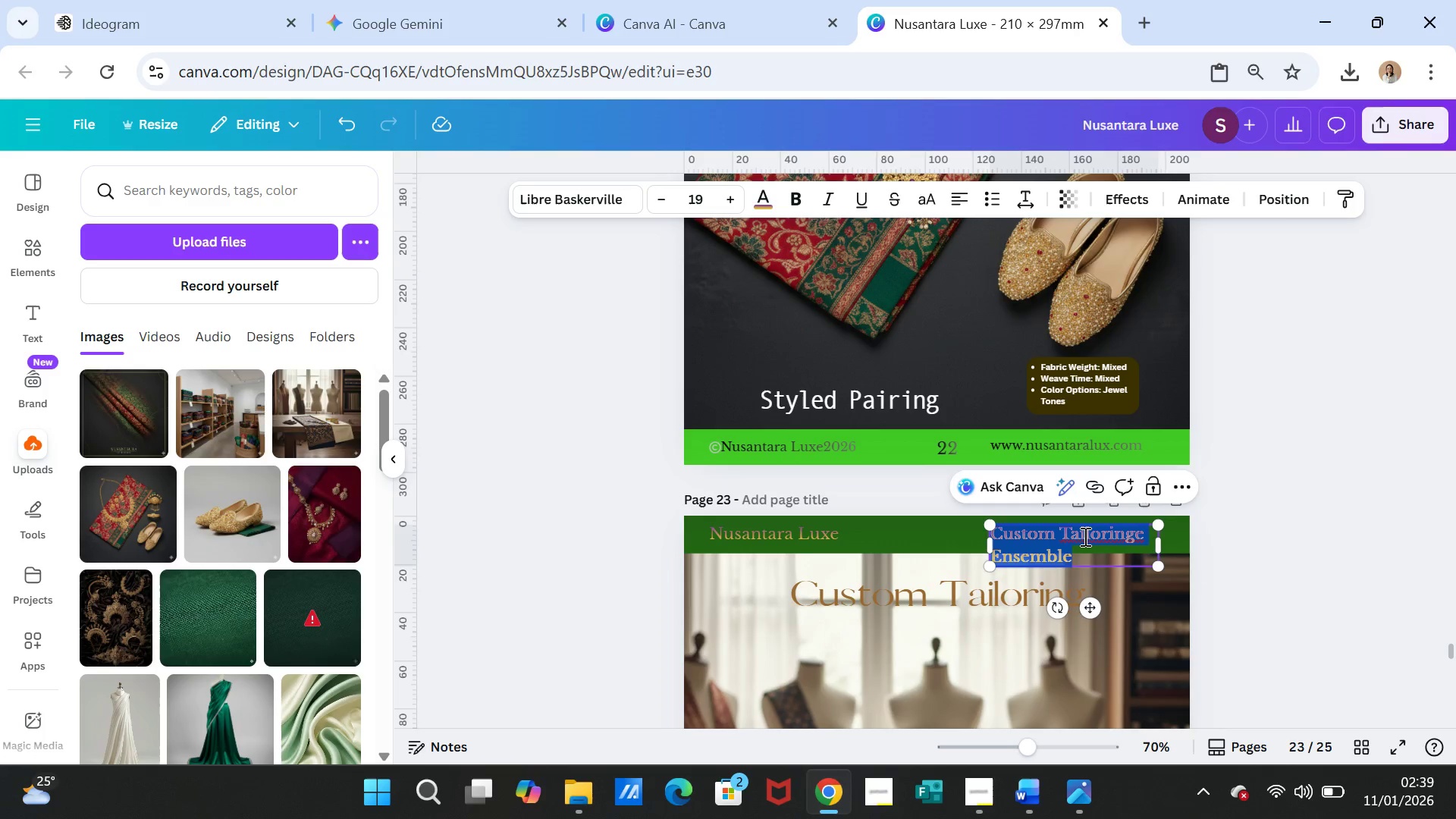 
triple_click([1084, 536])
 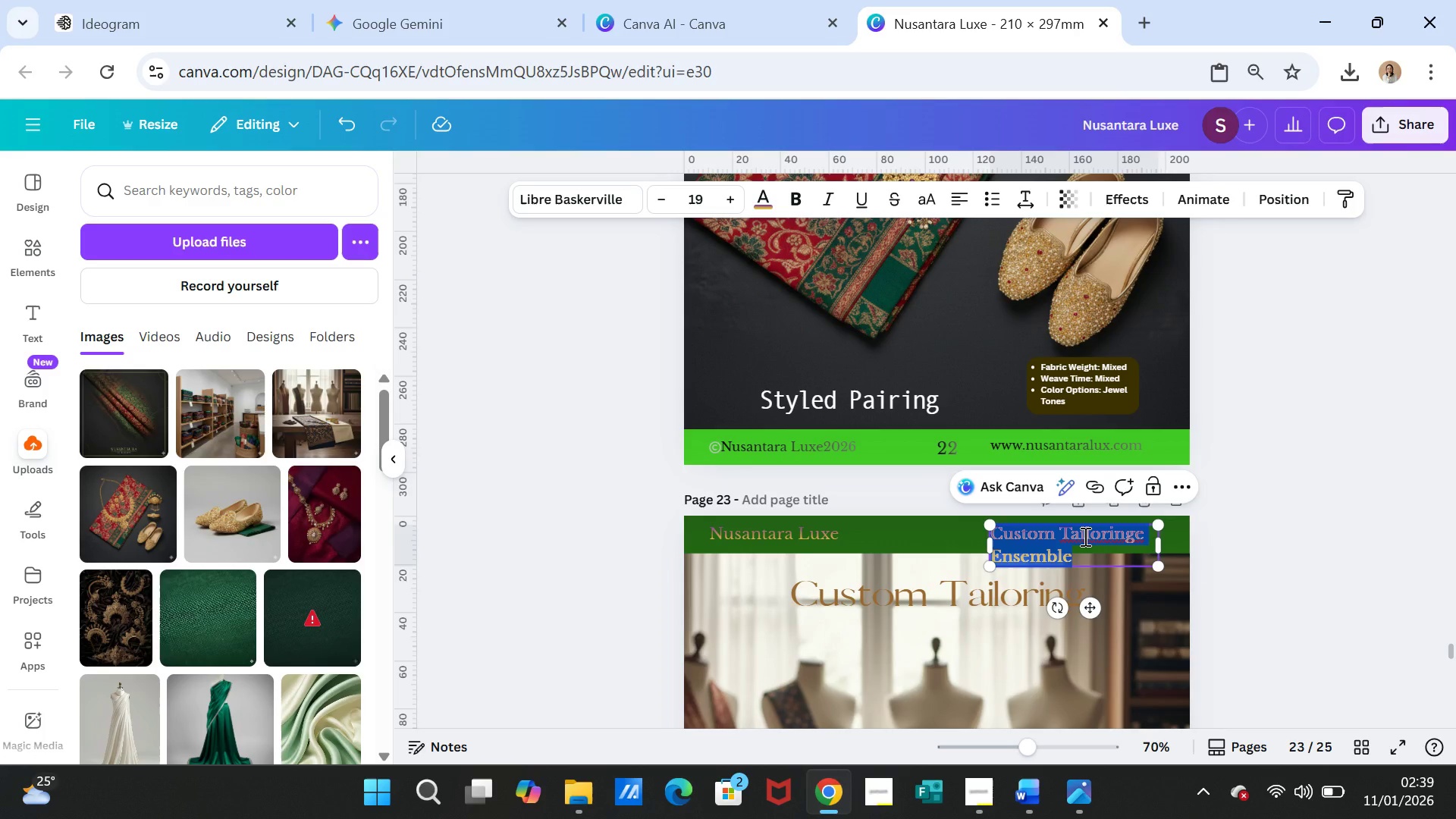 
key(Control+ControlLeft)
 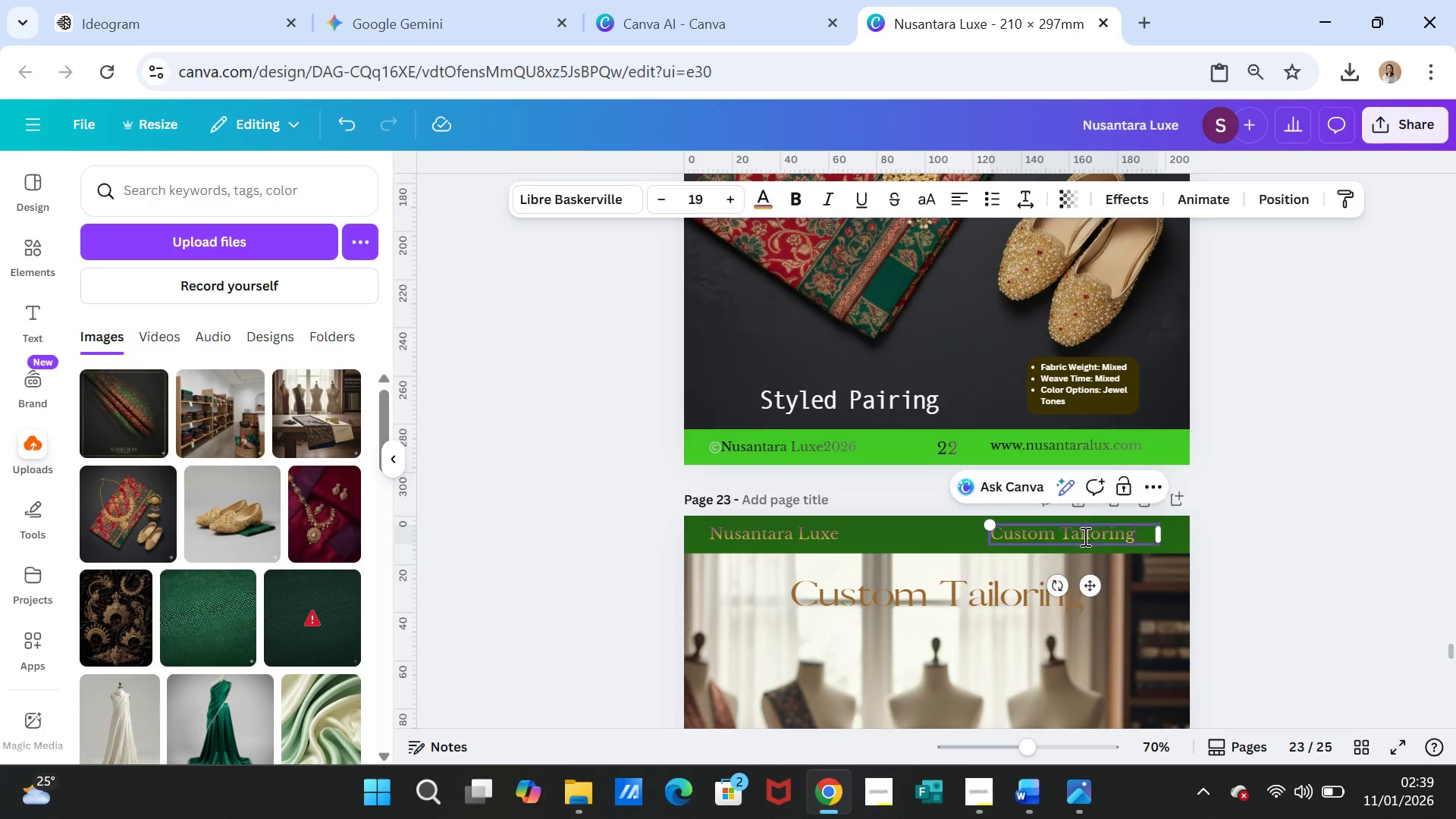 
key(Control+V)
 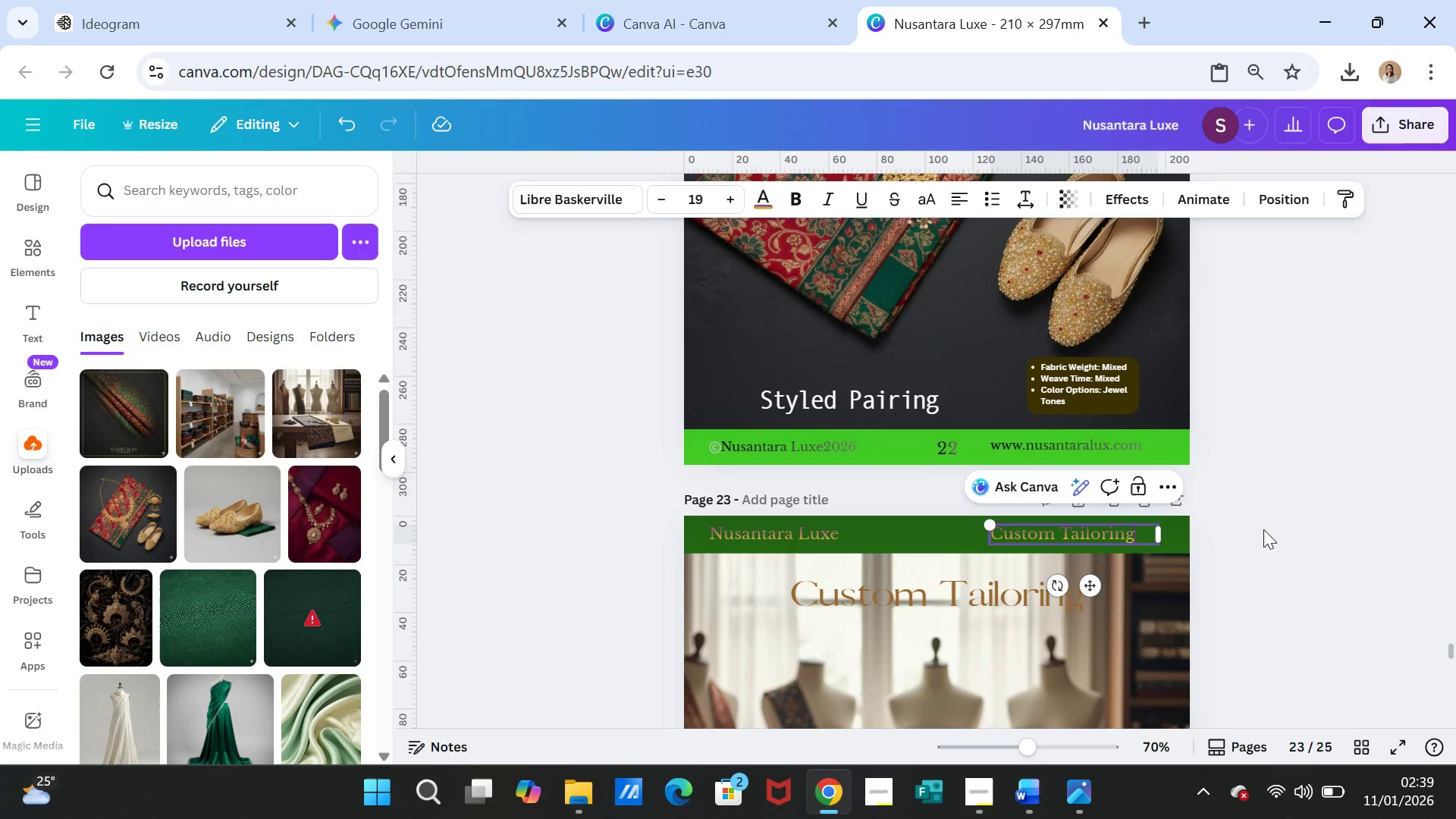 
left_click([1263, 529])
 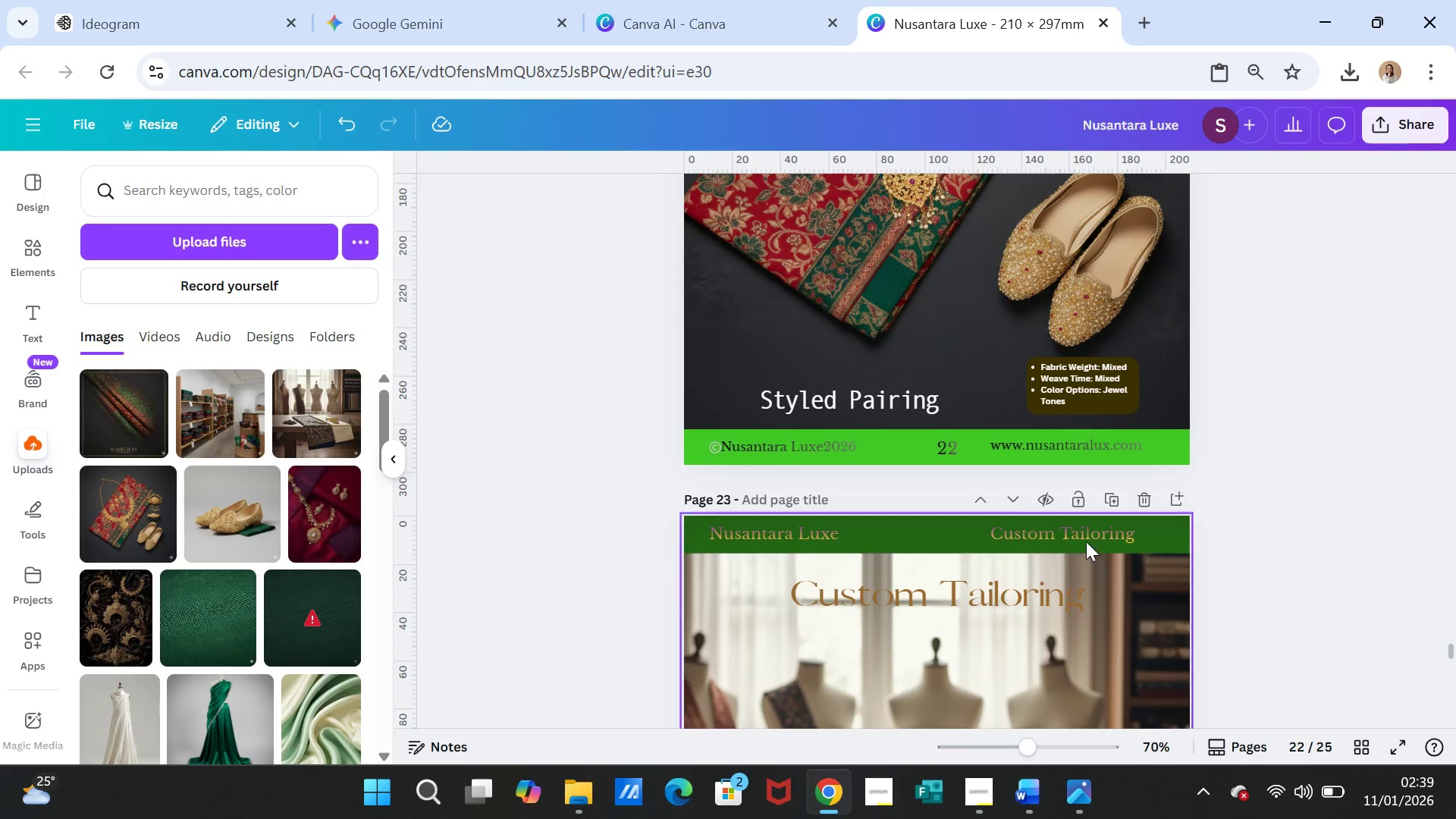 
left_click([1084, 539])
 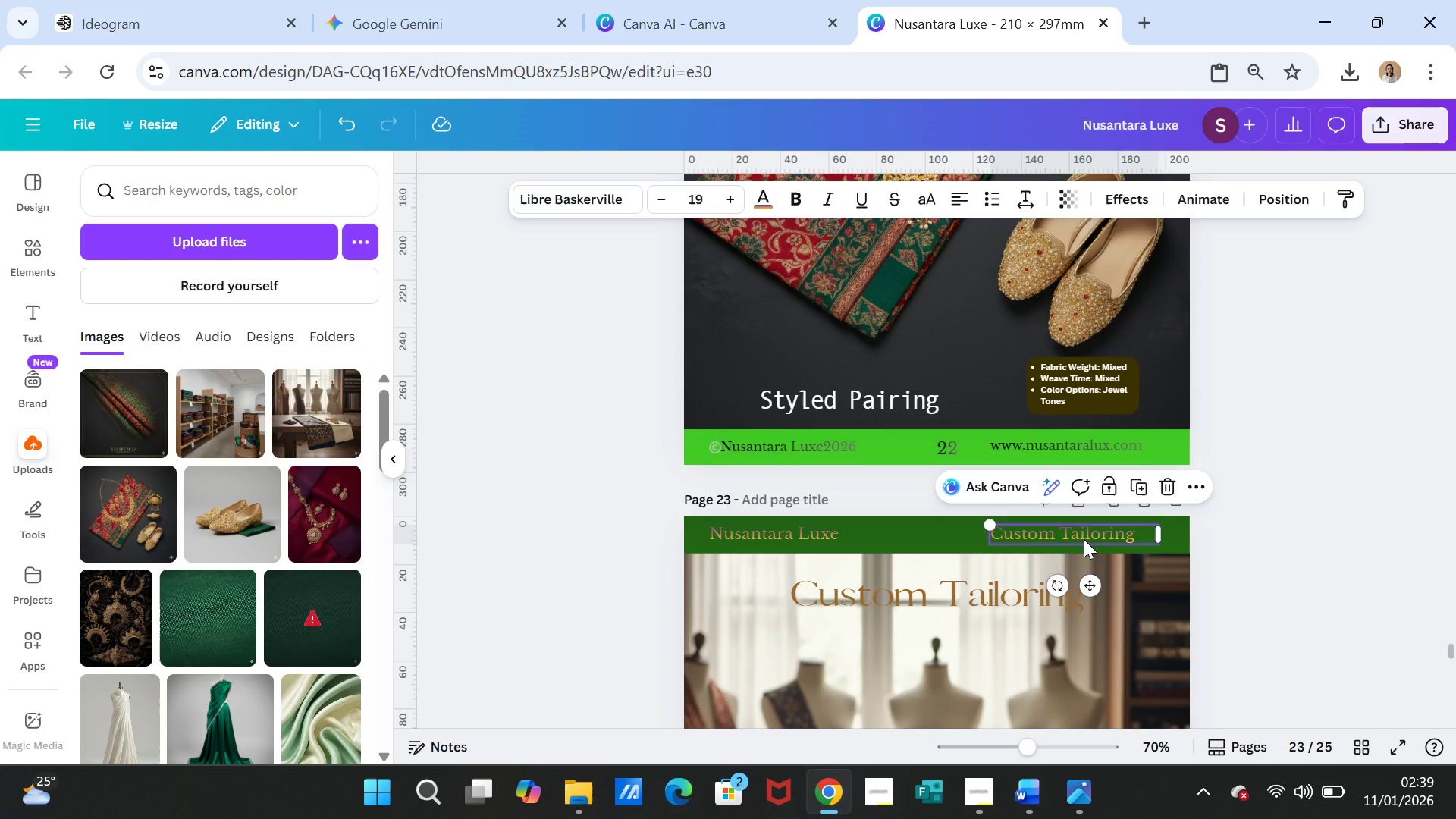 
key(Control+C)
 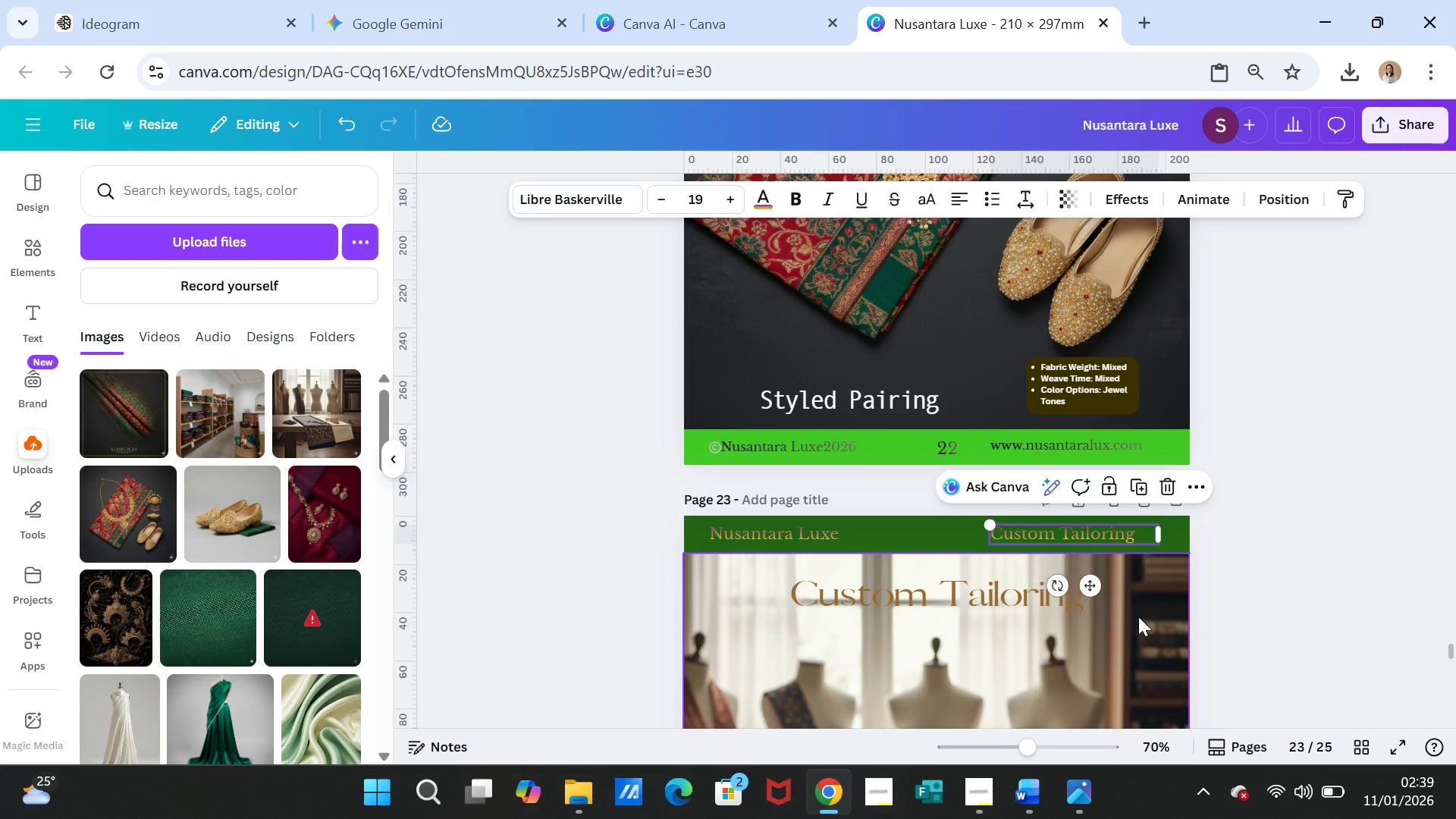 
scroll: coordinate [1126, 621], scroll_direction: down, amount: 7.0
 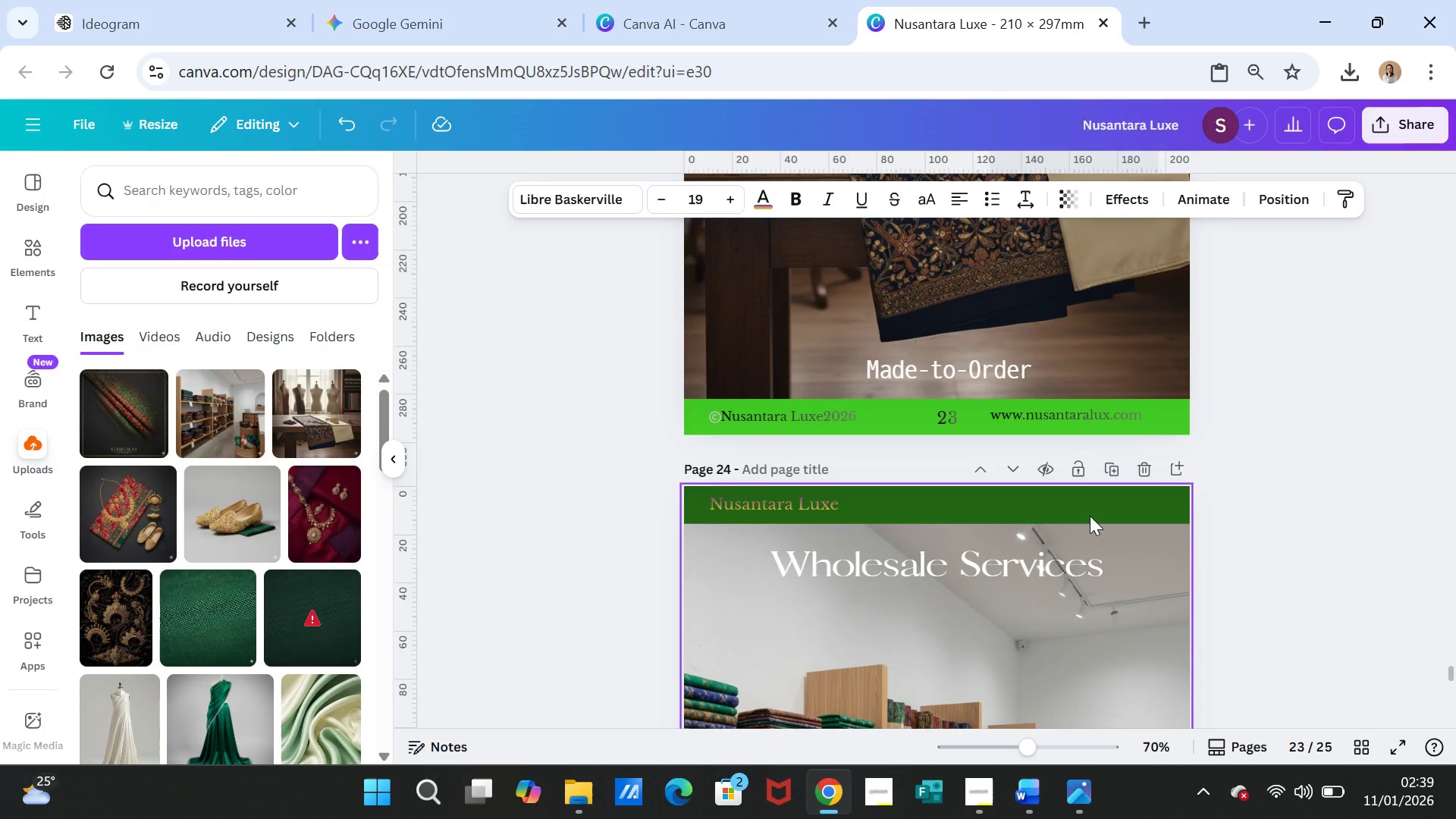 
left_click([1090, 514])
 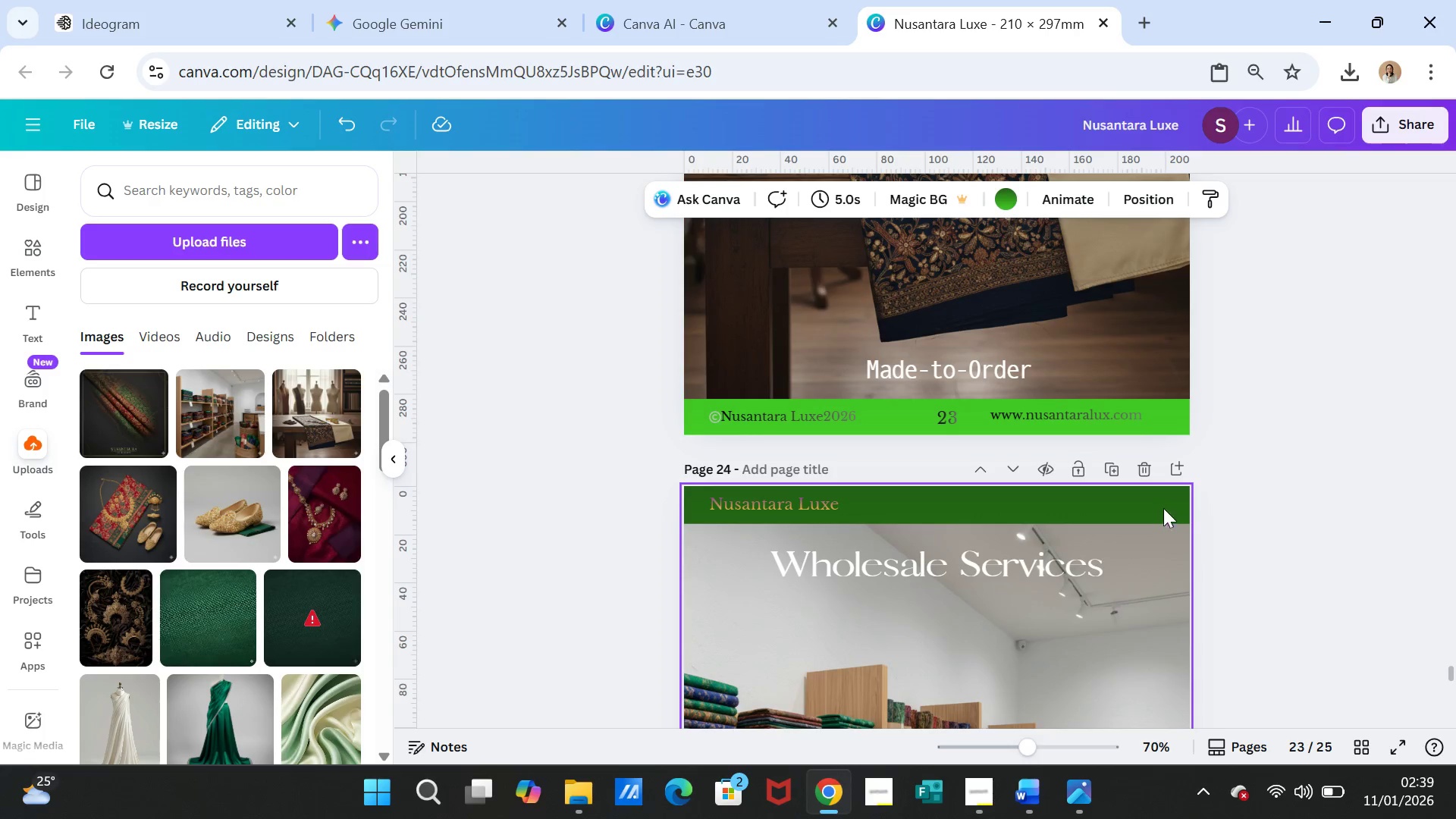 
key(Control+ControlLeft)
 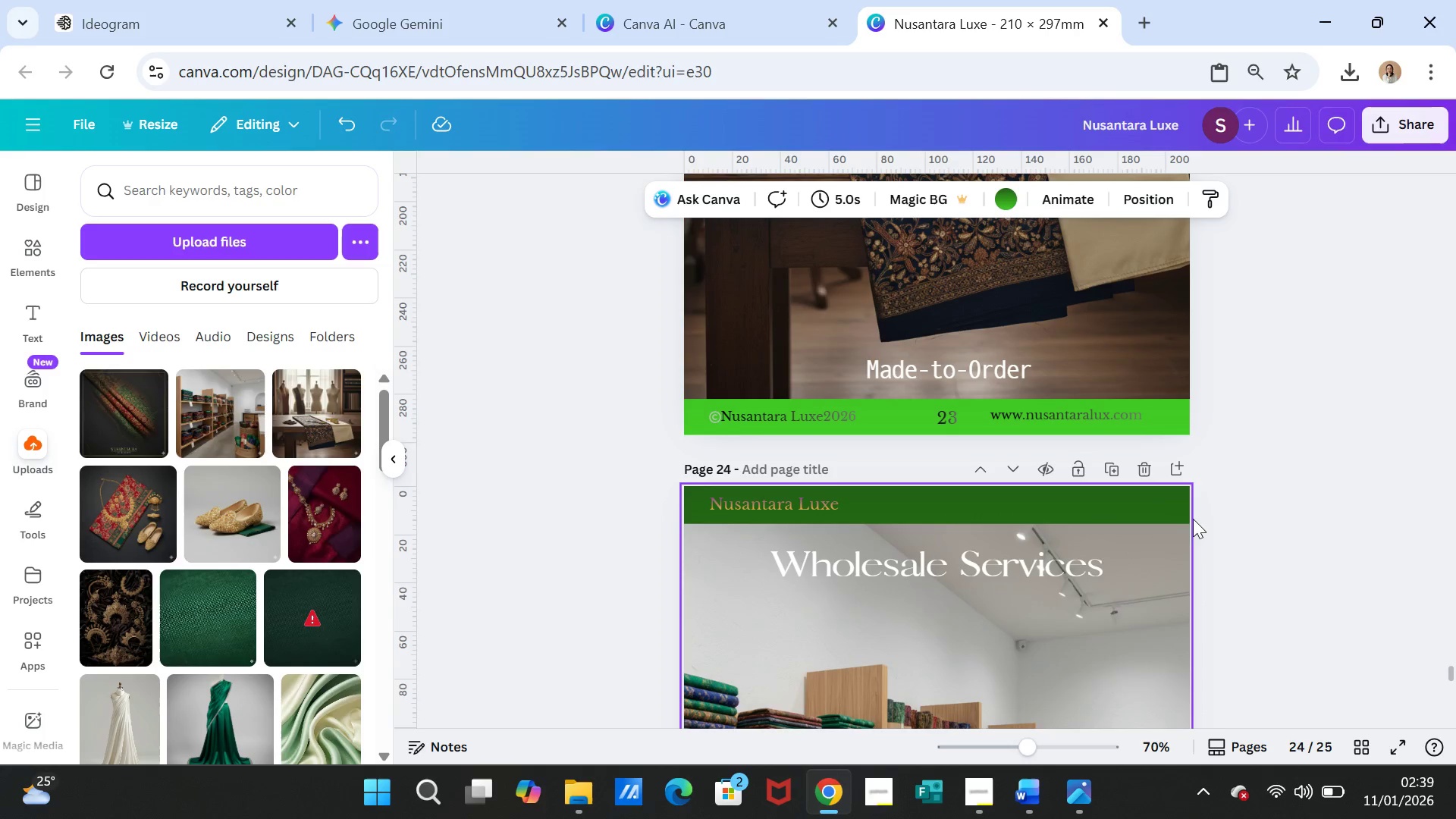 
key(Control+V)
 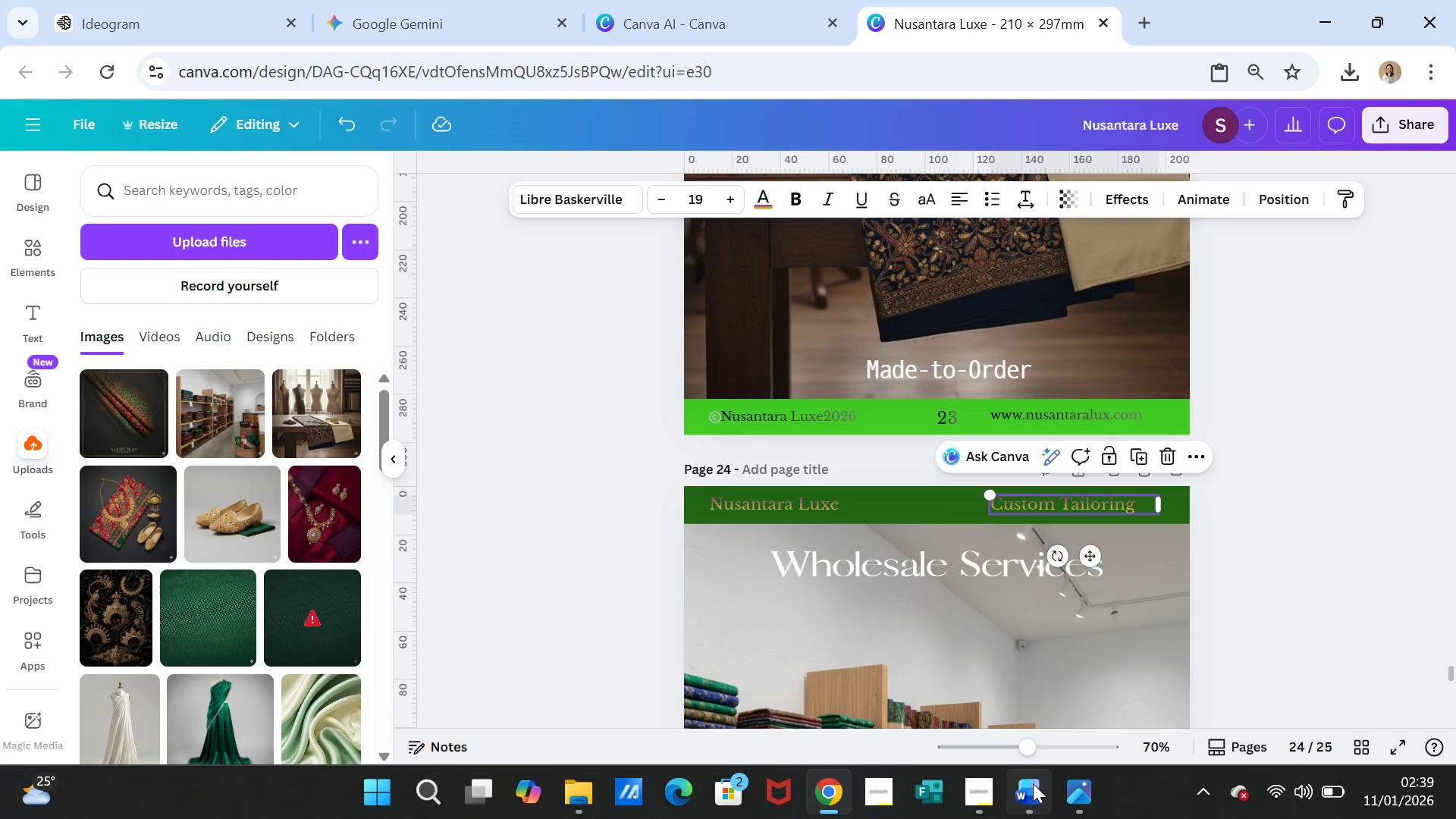 
left_click([1030, 791])
 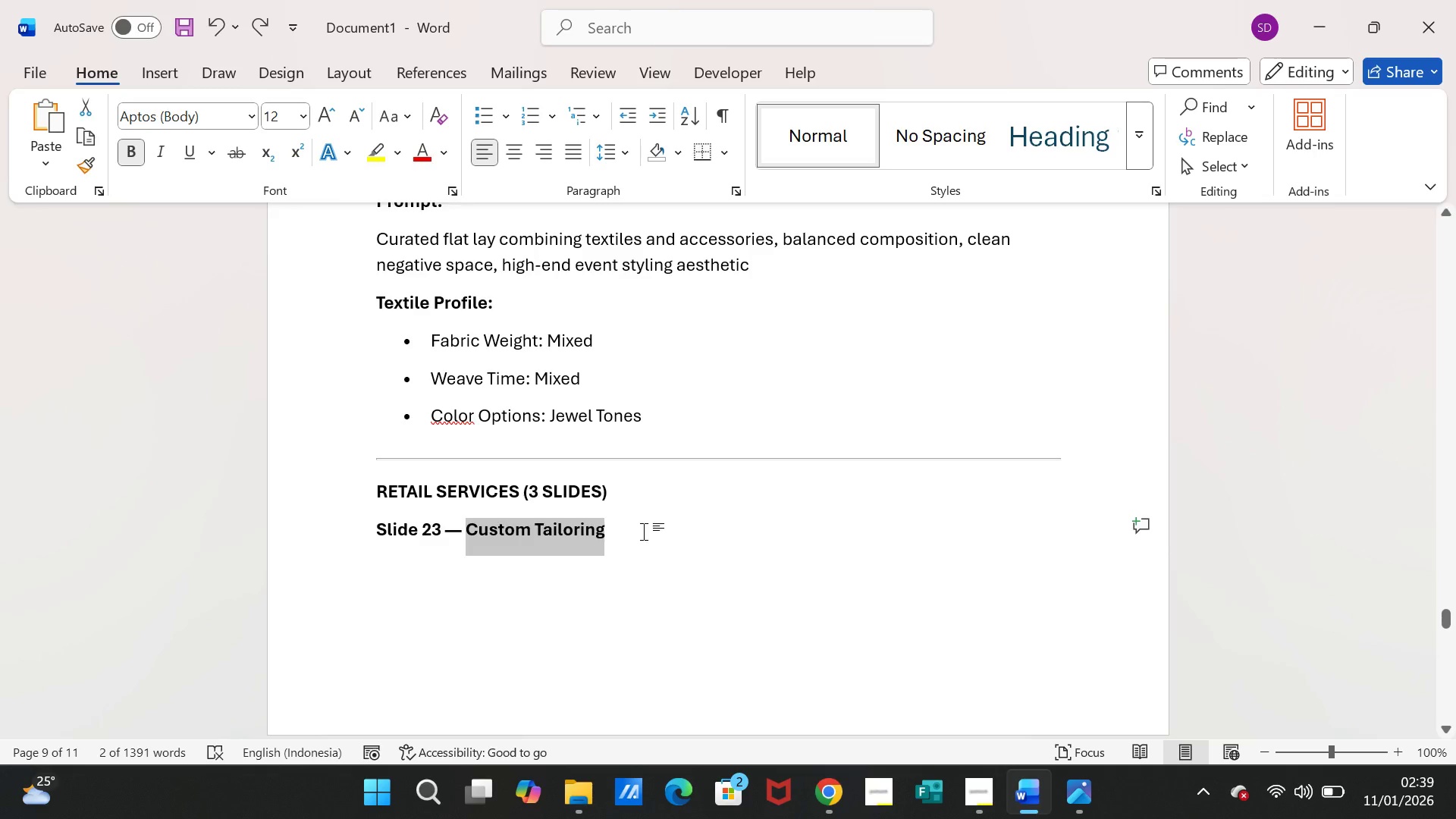 
scroll: coordinate [640, 539], scroll_direction: down, amount: 11.0
 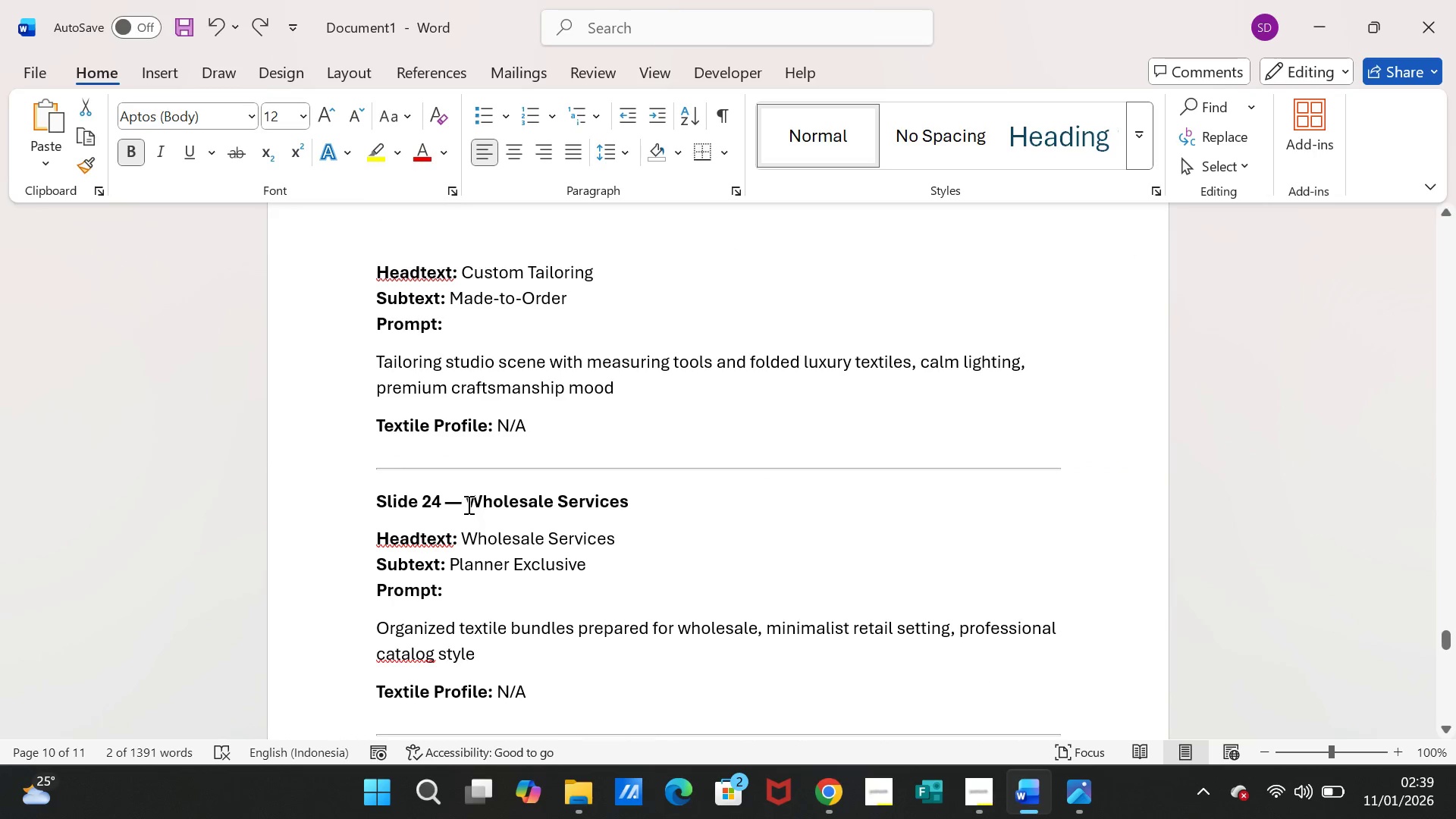 
left_click_drag(start_coordinate=[467, 504], to_coordinate=[588, 496])
 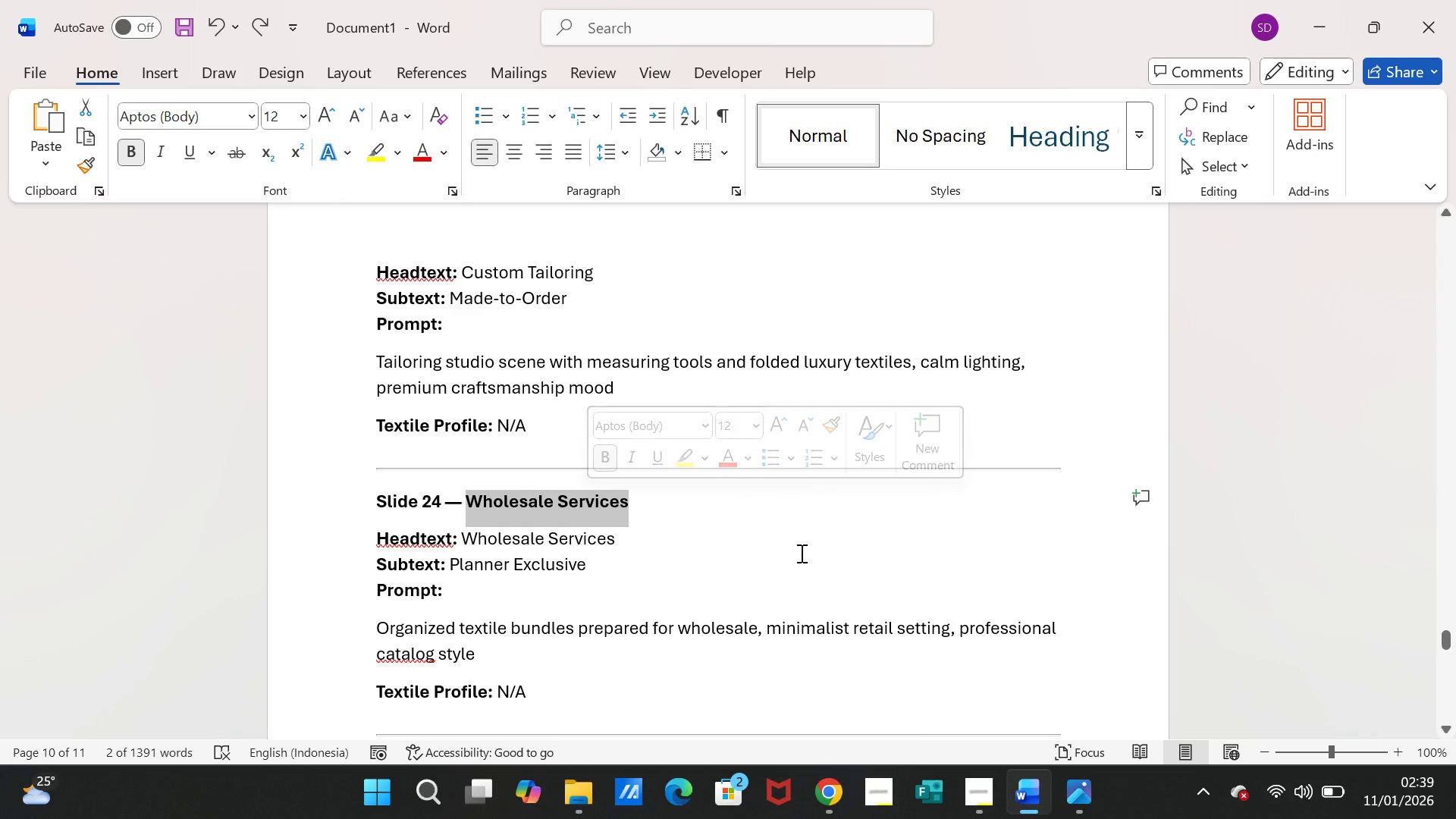 
scroll: coordinate [750, 557], scroll_direction: down, amount: 4.0
 